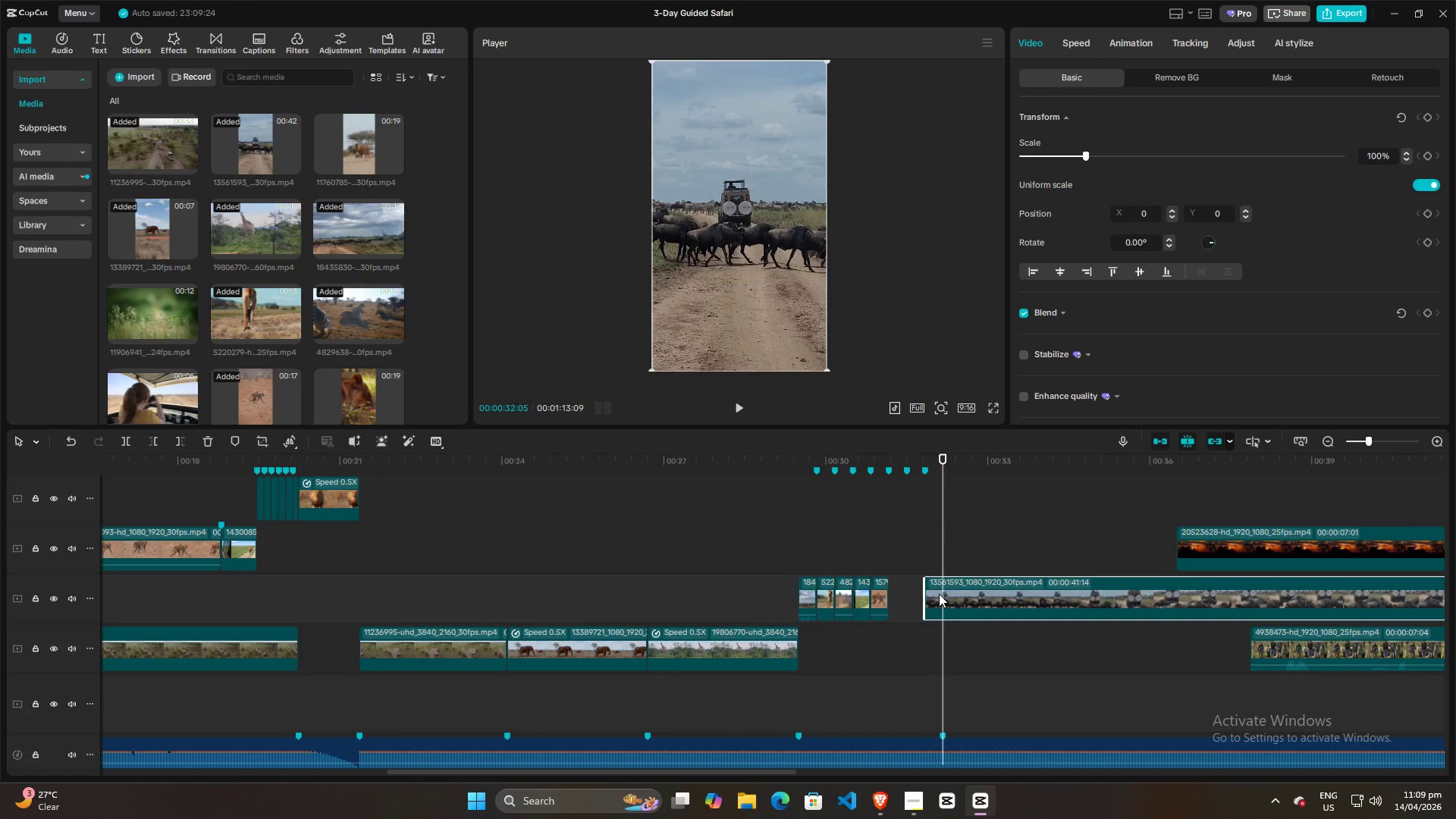 
left_click([937, 598])
 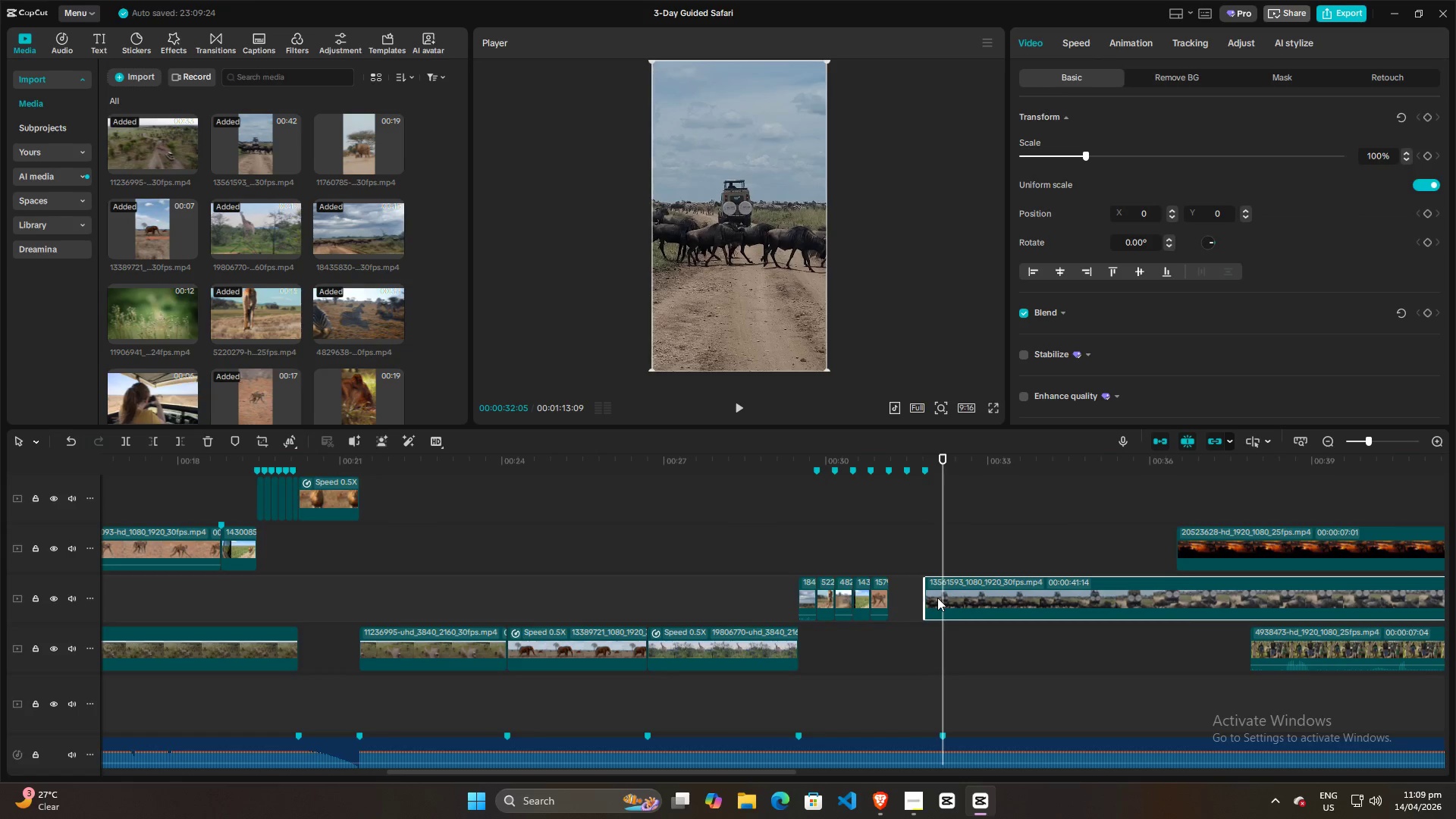 
key(W)
 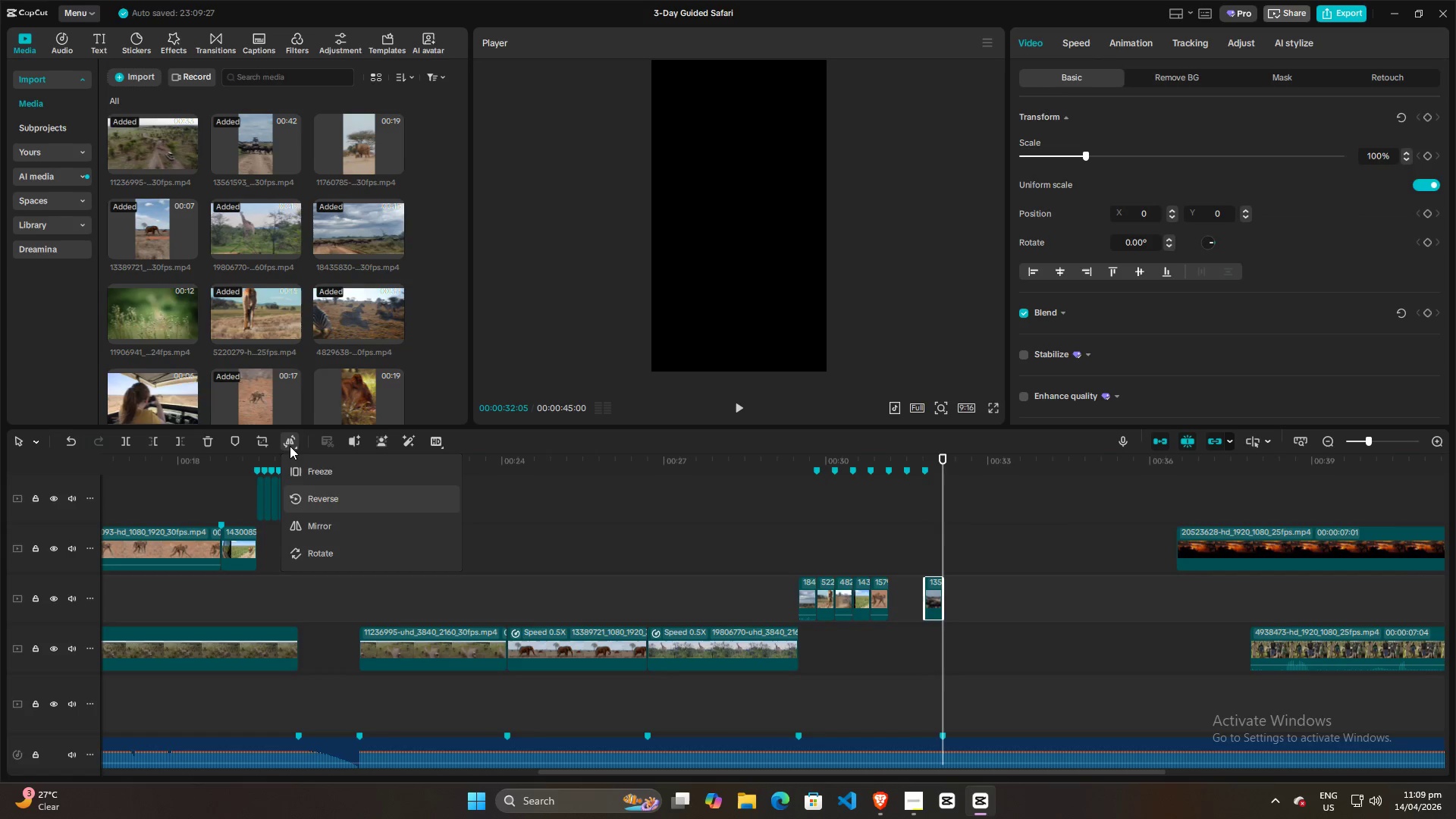 
left_click([300, 495])
 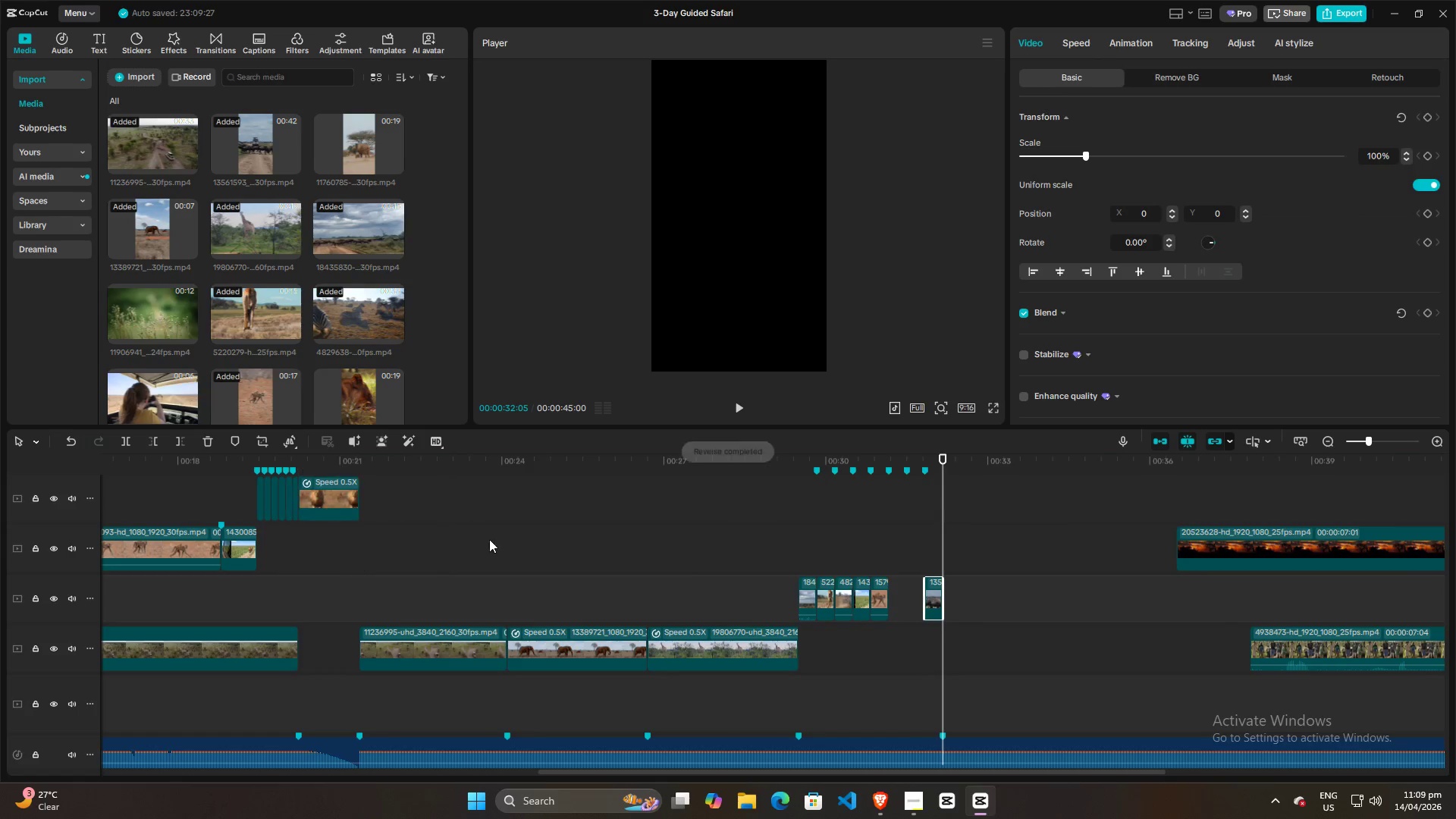 
mouse_move([753, 602])
 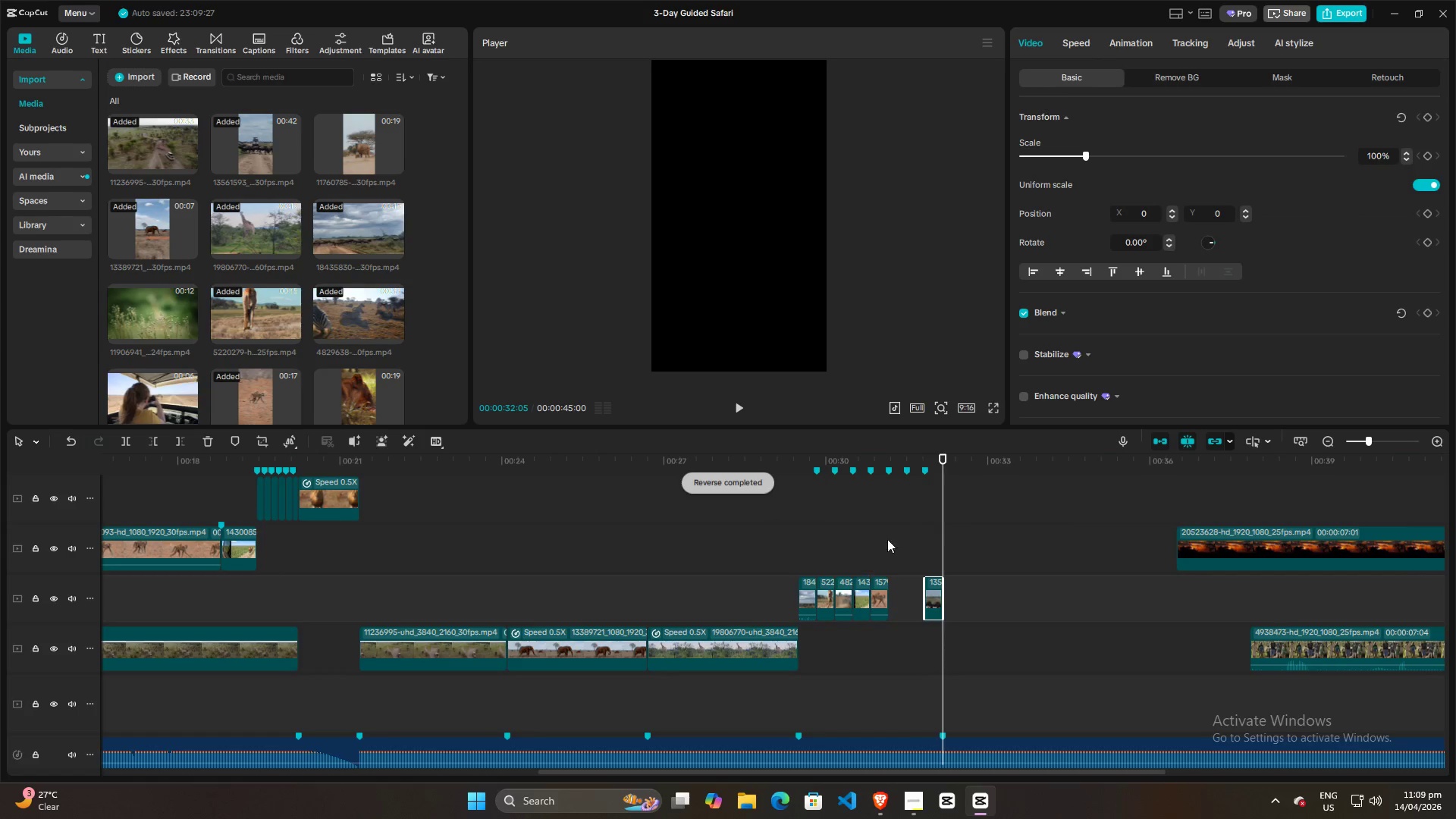 
left_click([903, 527])
 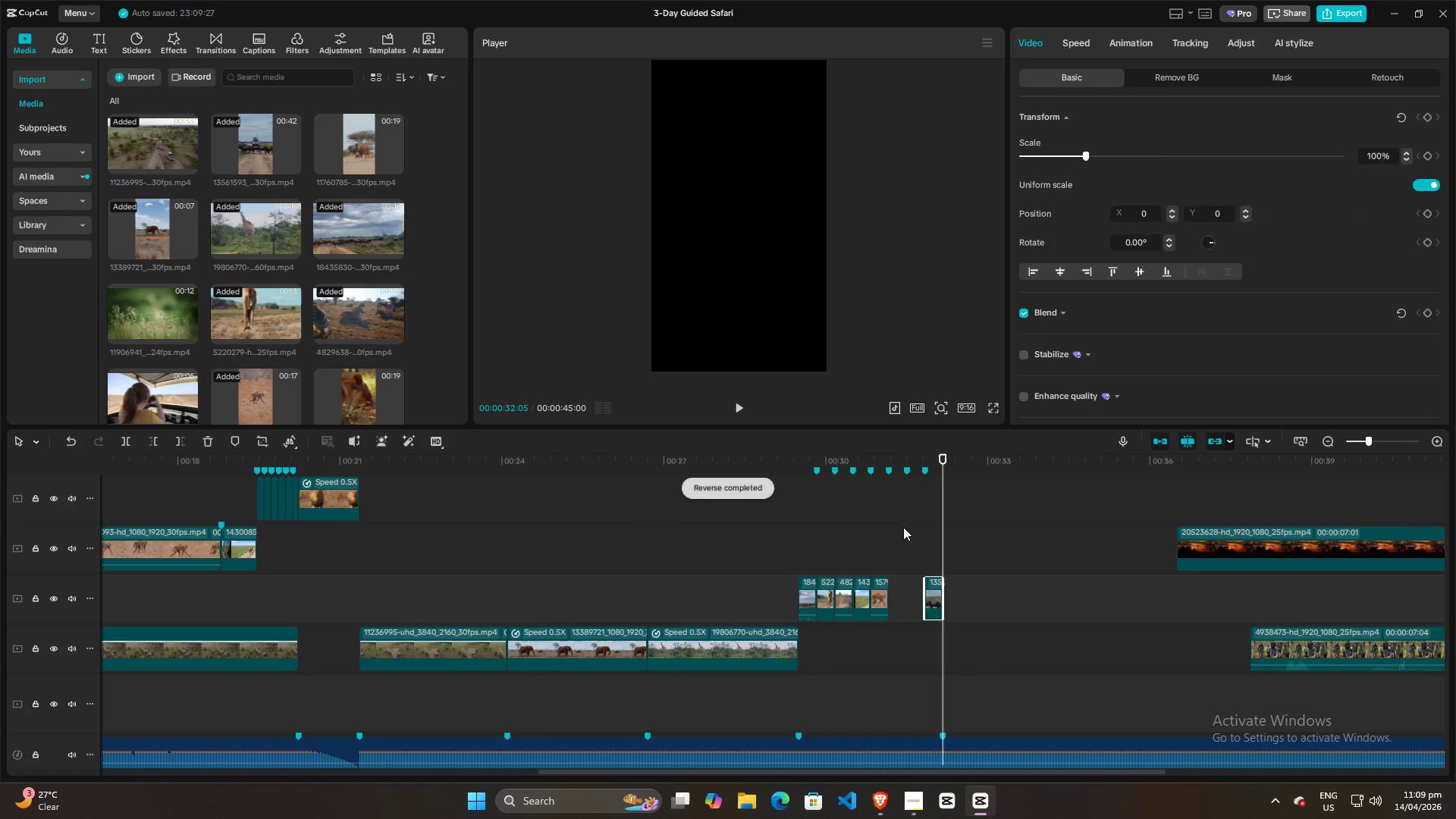 
key(Space)
 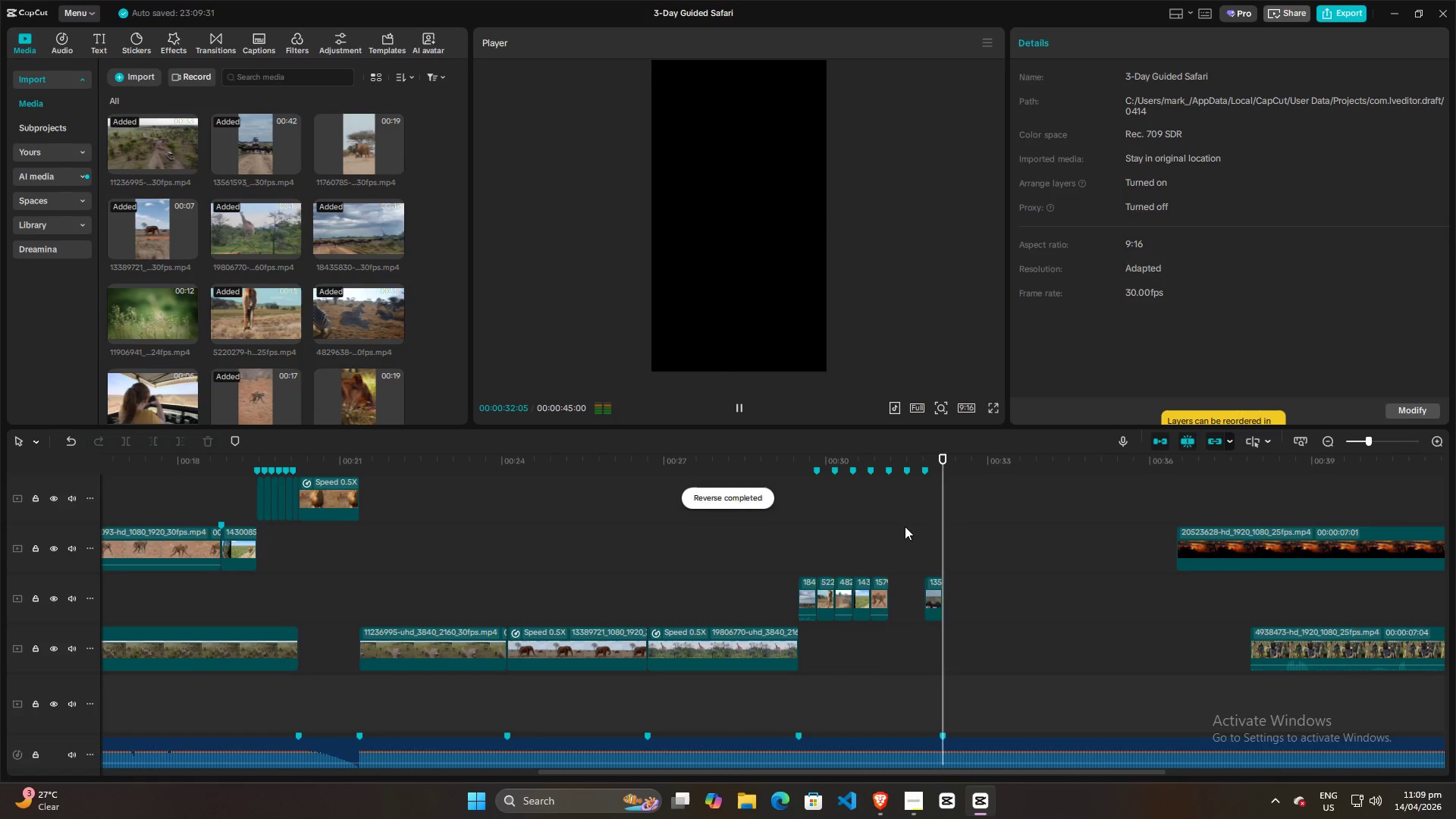 
key(Space)
 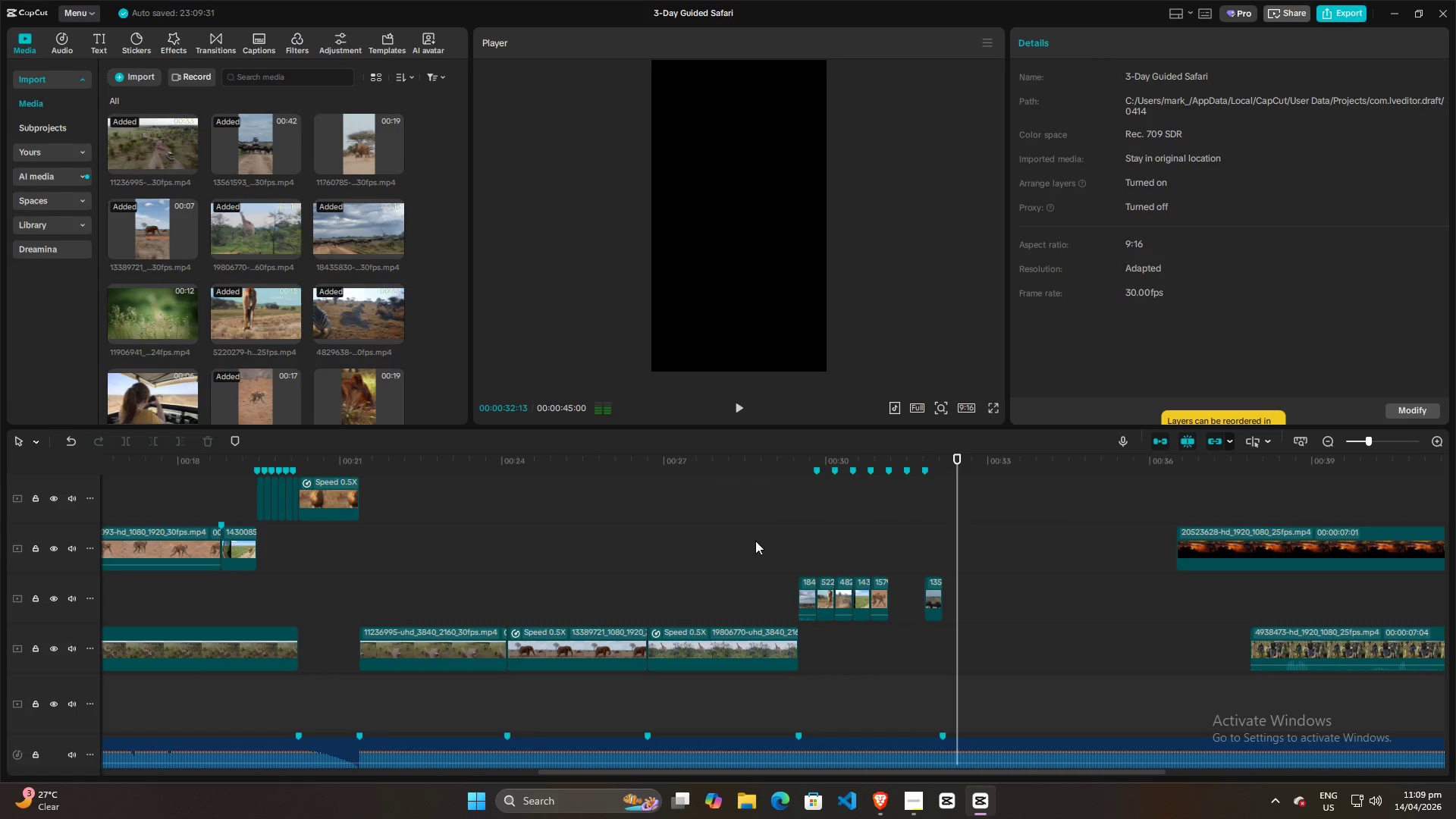 
left_click([748, 541])
 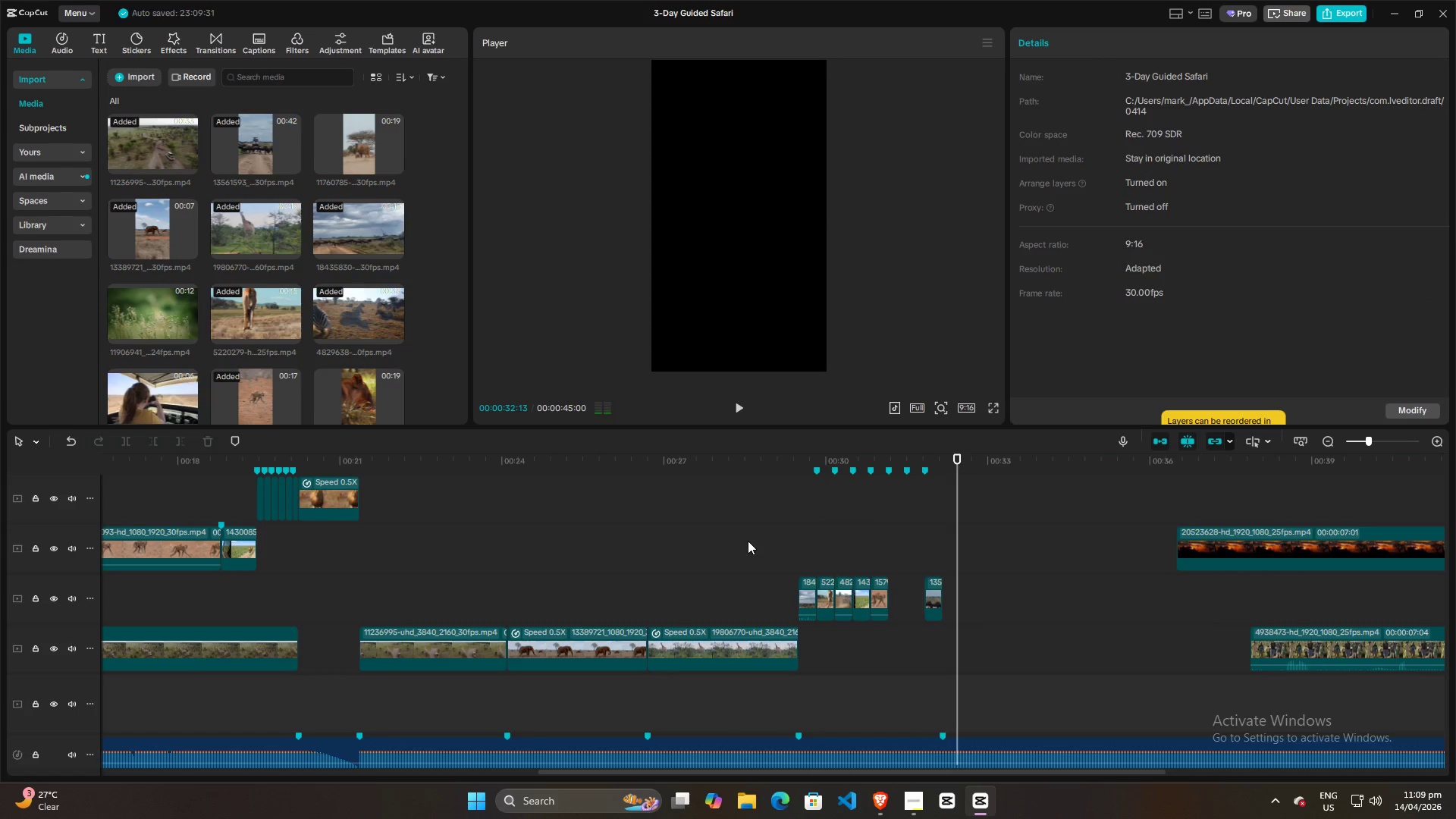 
key(Space)
 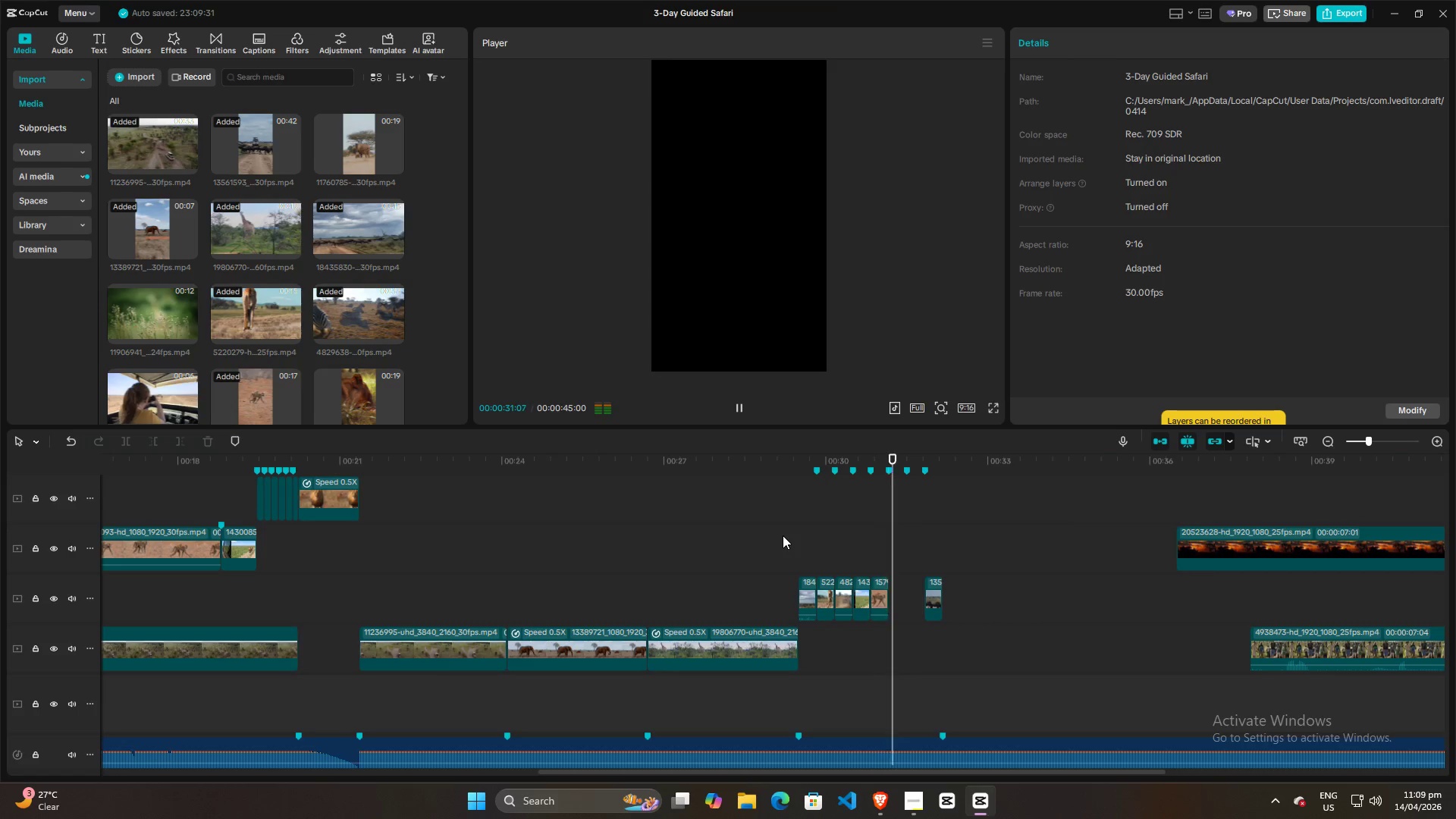 
key(Space)
 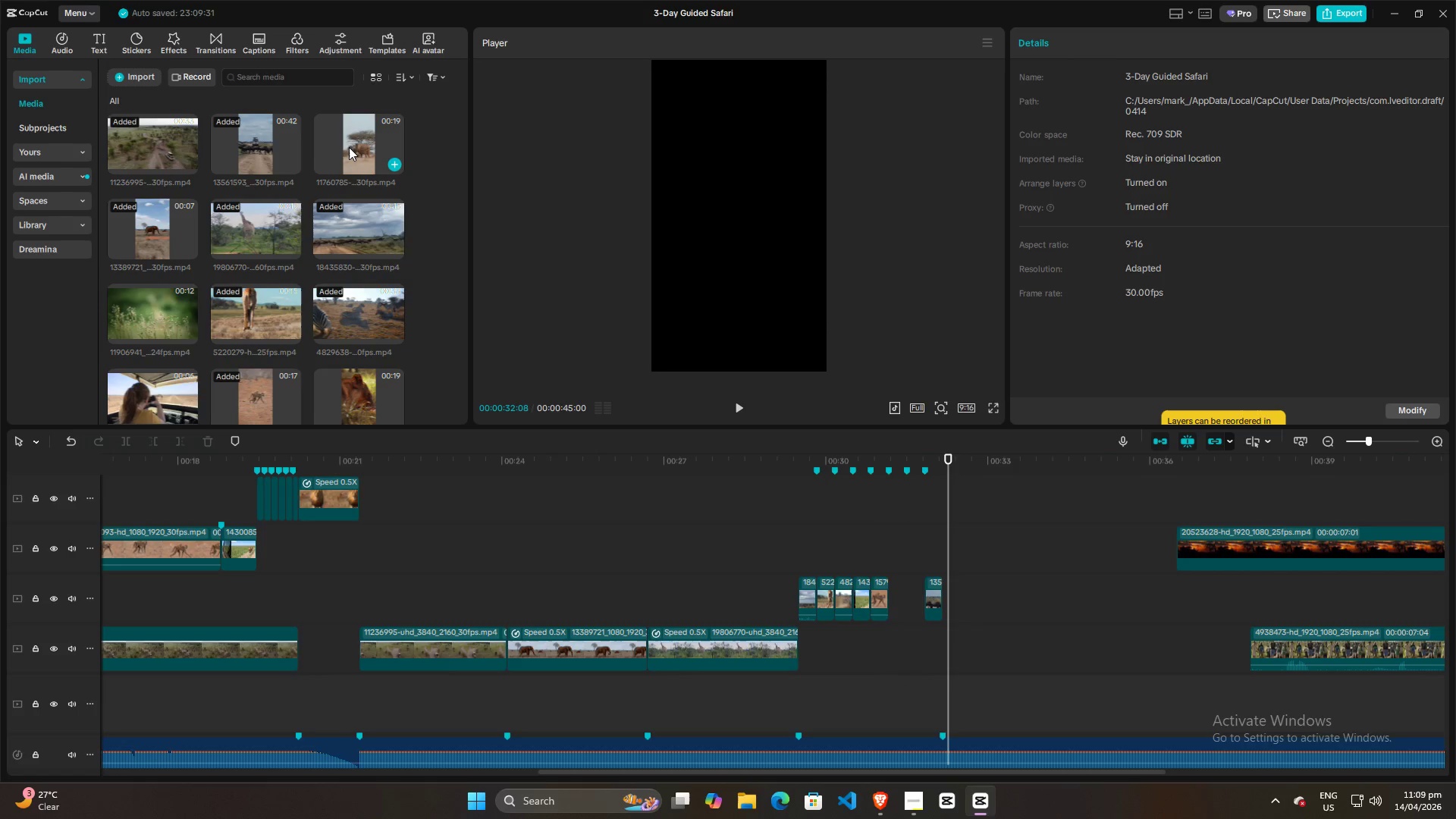 
wait(5.92)
 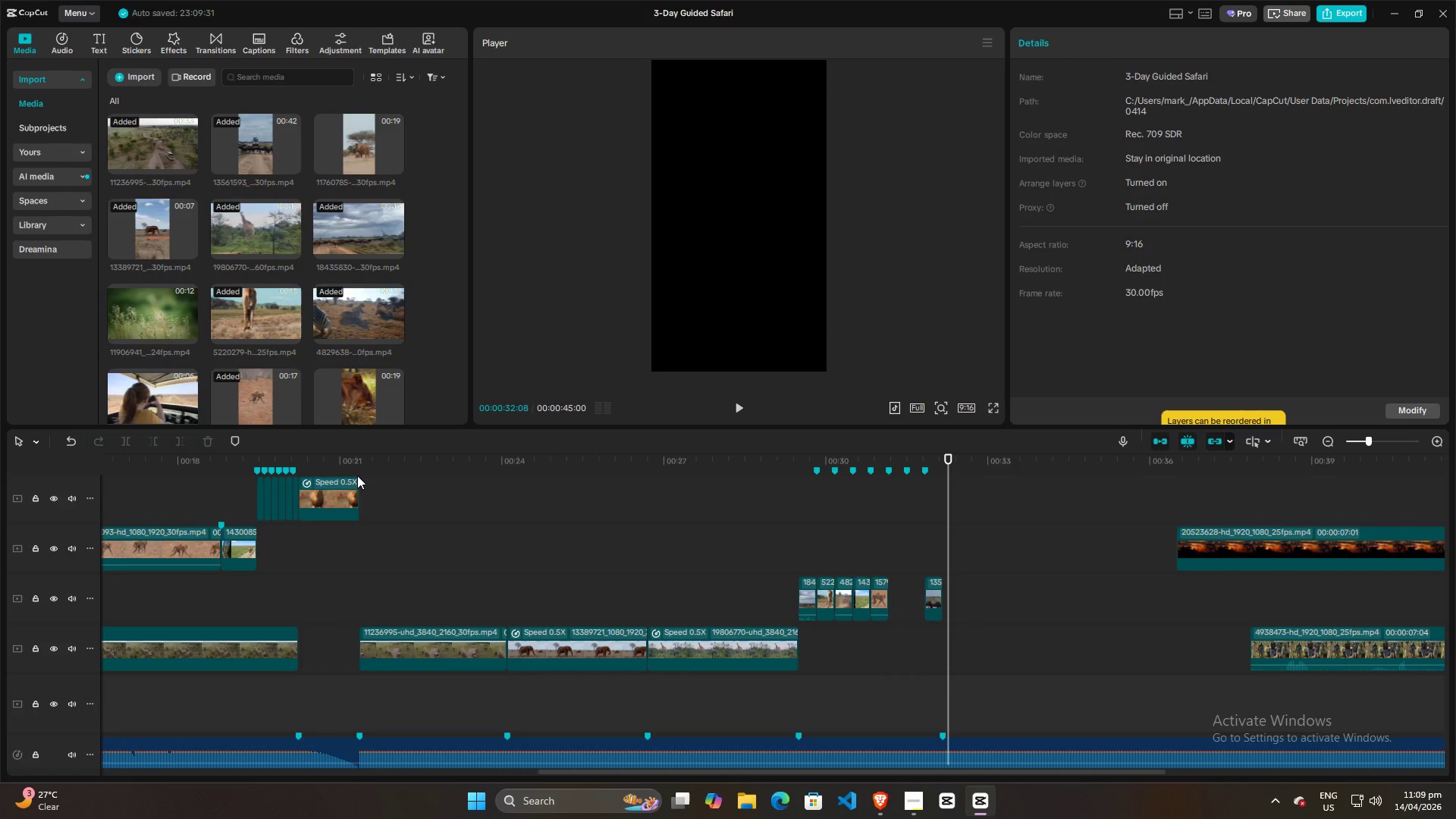 
left_click([332, 237])
 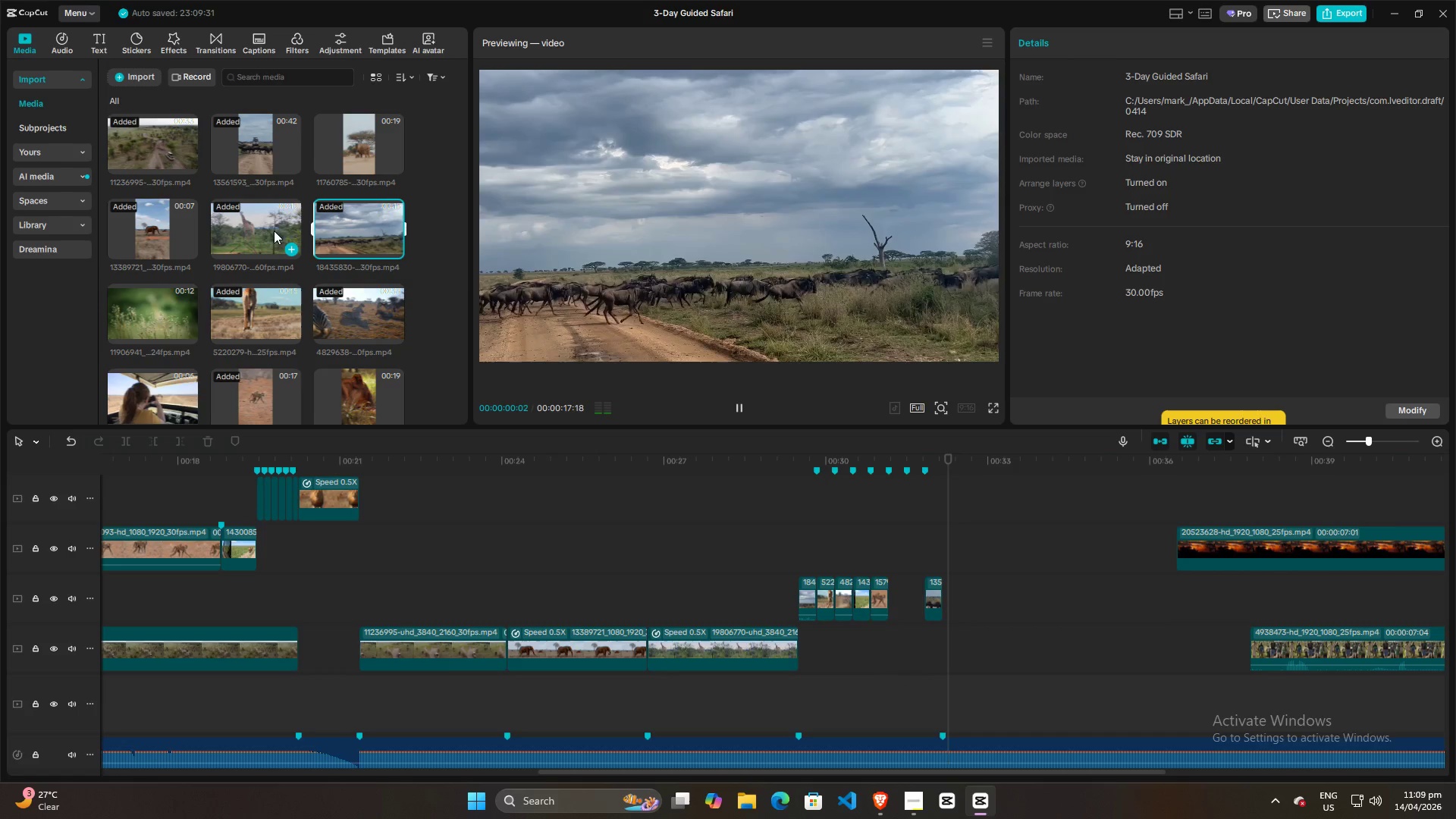 
left_click([272, 231])
 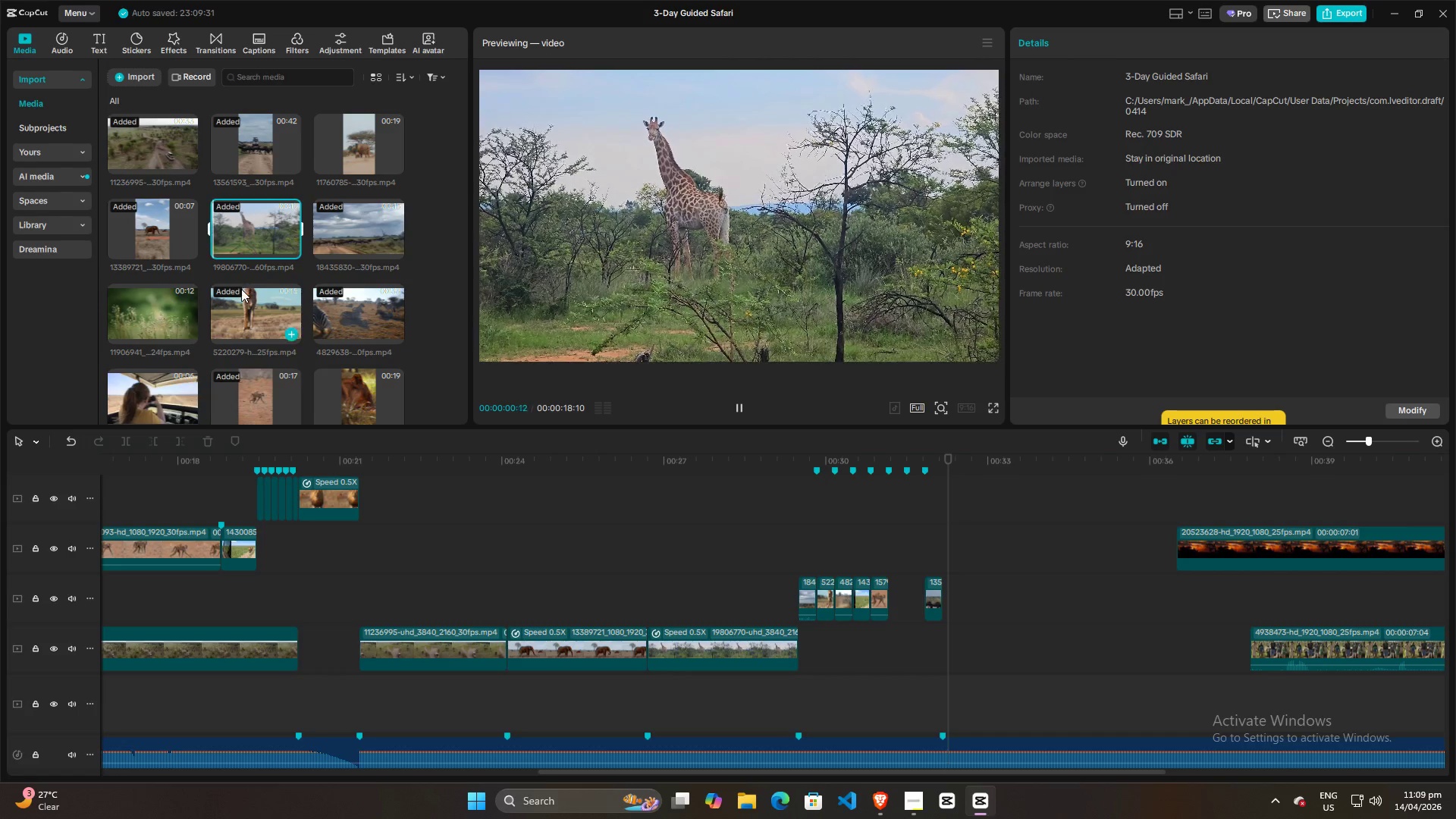 
left_click([240, 306])
 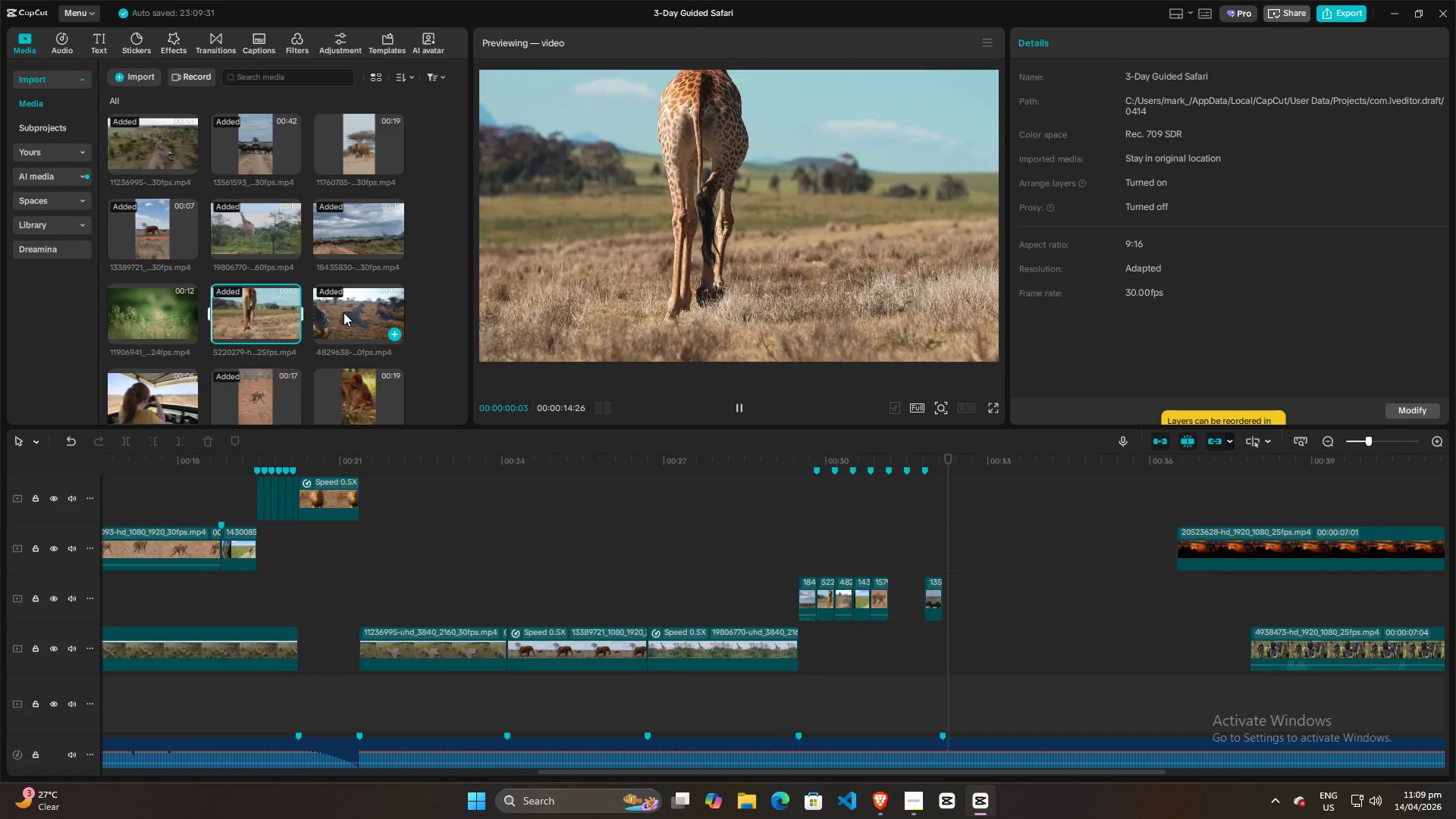 
left_click([344, 312])
 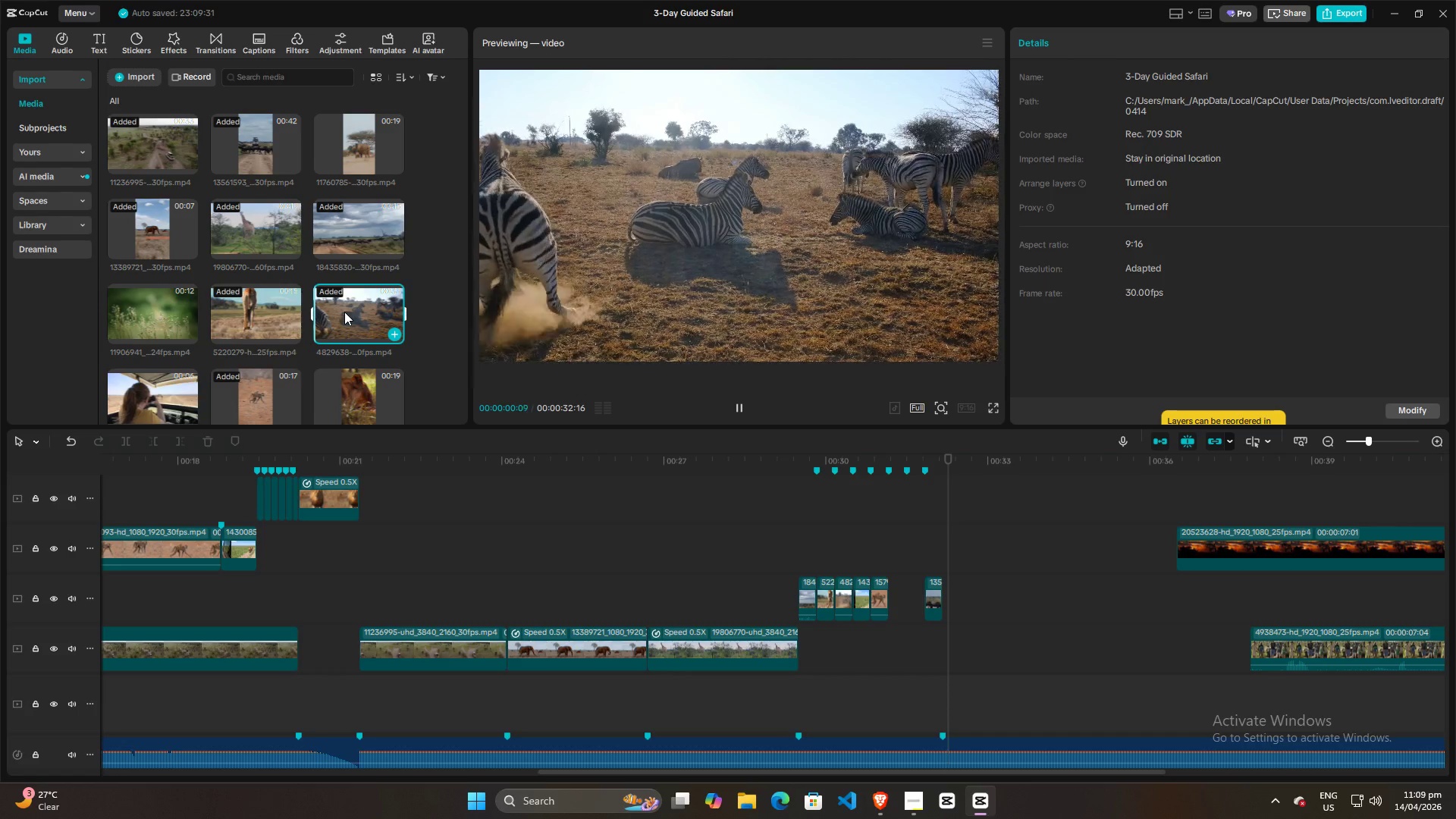 
left_click([356, 317])
 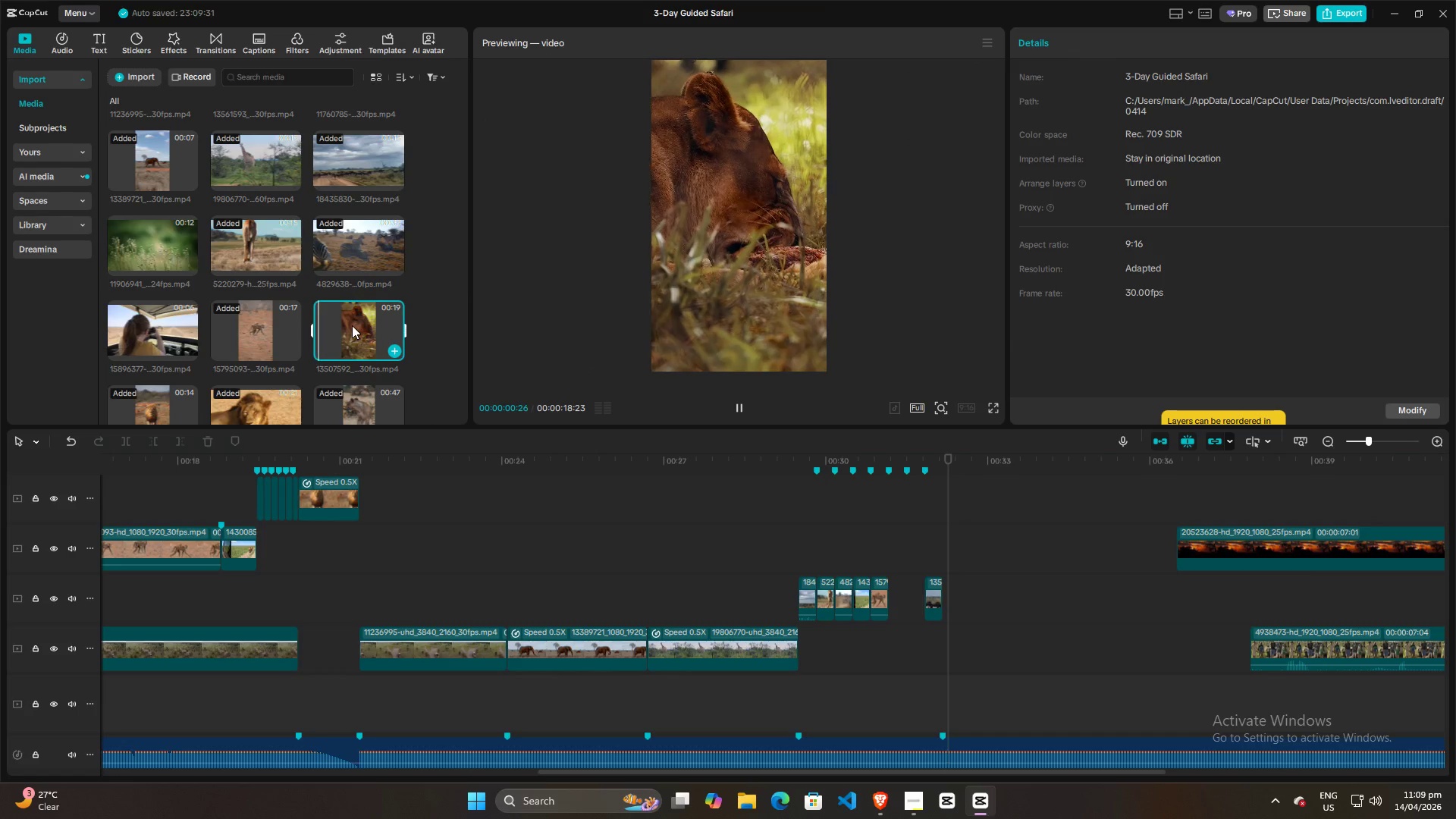 
scroll: coordinate [345, 312], scroll_direction: down, amount: 1.0
 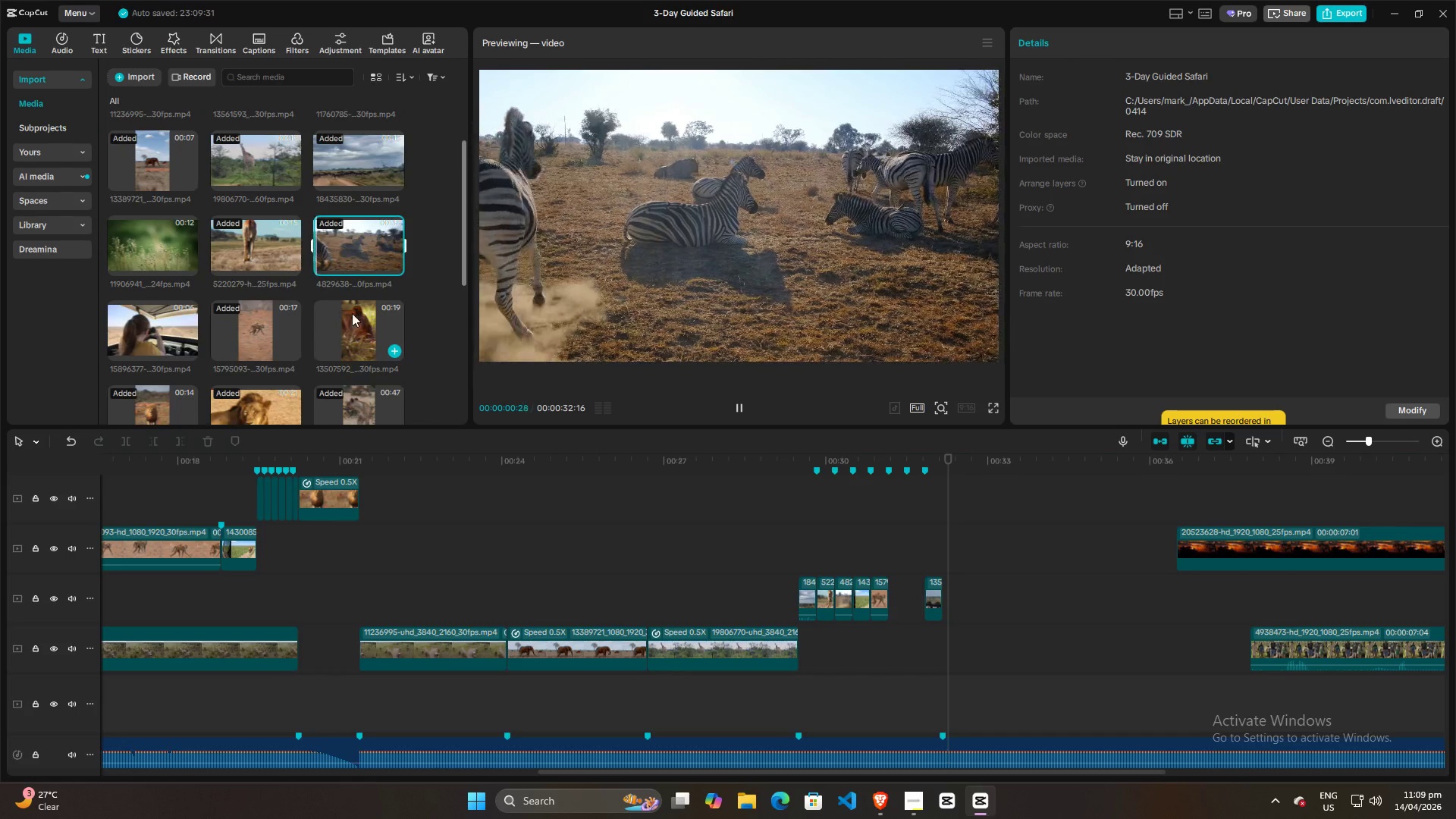 
left_click([273, 332])
 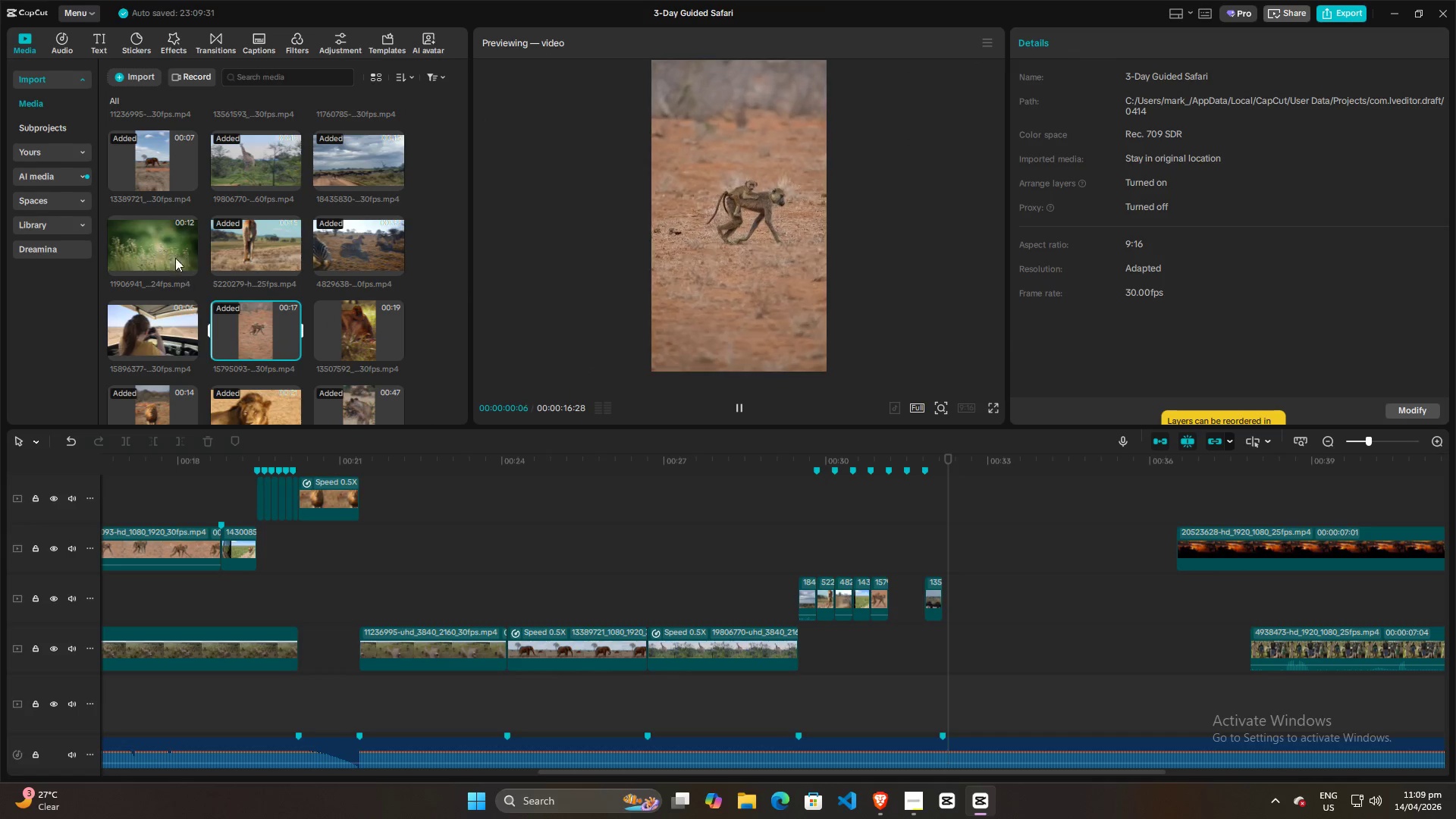 
left_click([169, 248])
 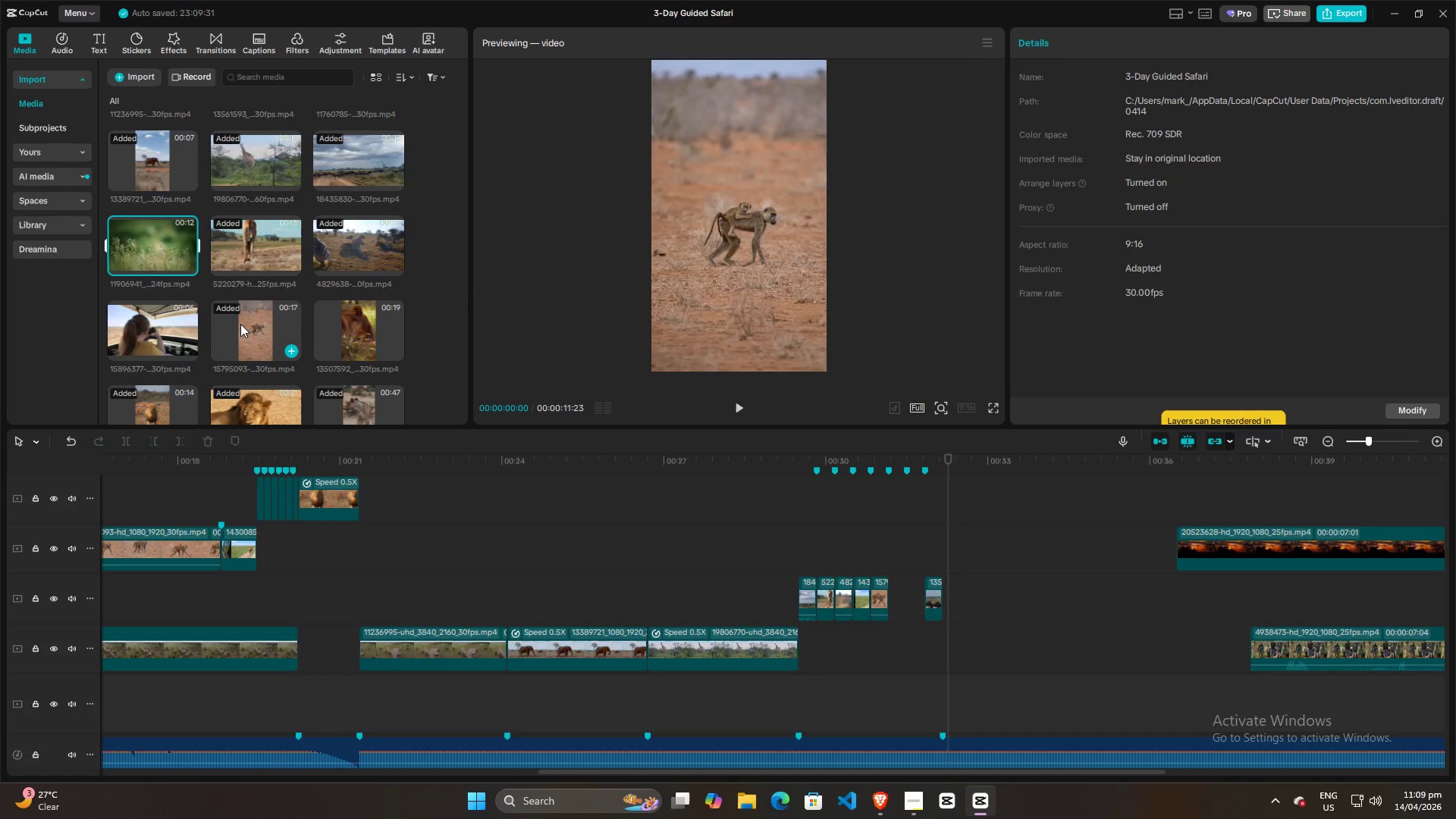 
left_click([353, 275])
 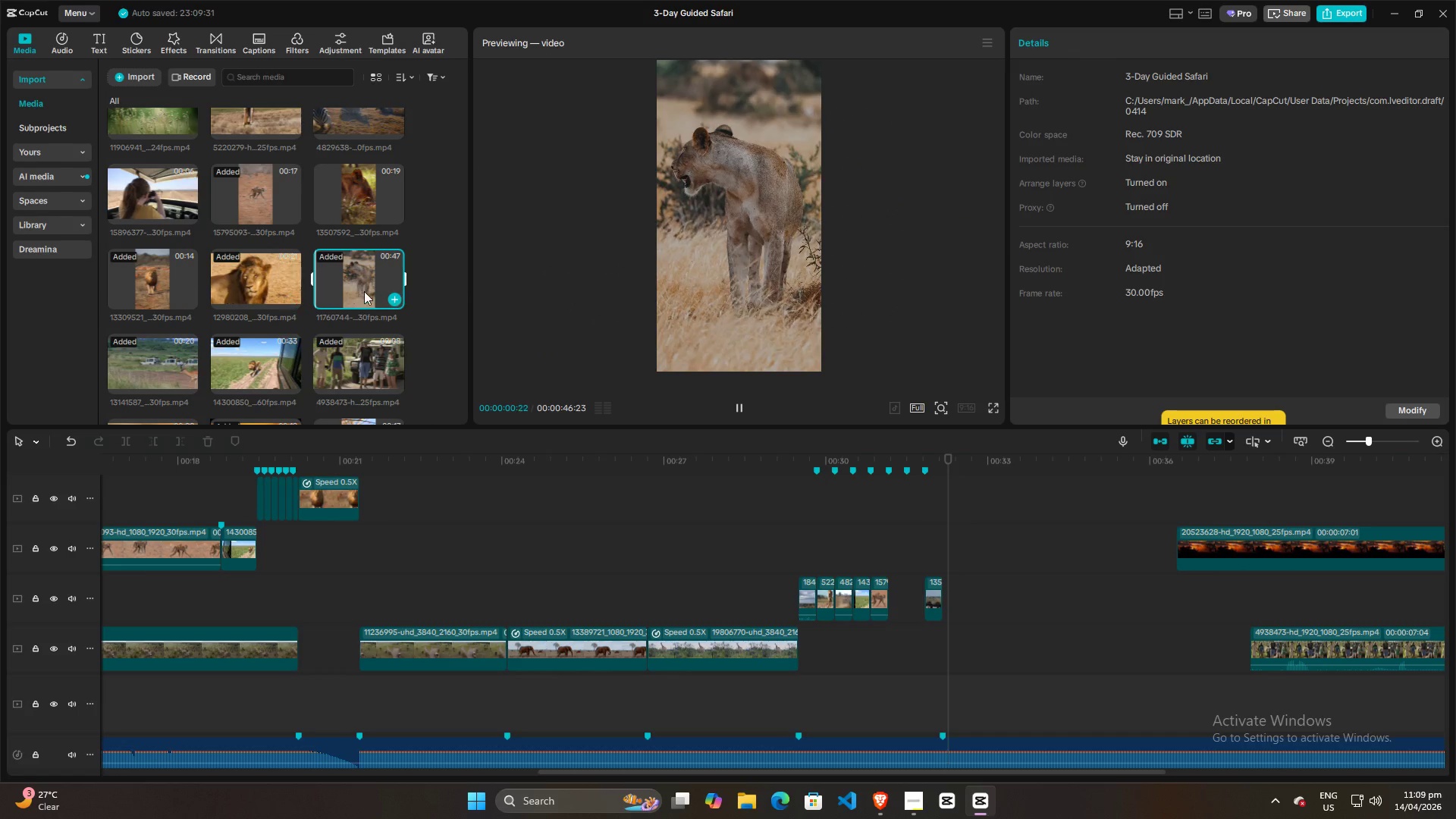 
scroll: coordinate [242, 324], scroll_direction: down, amount: 2.0
 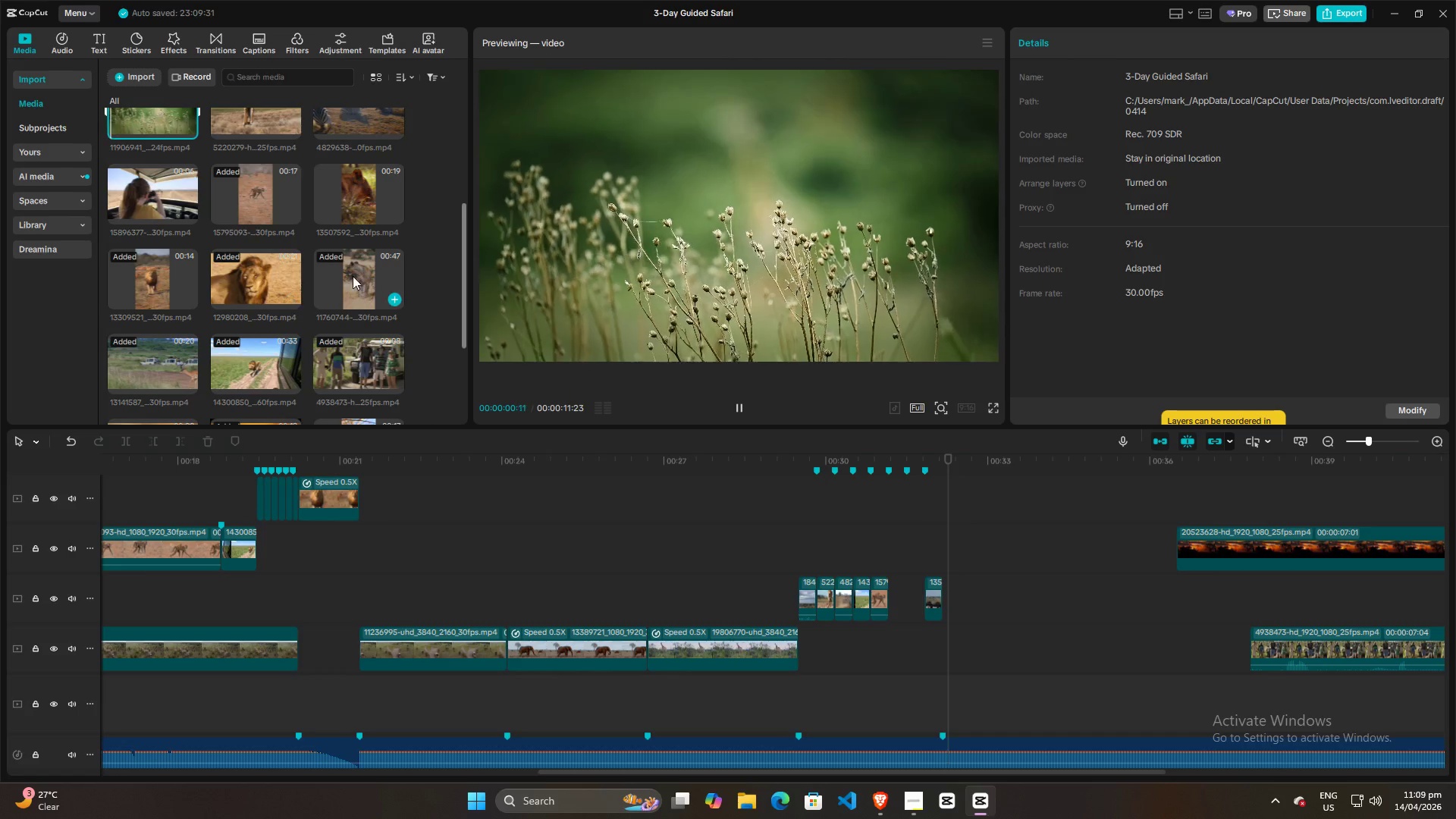 
left_click([356, 288])
 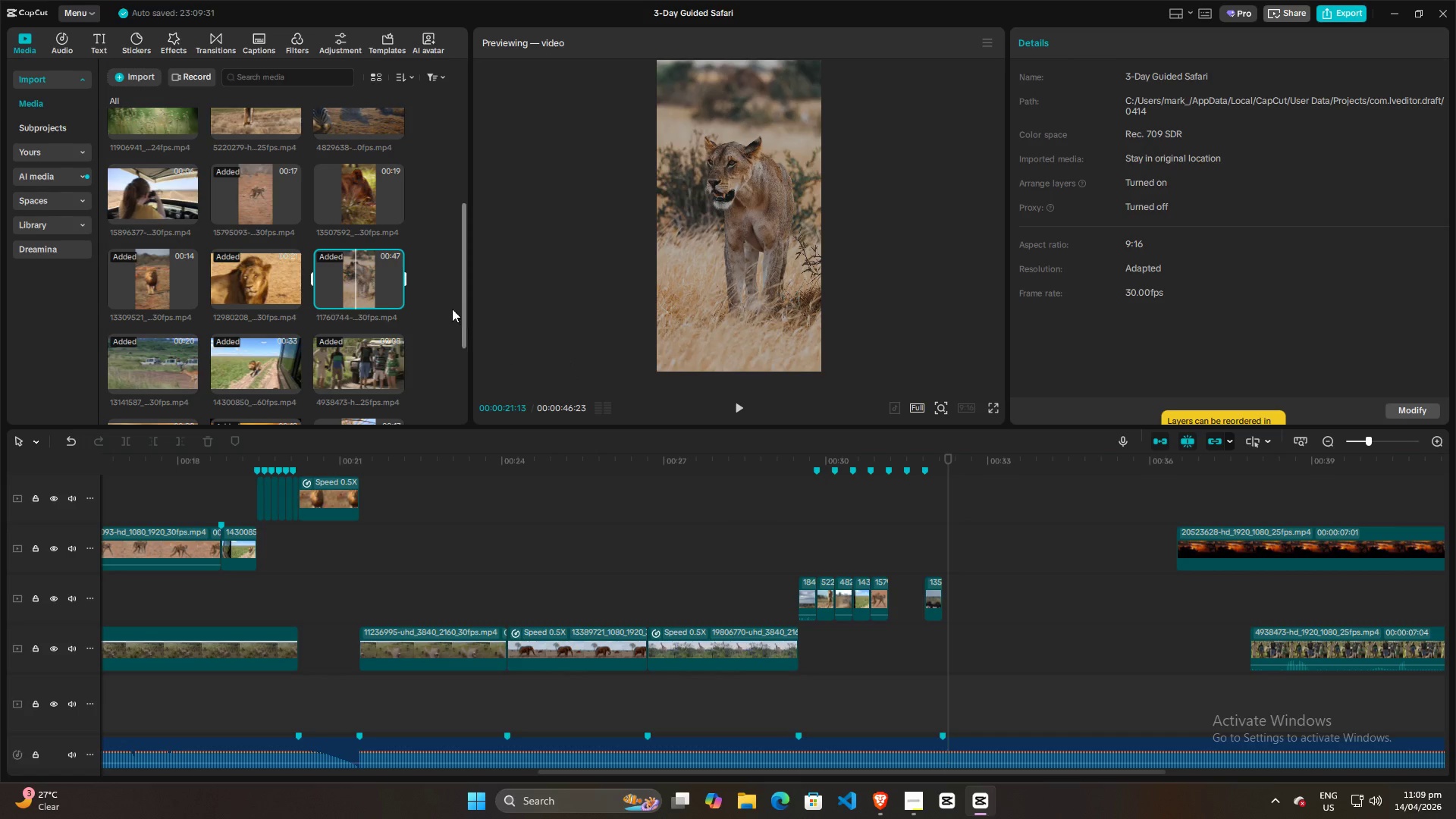 
key(Space)
 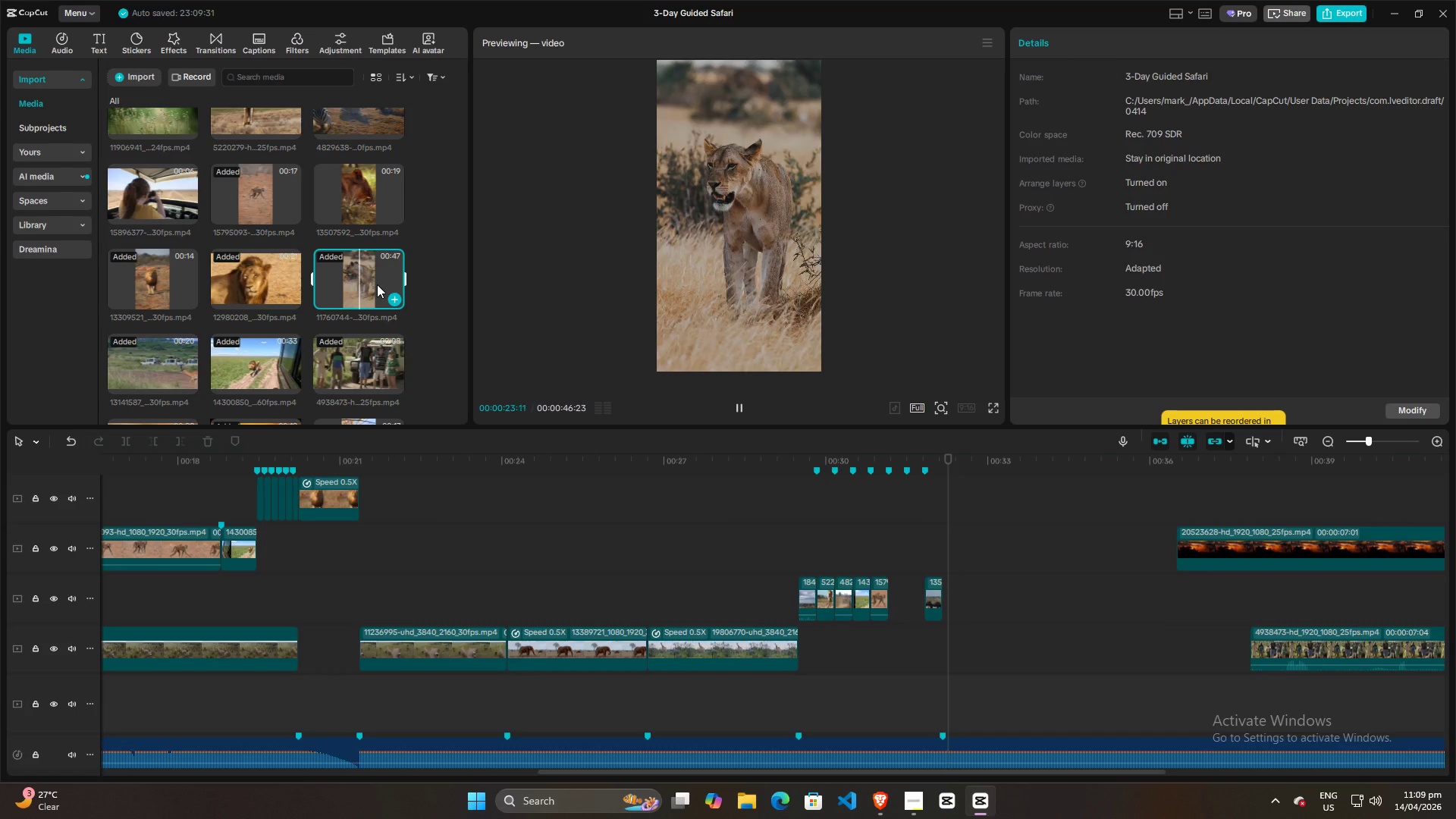 
key(Space)
 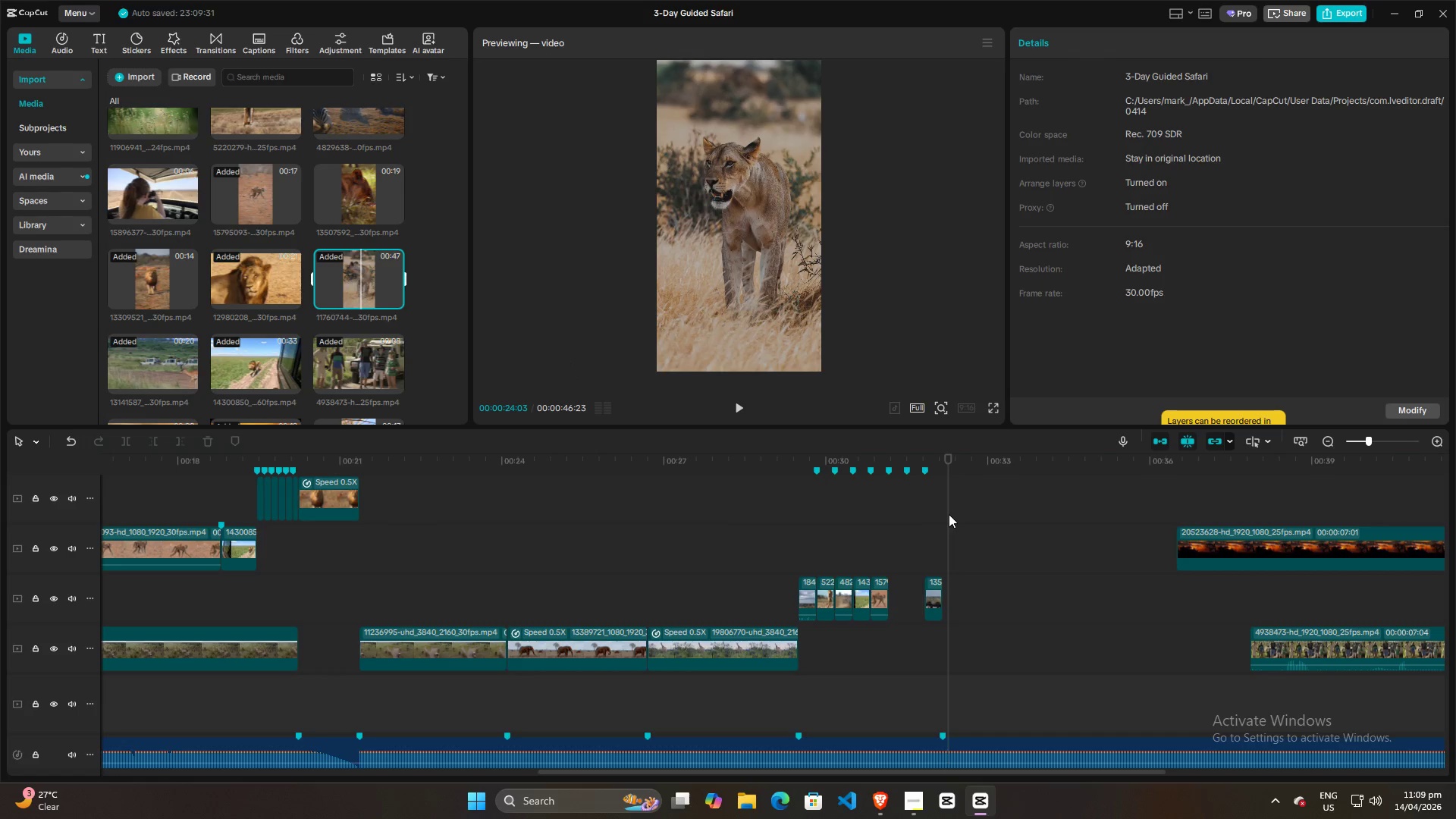 
left_click_drag(start_coordinate=[946, 514], to_coordinate=[919, 513])
 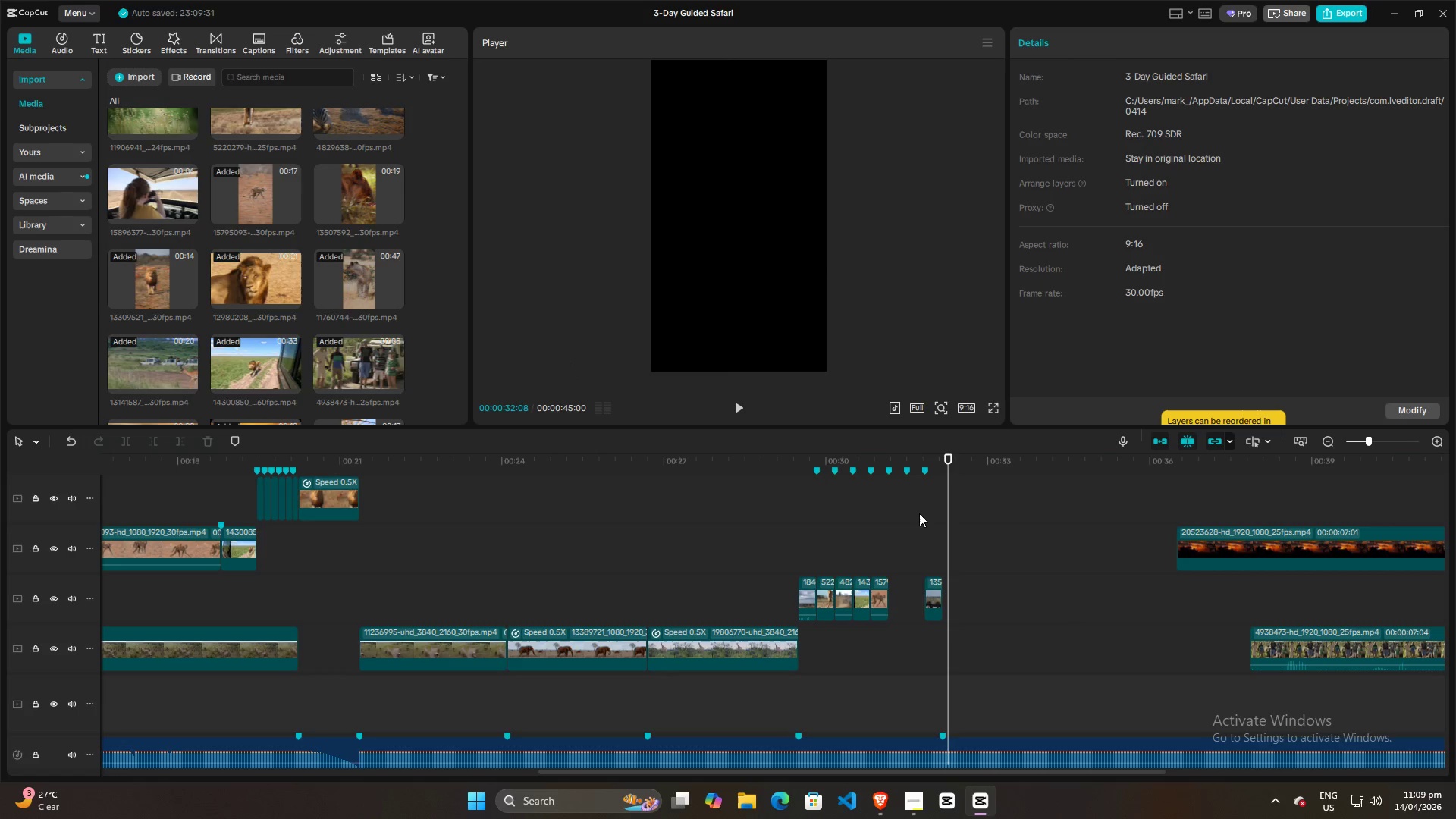 
left_click([919, 513])
 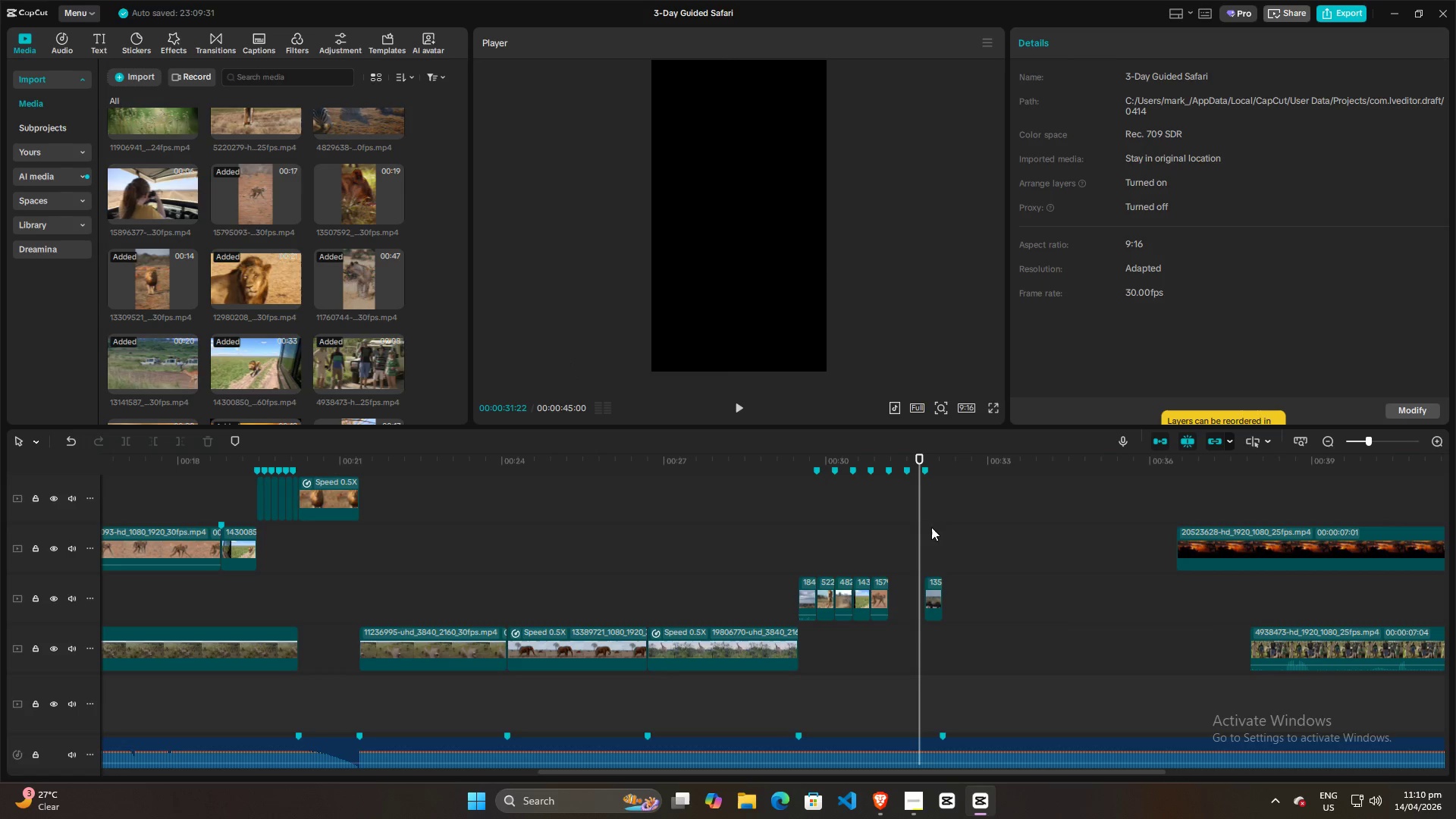 
key(Space)
 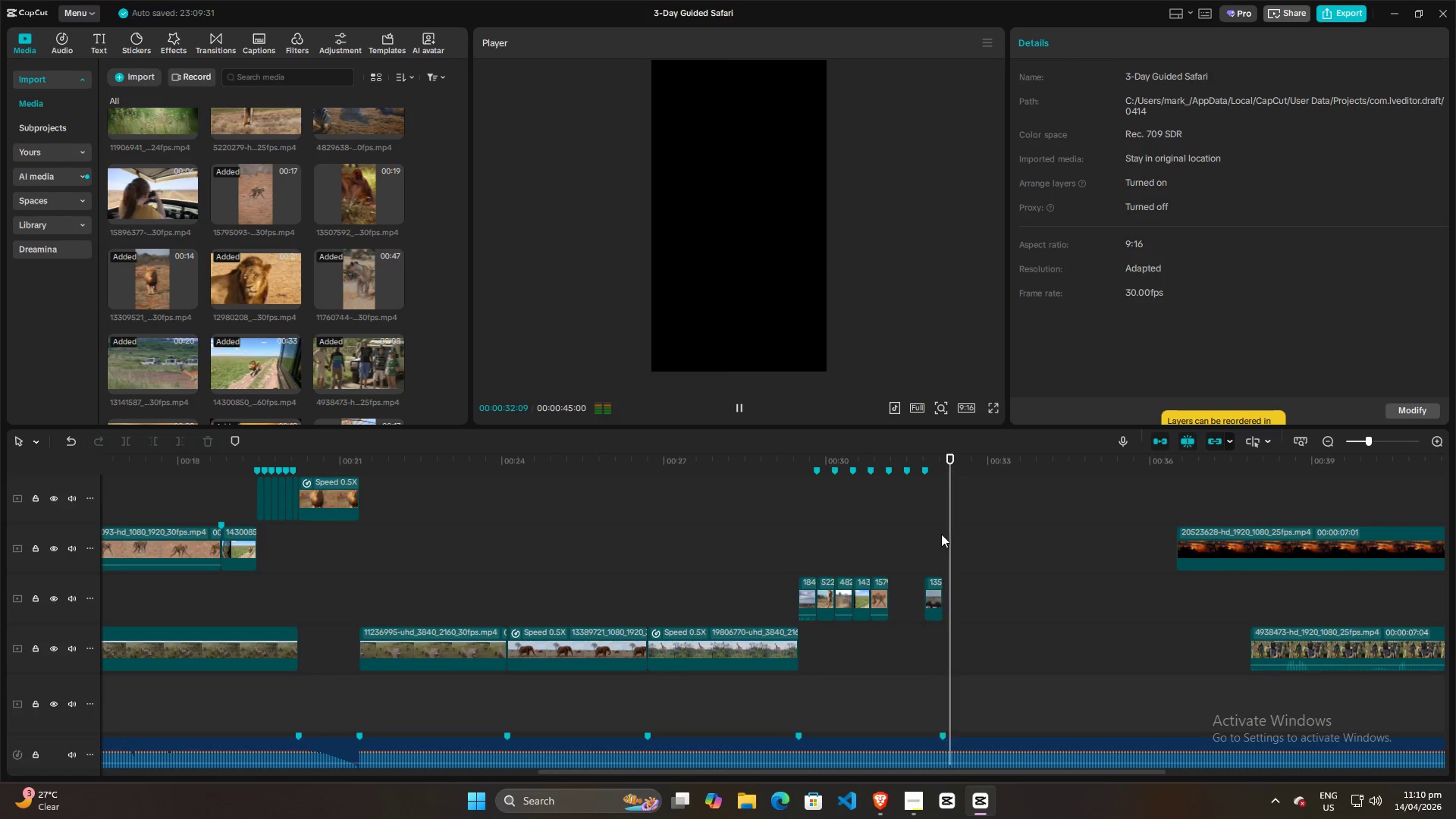 
key(Space)
 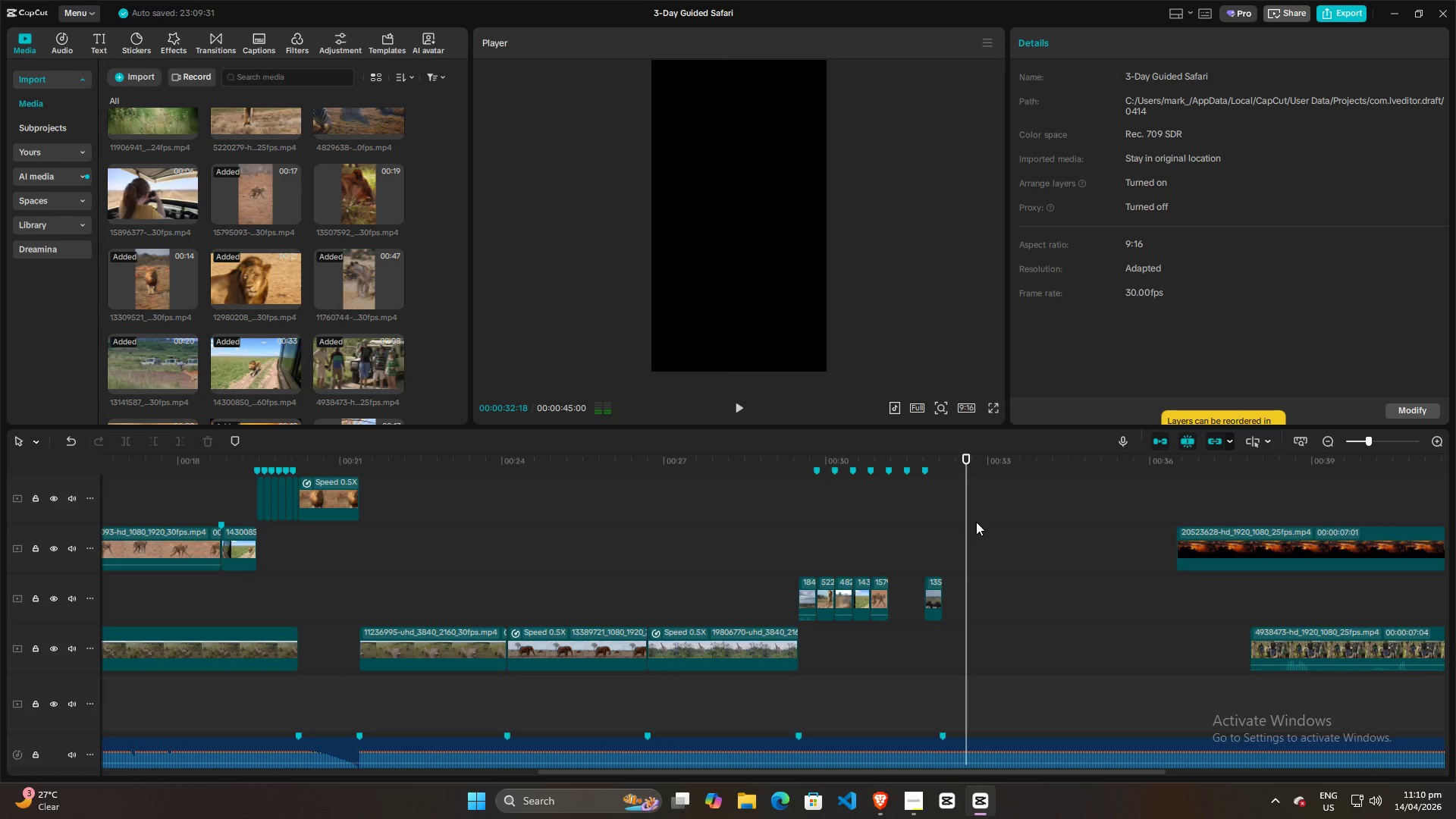 
key(Space)
 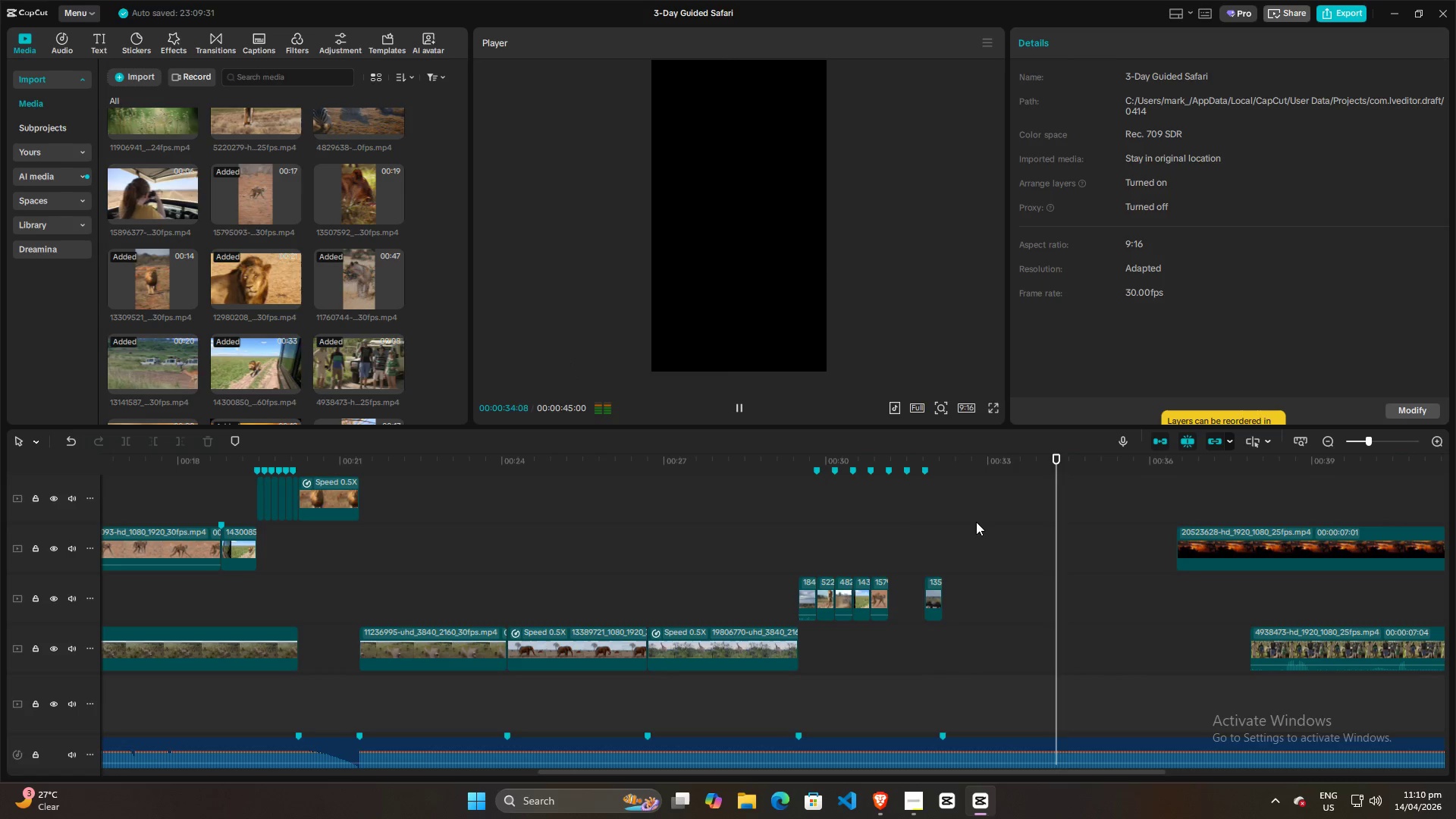 
key(Space)
 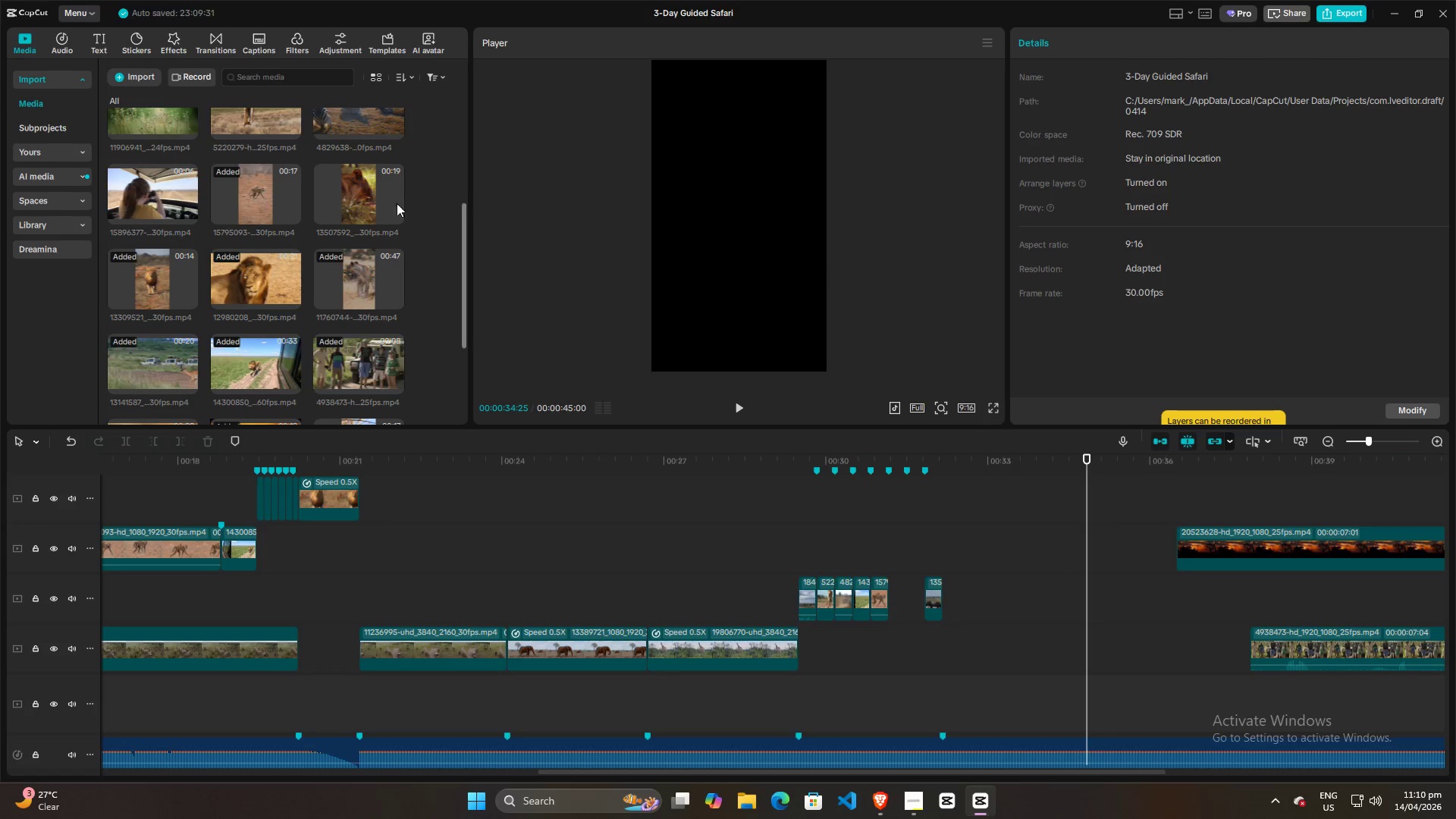 
key(Space)
 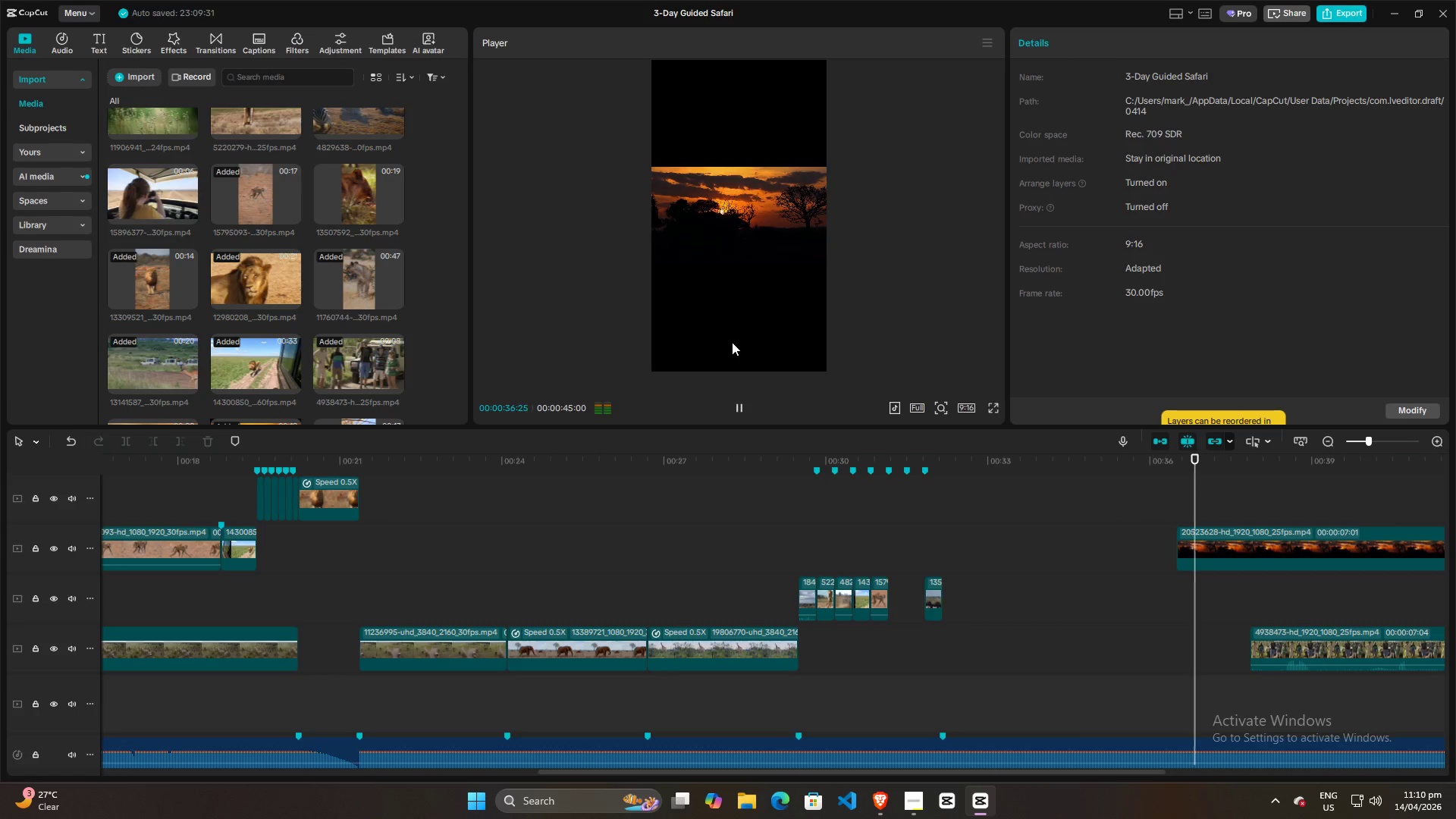 
key(Space)
 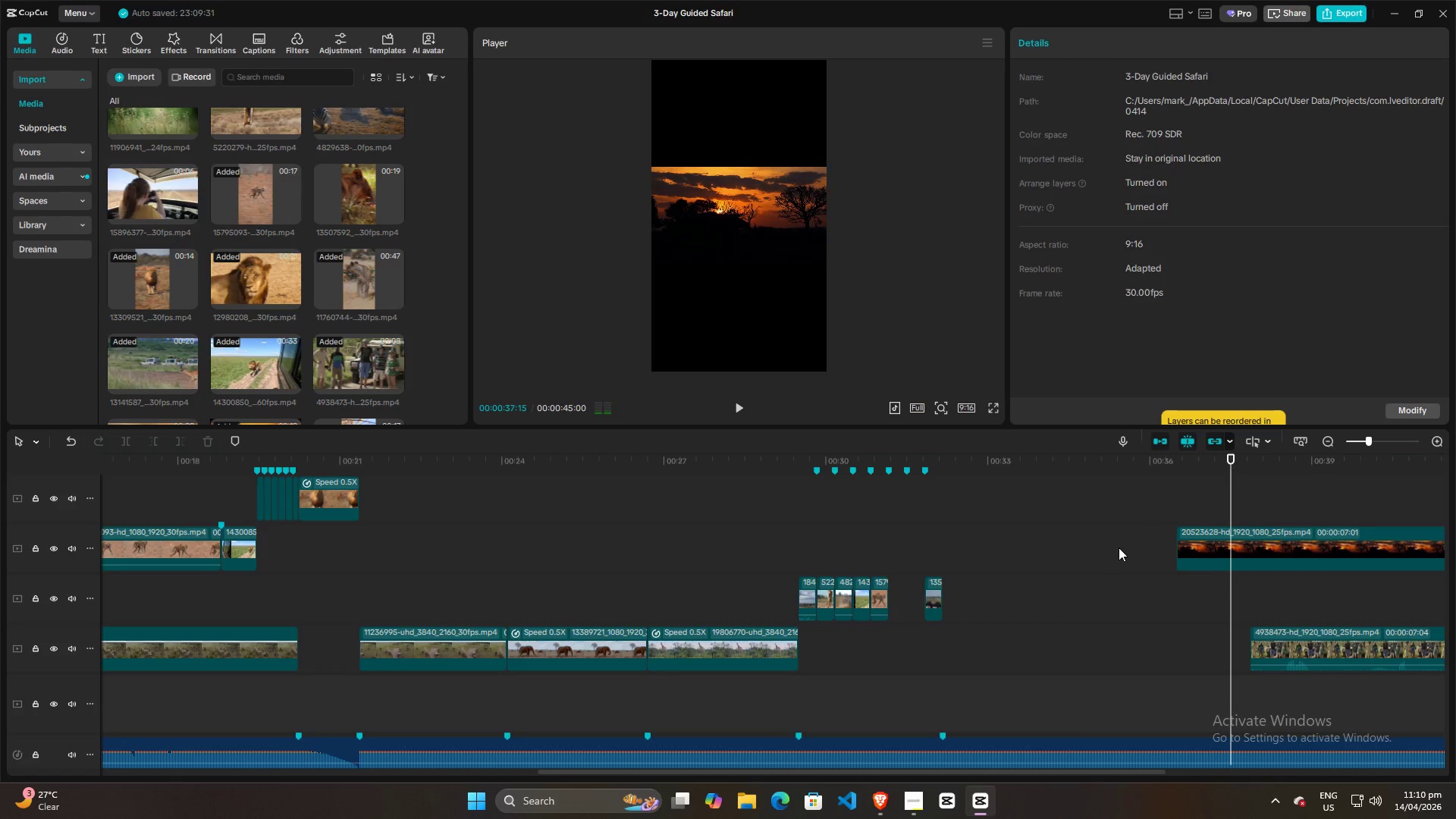 
hold_key(key=ControlLeft, duration=1.5)
scroll: coordinate [1212, 576], scroll_direction: down, amount: 11.0
 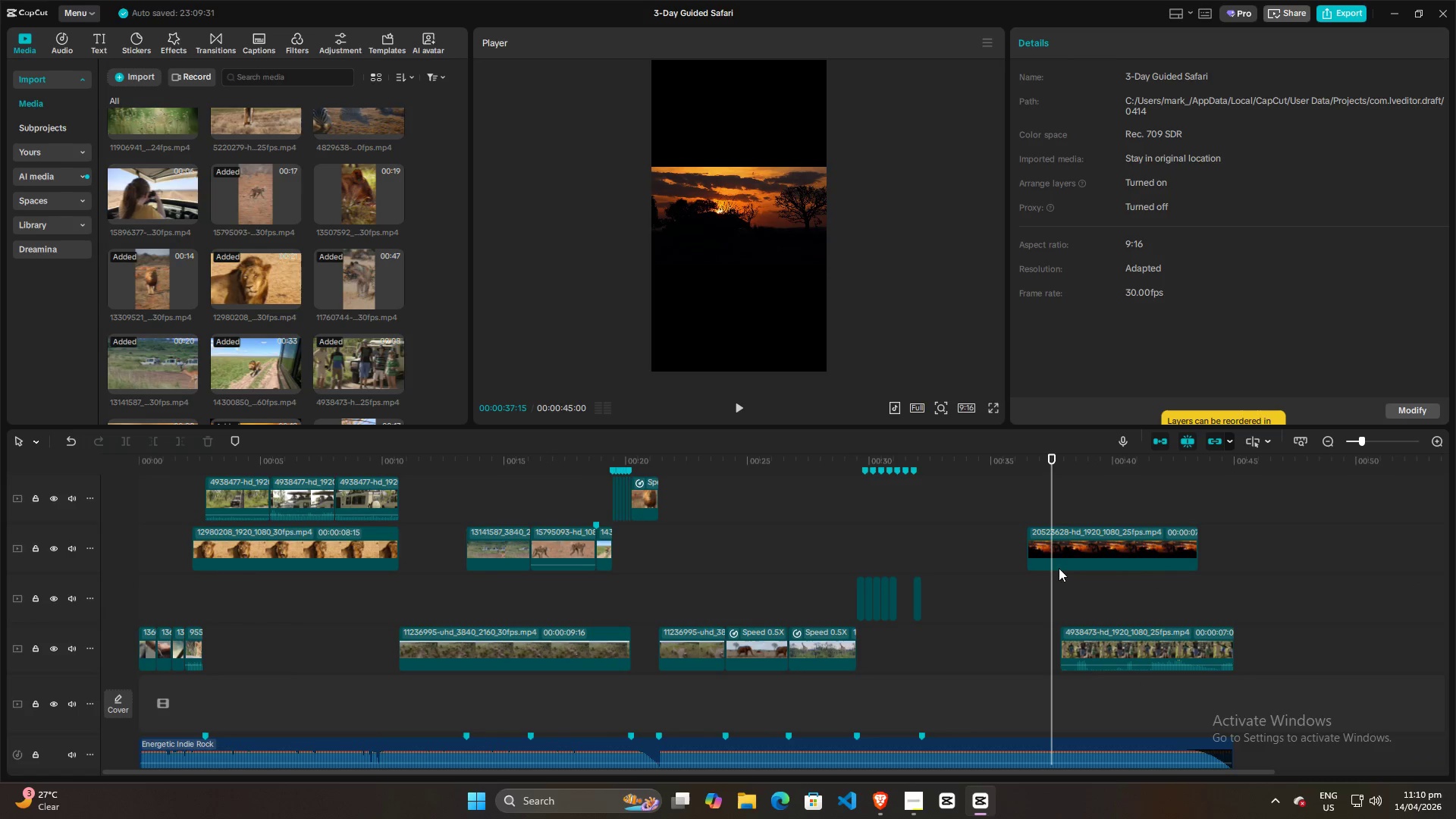 
hold_key(key=ControlLeft, duration=0.75)
scroll: coordinate [1031, 569], scroll_direction: up, amount: 13.0
 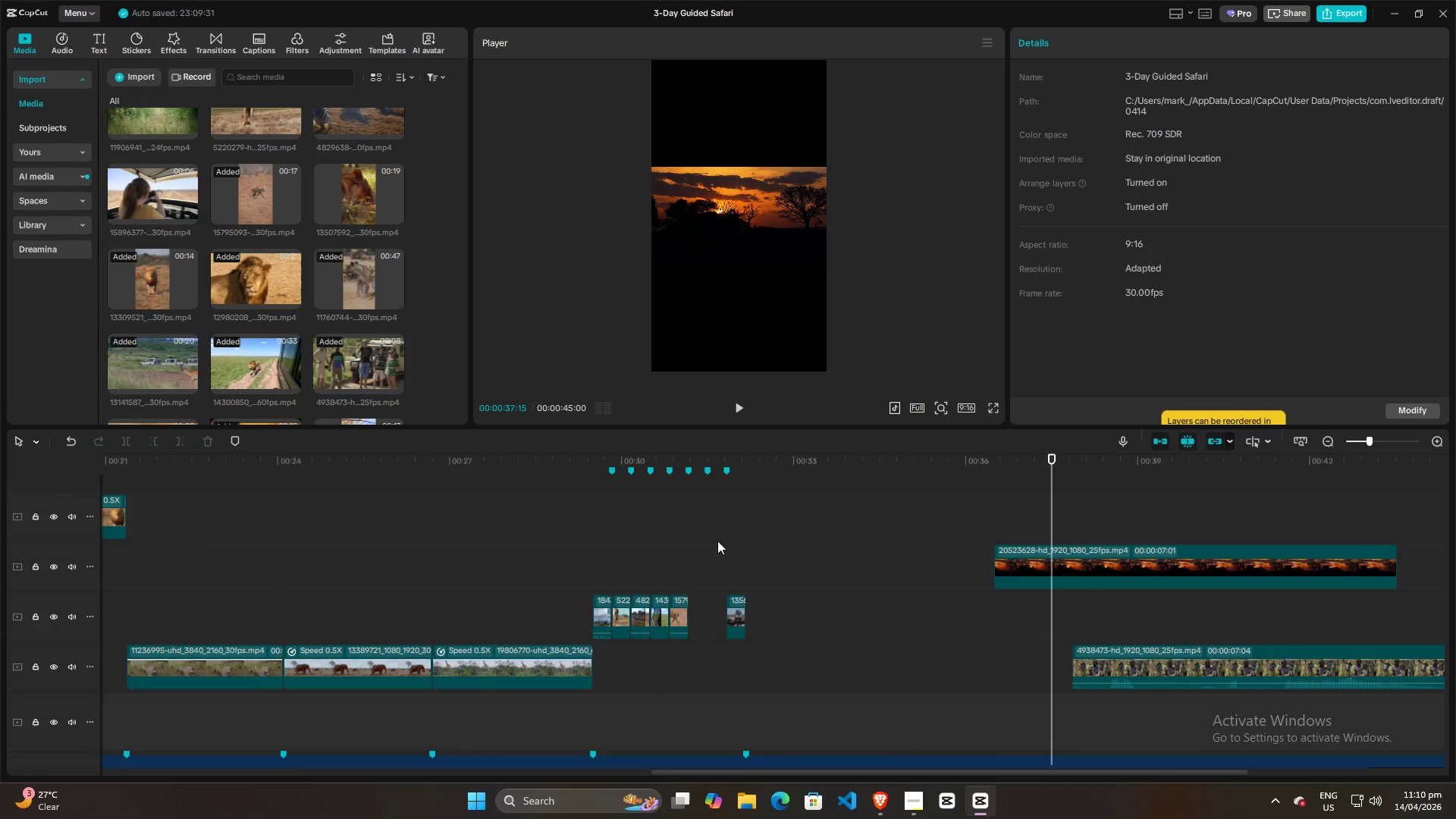 
left_click([886, 797])
 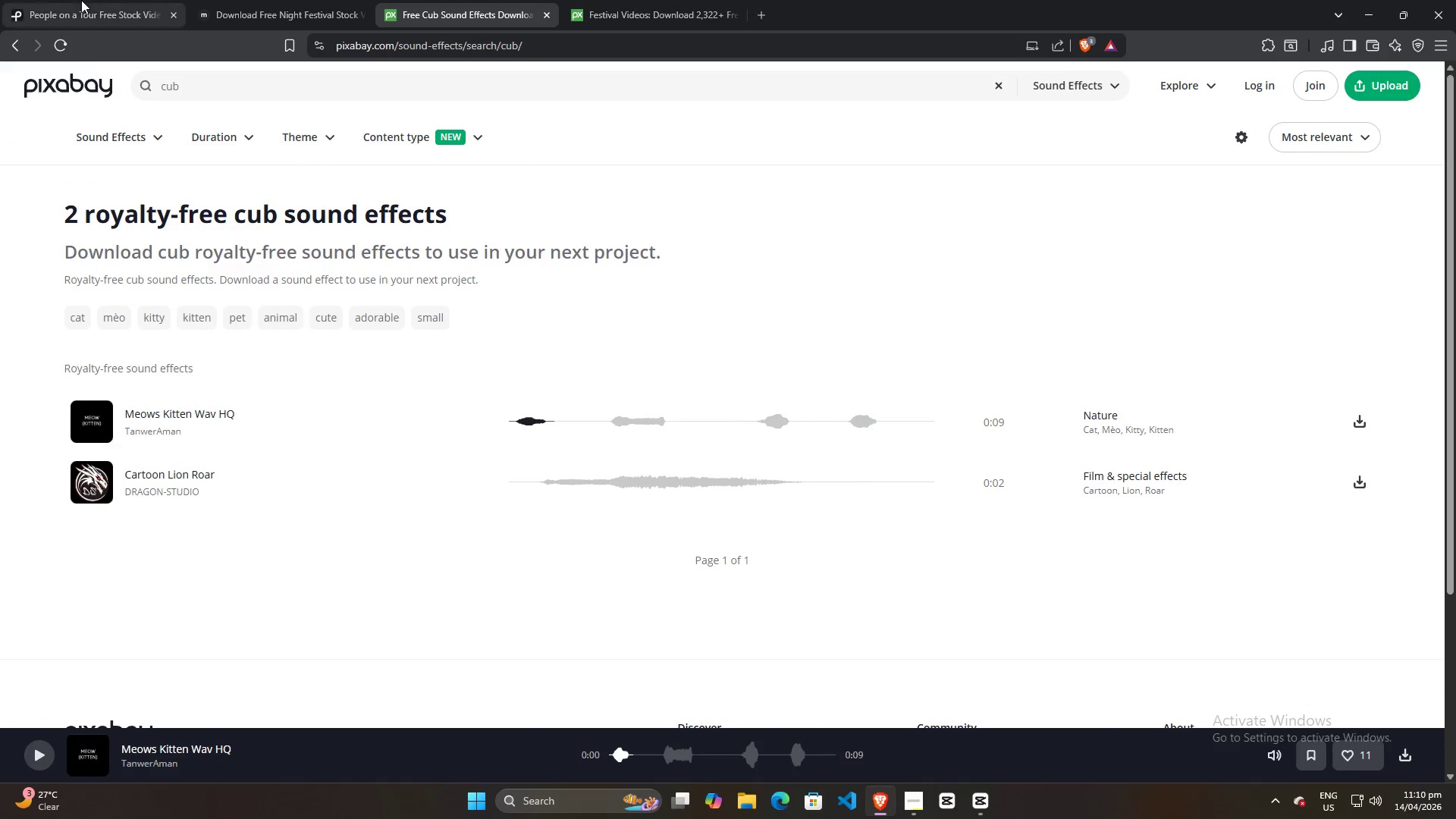 
left_click([74, 0])
 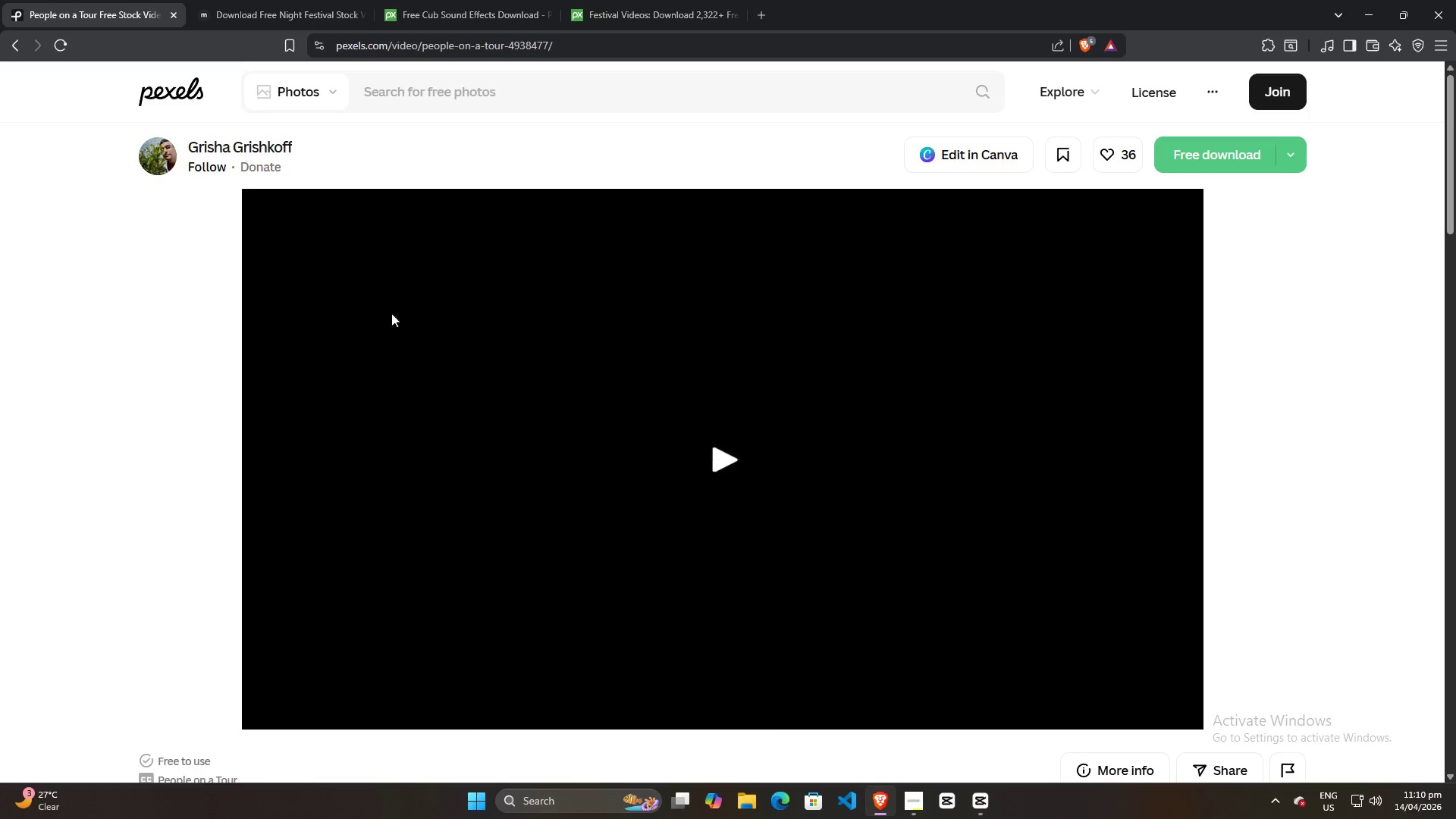 
scroll: coordinate [409, 538], scroll_direction: down, amount: 23.0
 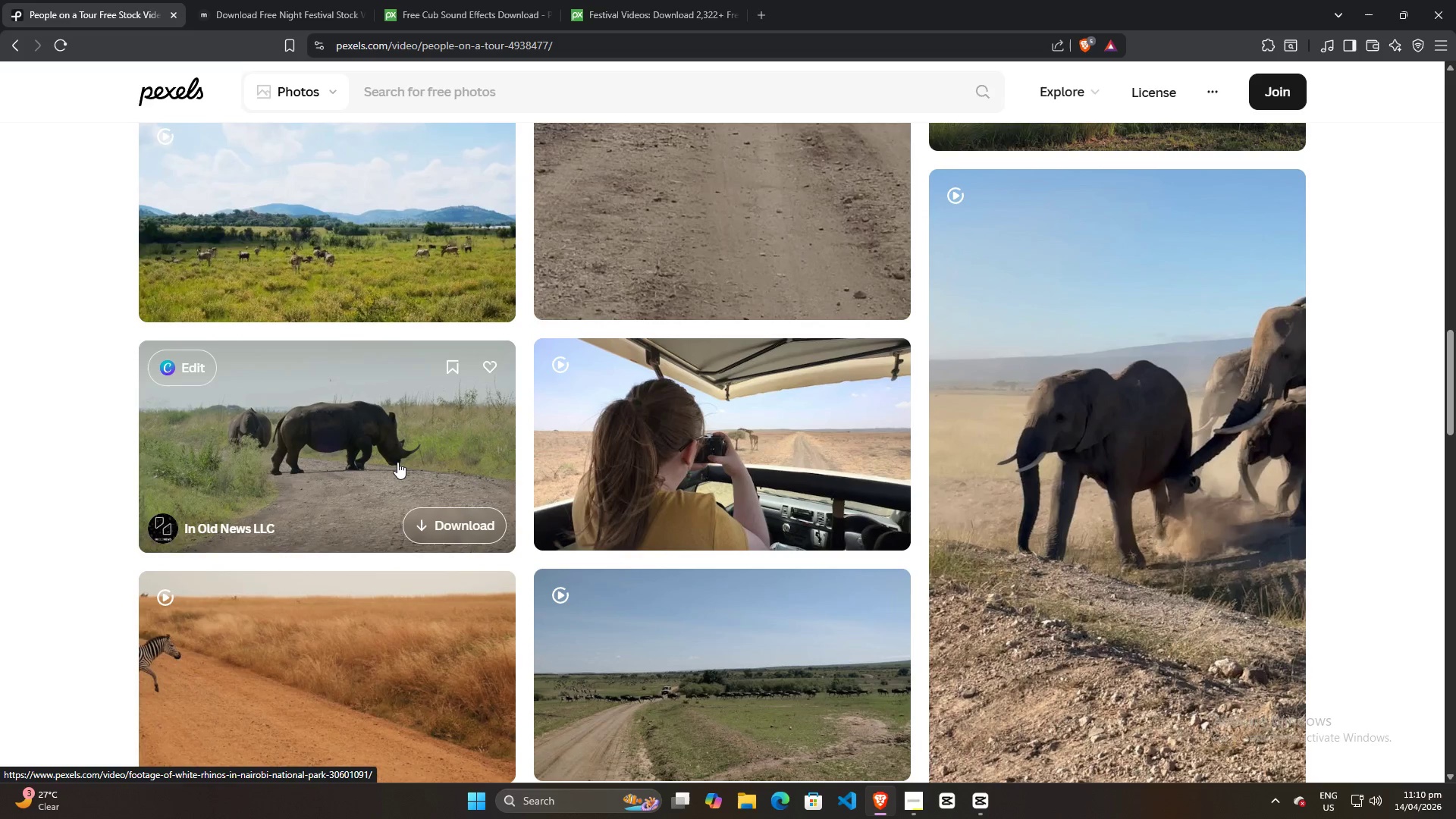 
wait(7.74)
 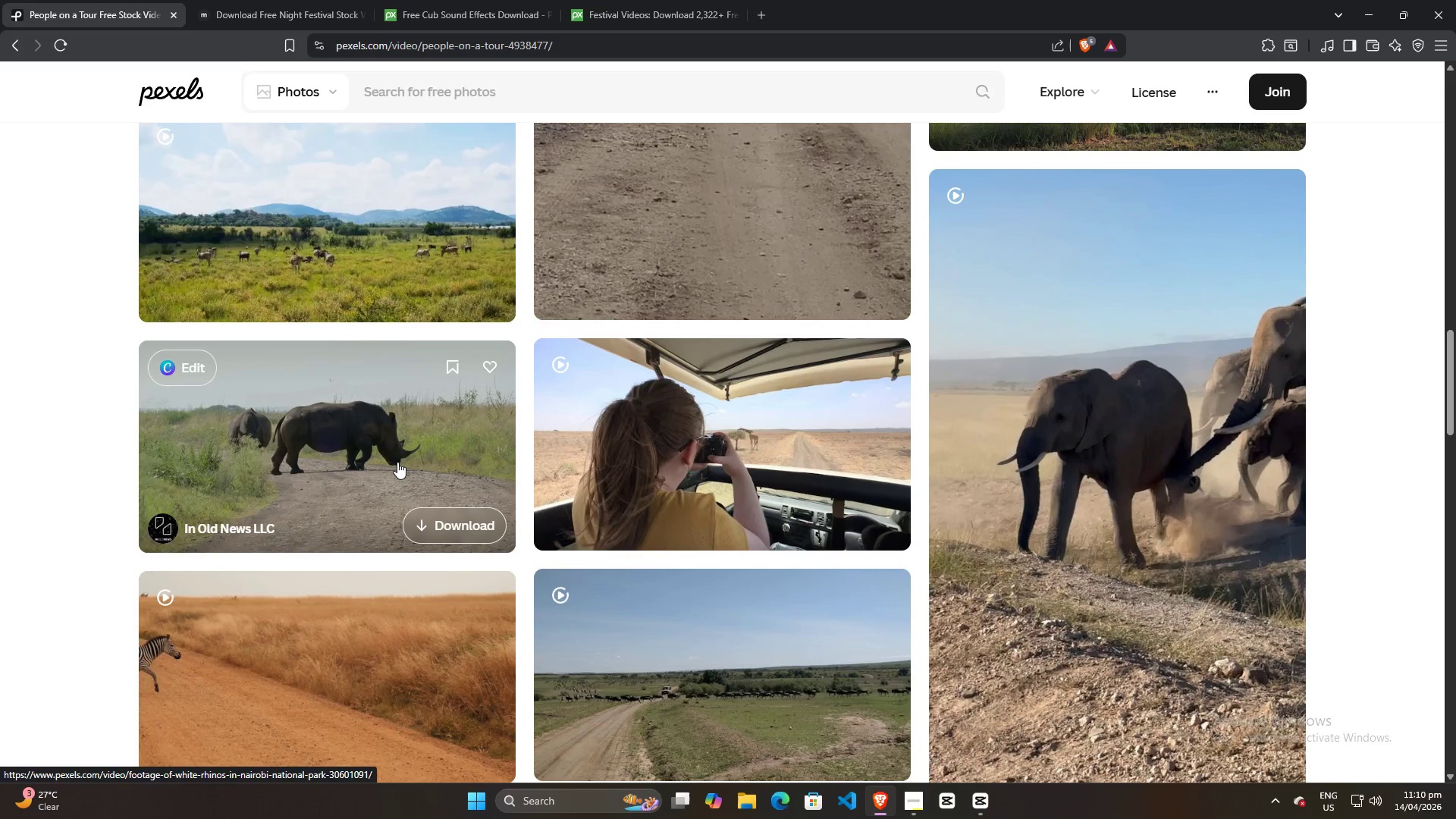 
scroll: coordinate [1114, 468], scroll_direction: down, amount: 2.0
 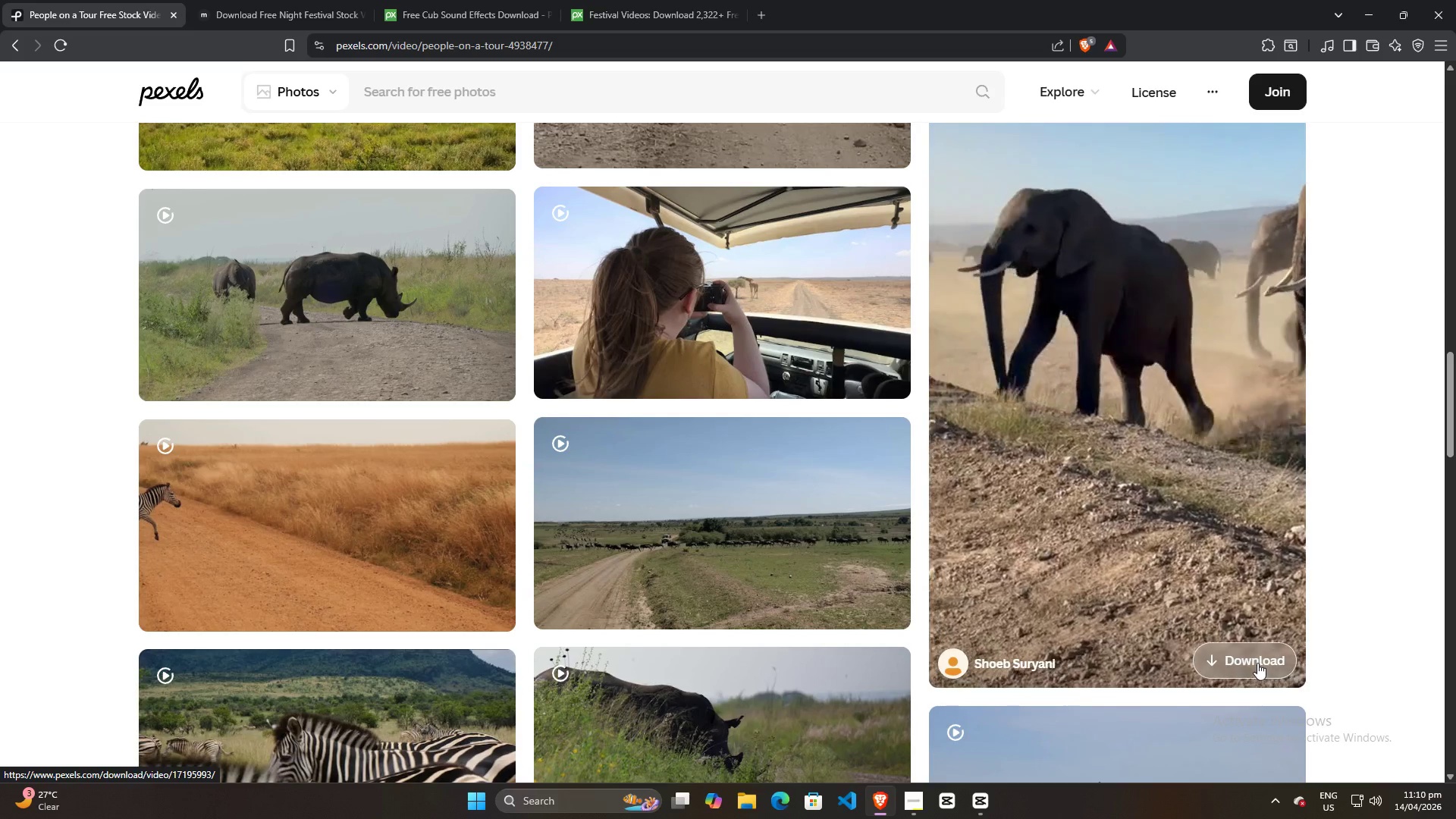 
left_click([978, 801])
 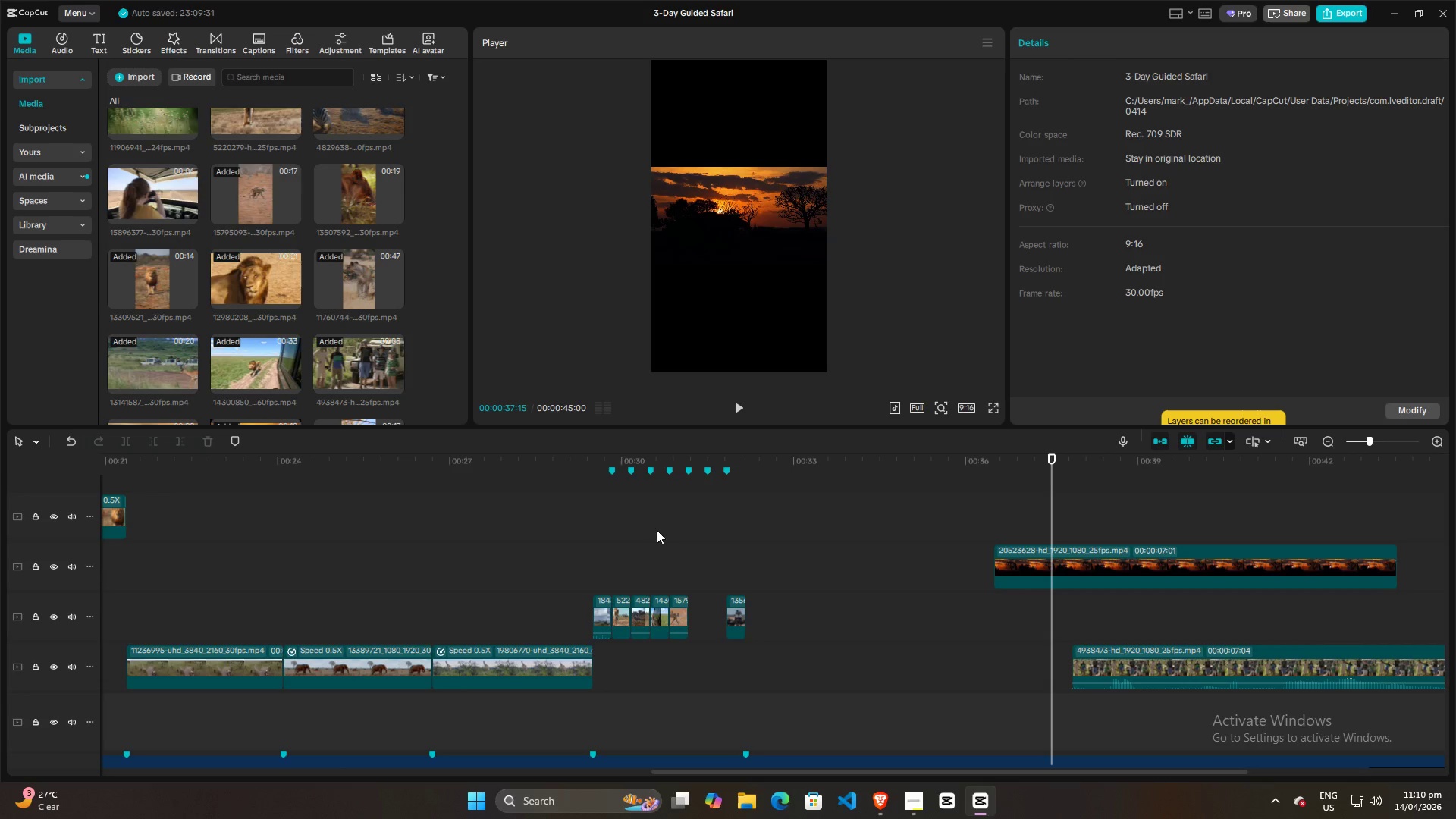 
left_click([648, 532])
 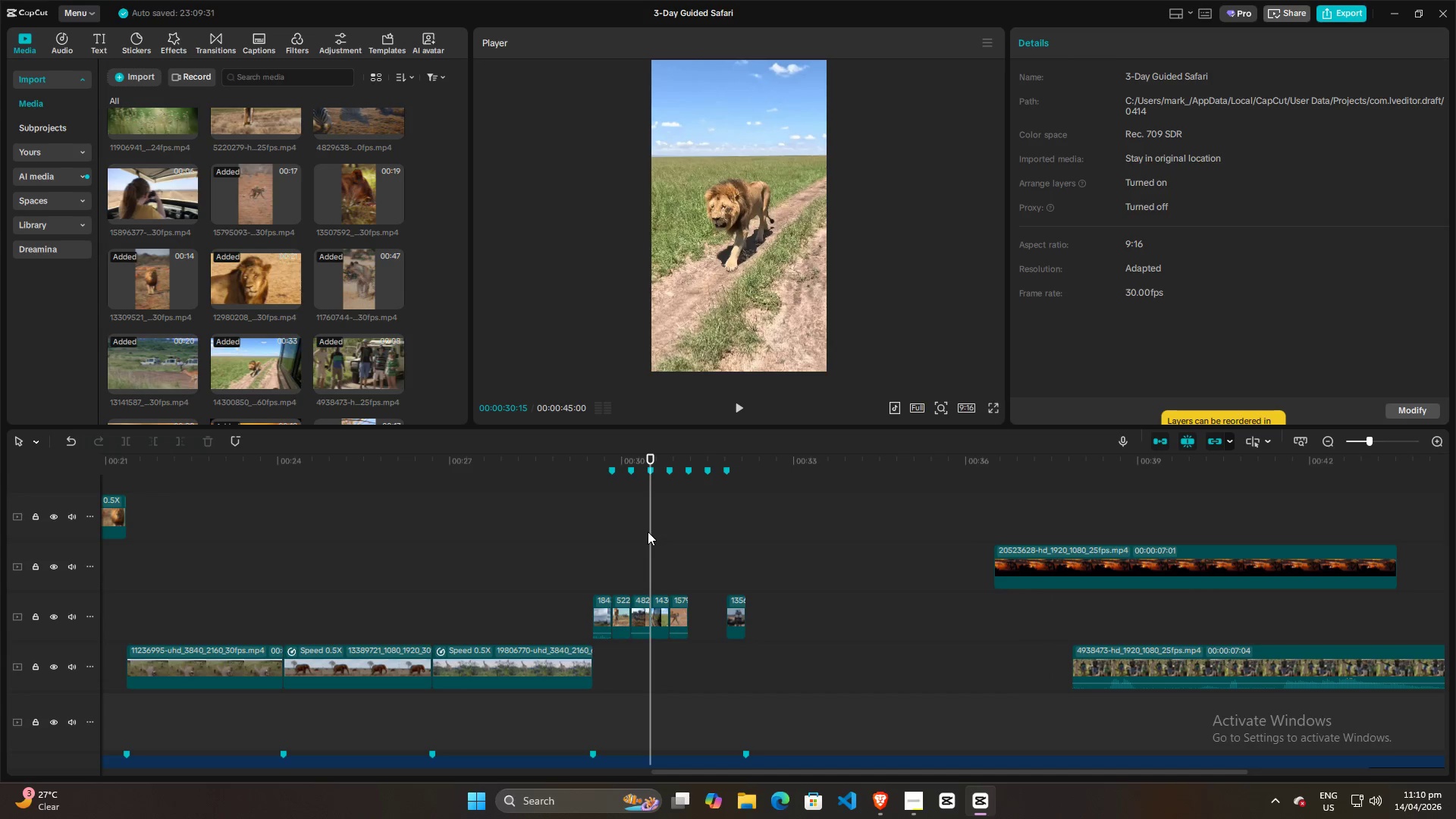 
left_click_drag(start_coordinate=[648, 532], to_coordinate=[667, 526])
 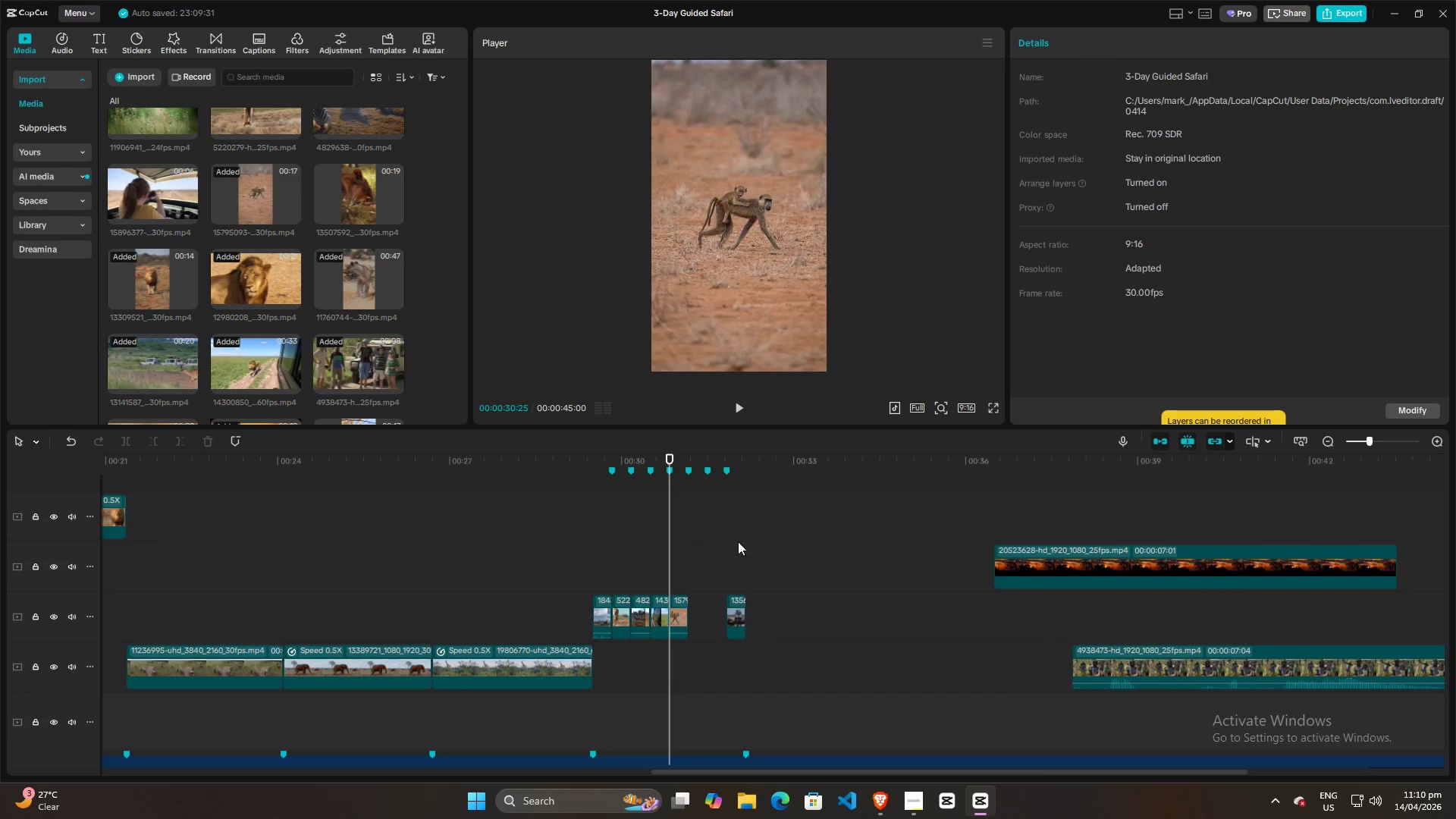 
key(Alt+AltLeft)
 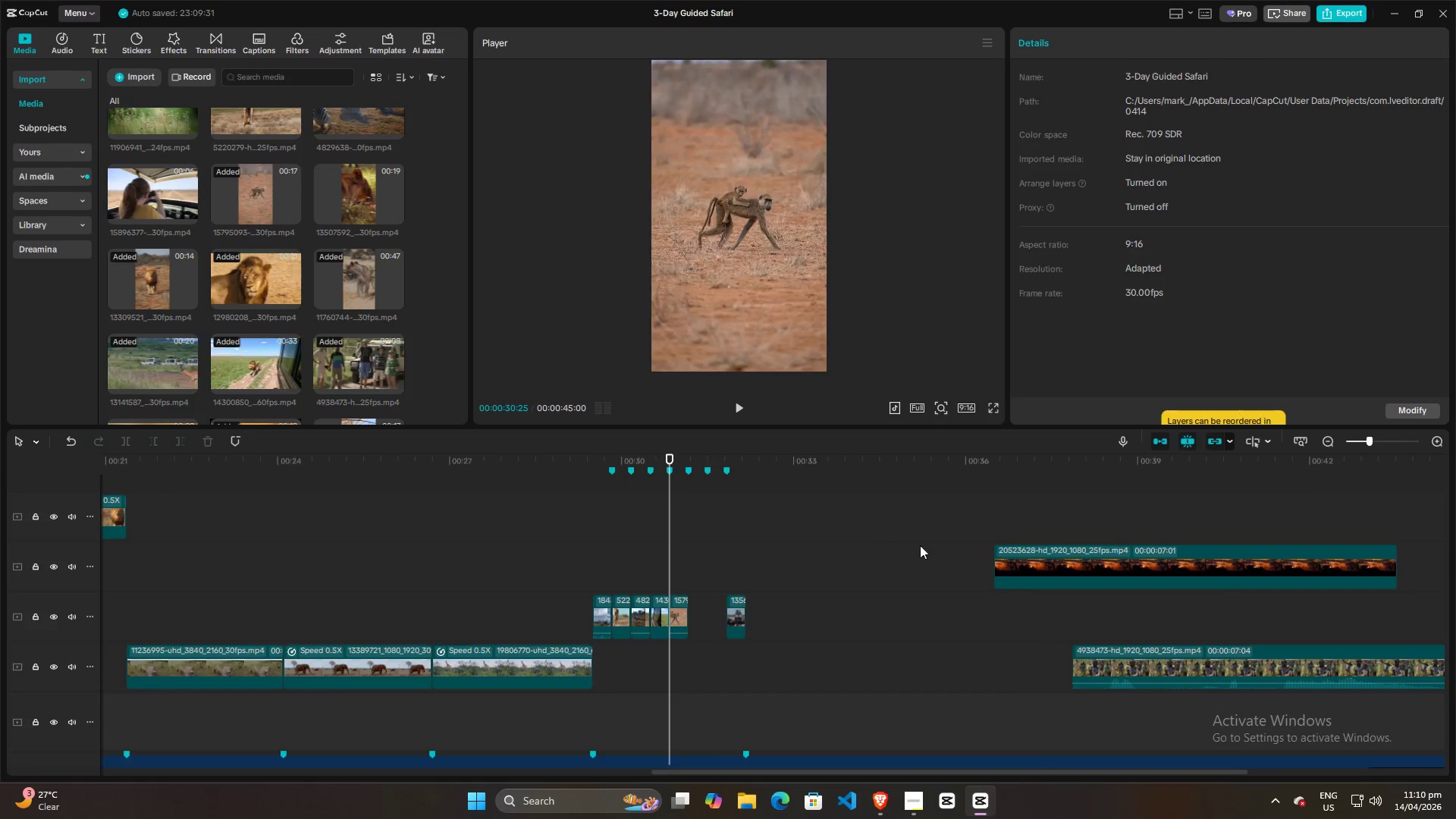 
key(Alt+Tab)
 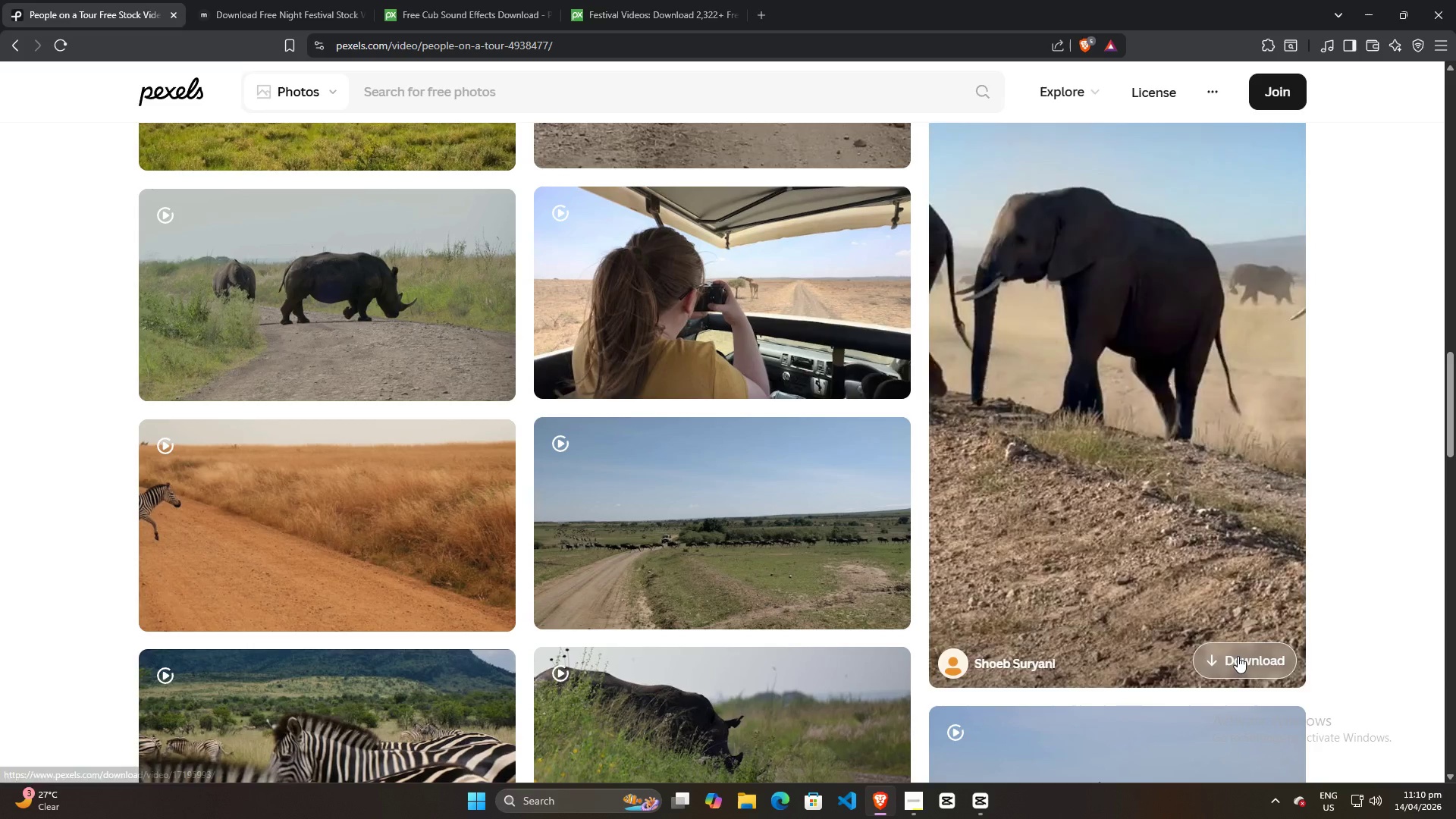 
left_click([1238, 656])
 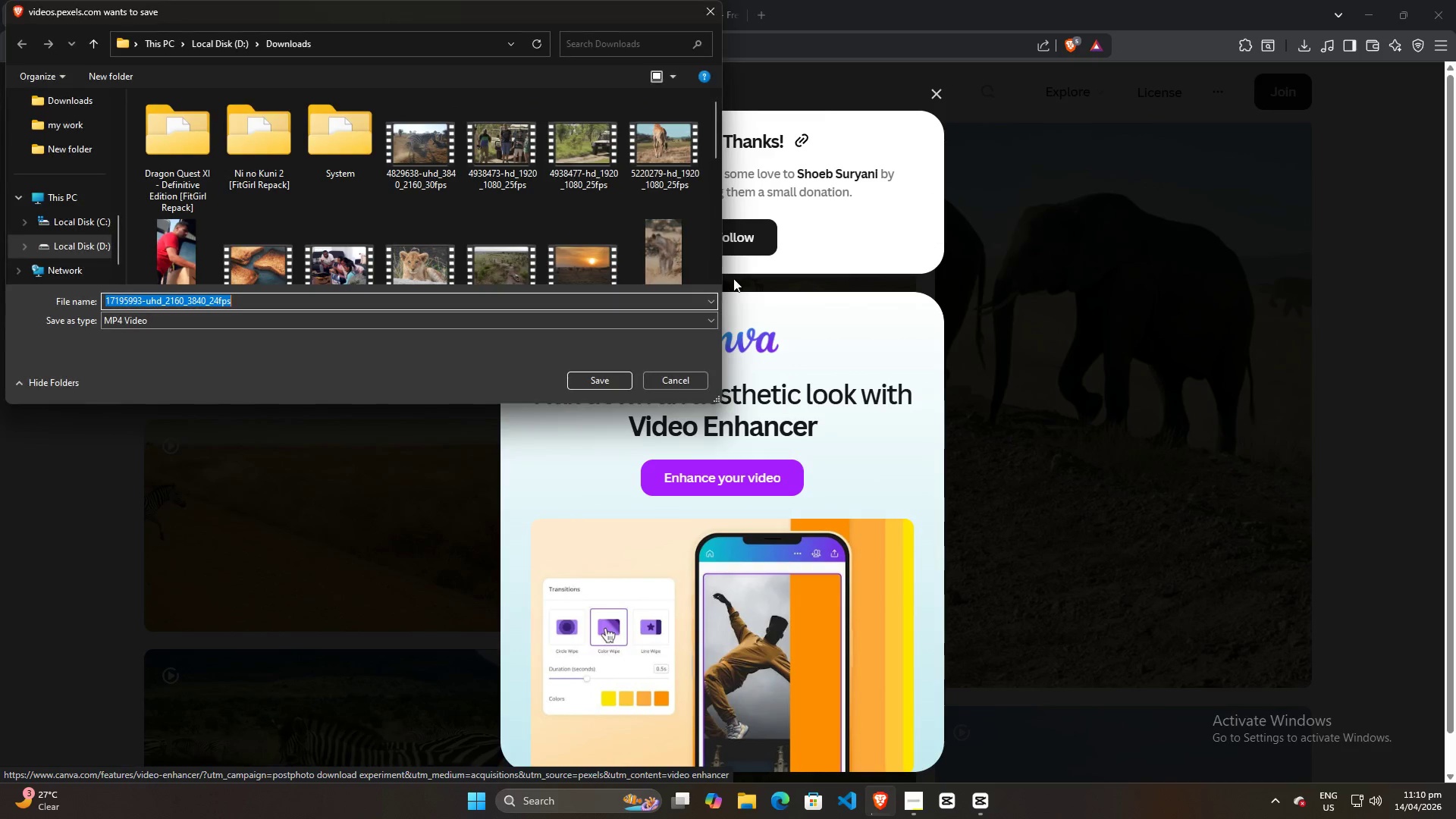 
left_click([617, 377])
 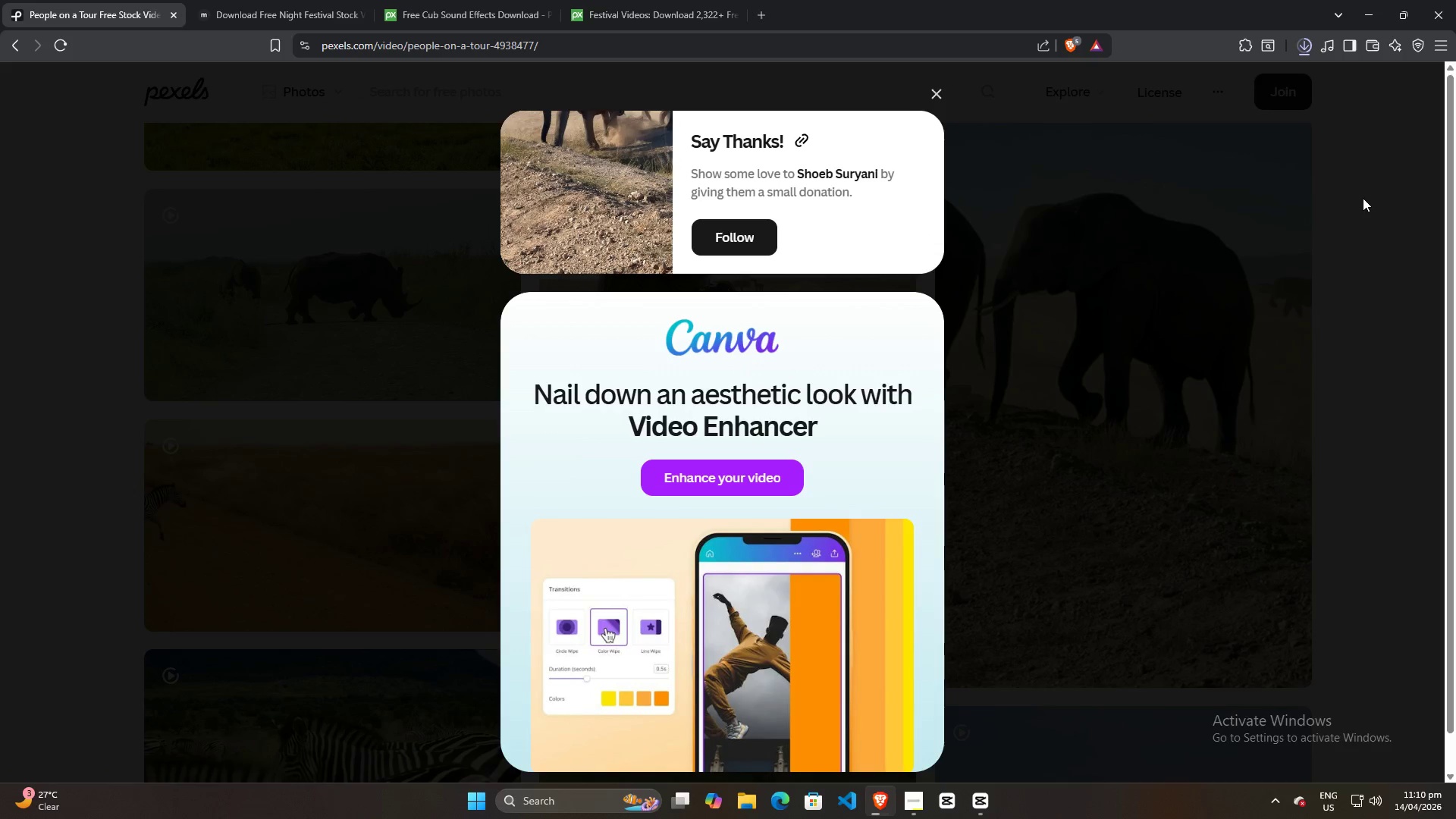 
wait(9.89)
 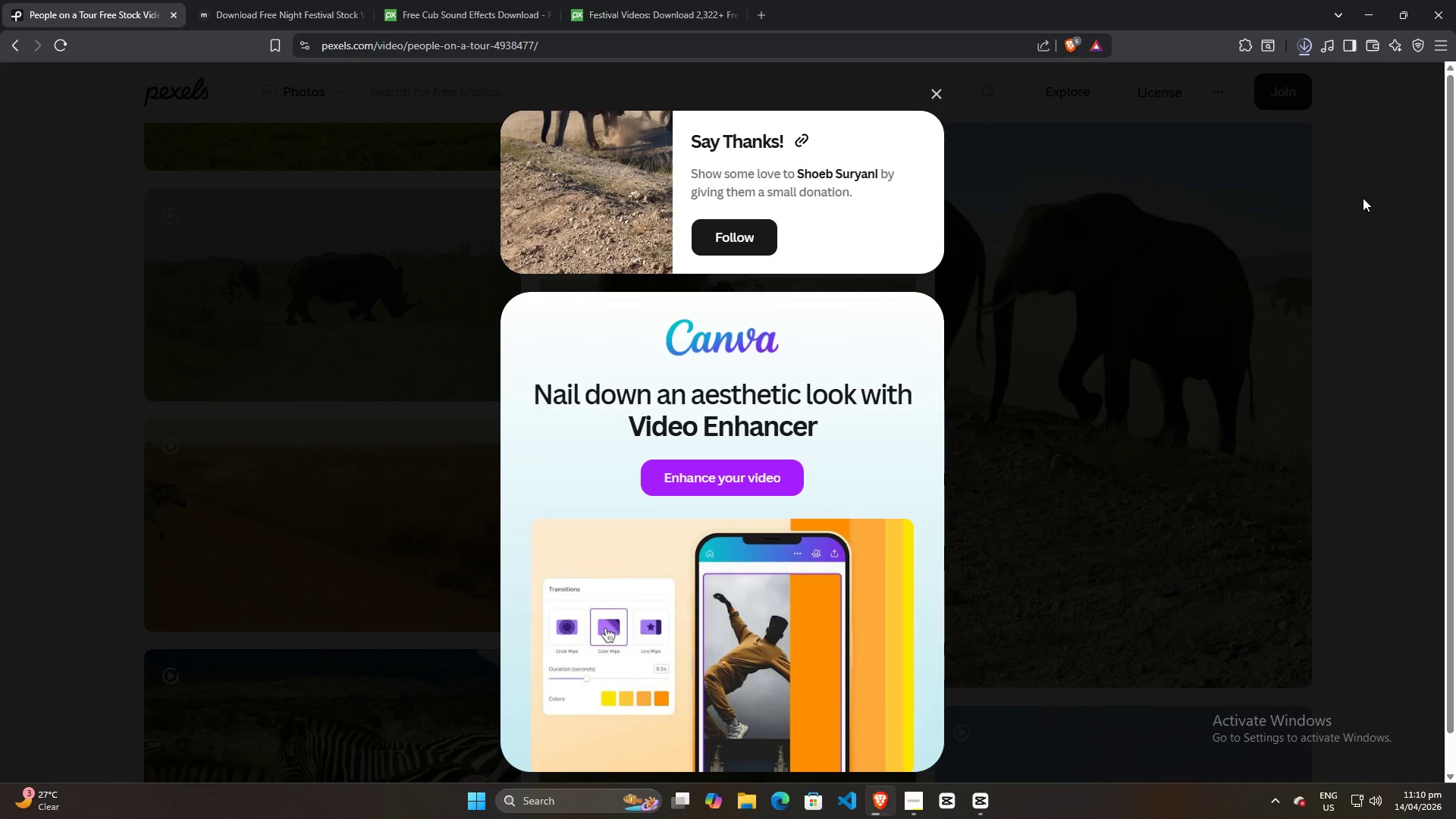 
left_click_drag(start_coordinate=[1188, 82], to_coordinate=[410, 337])
 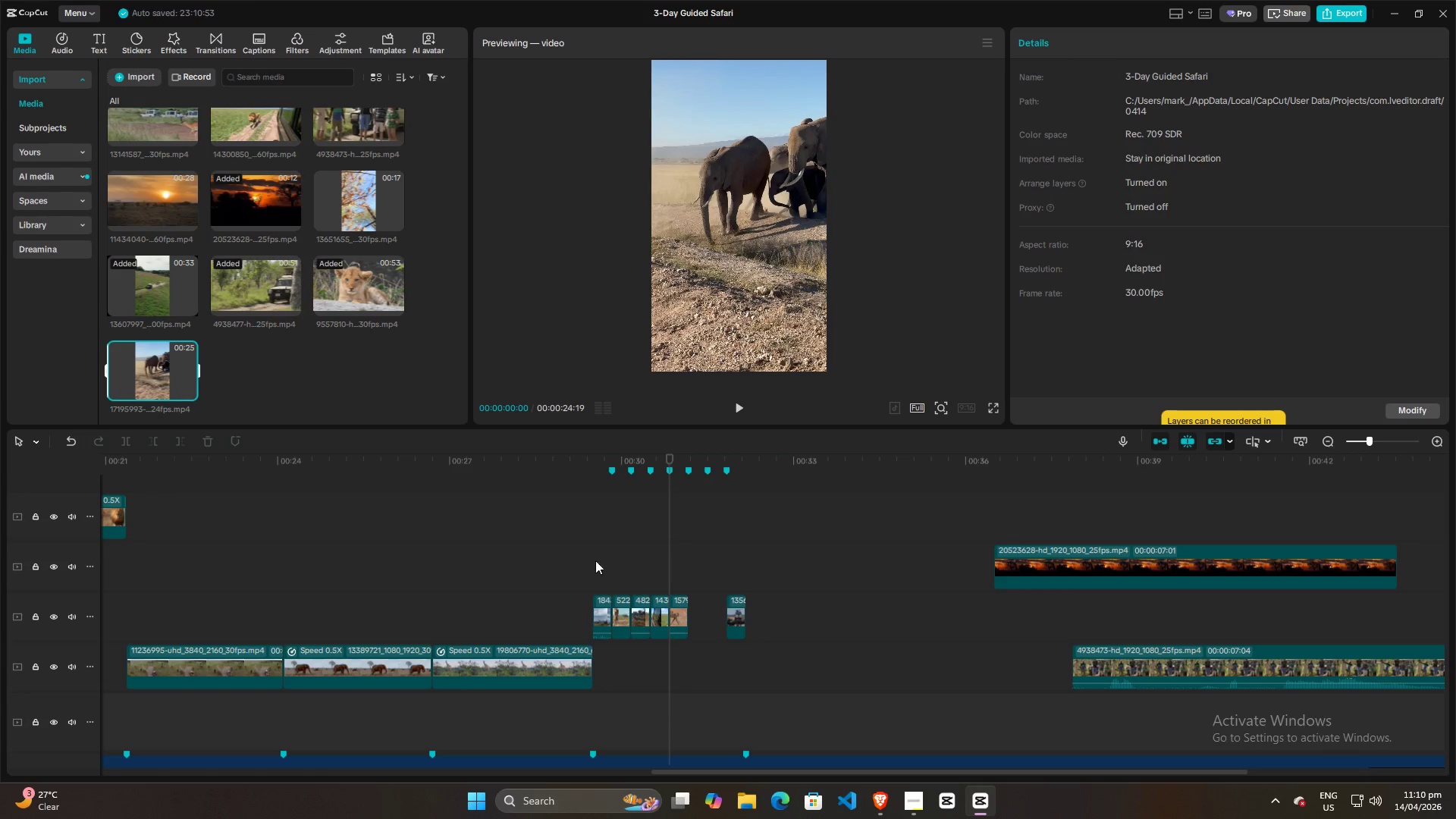 
left_click([300, 566])
 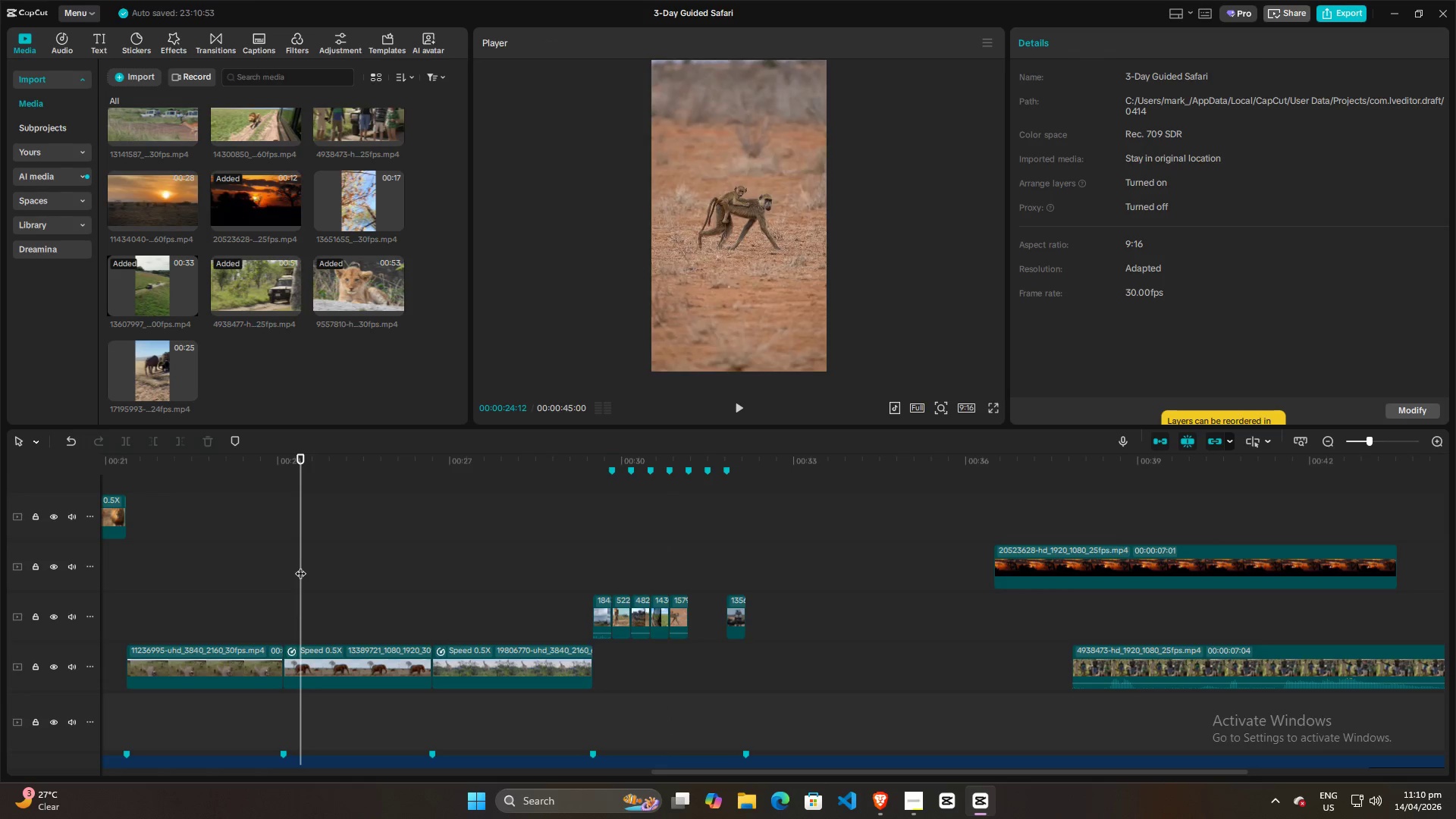 
key(Space)
 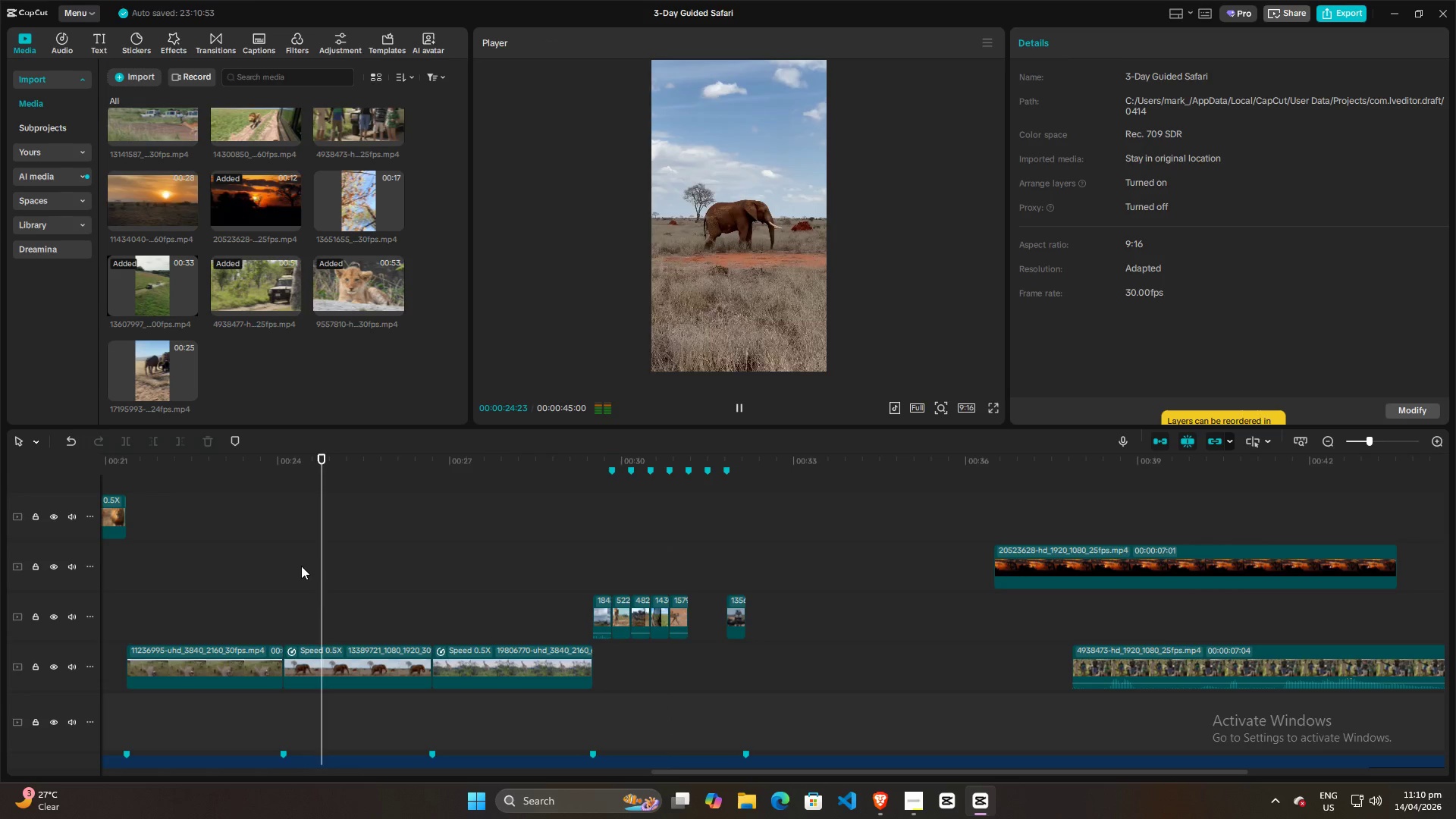 
key(Space)
 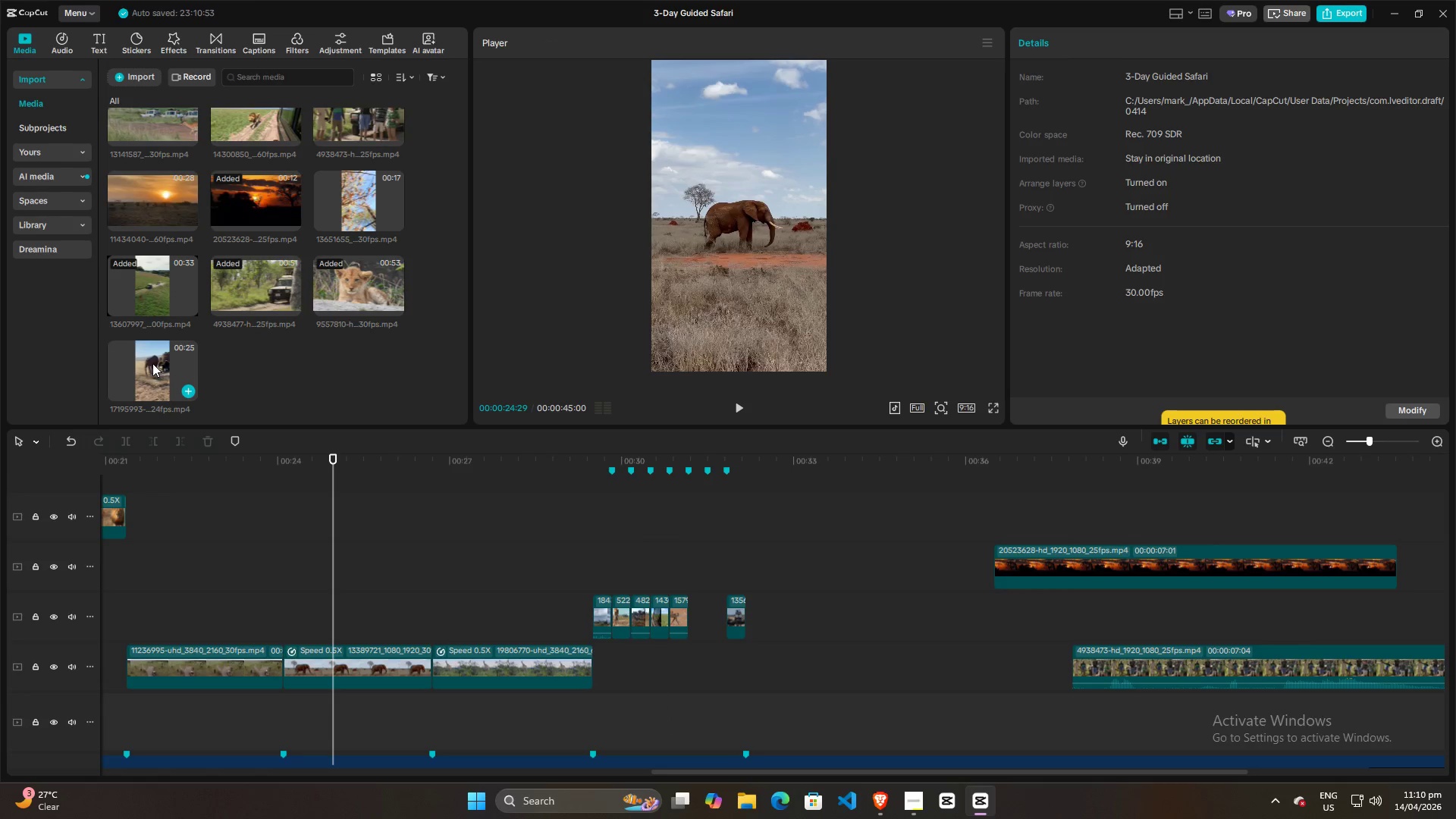 
left_click([152, 363])
 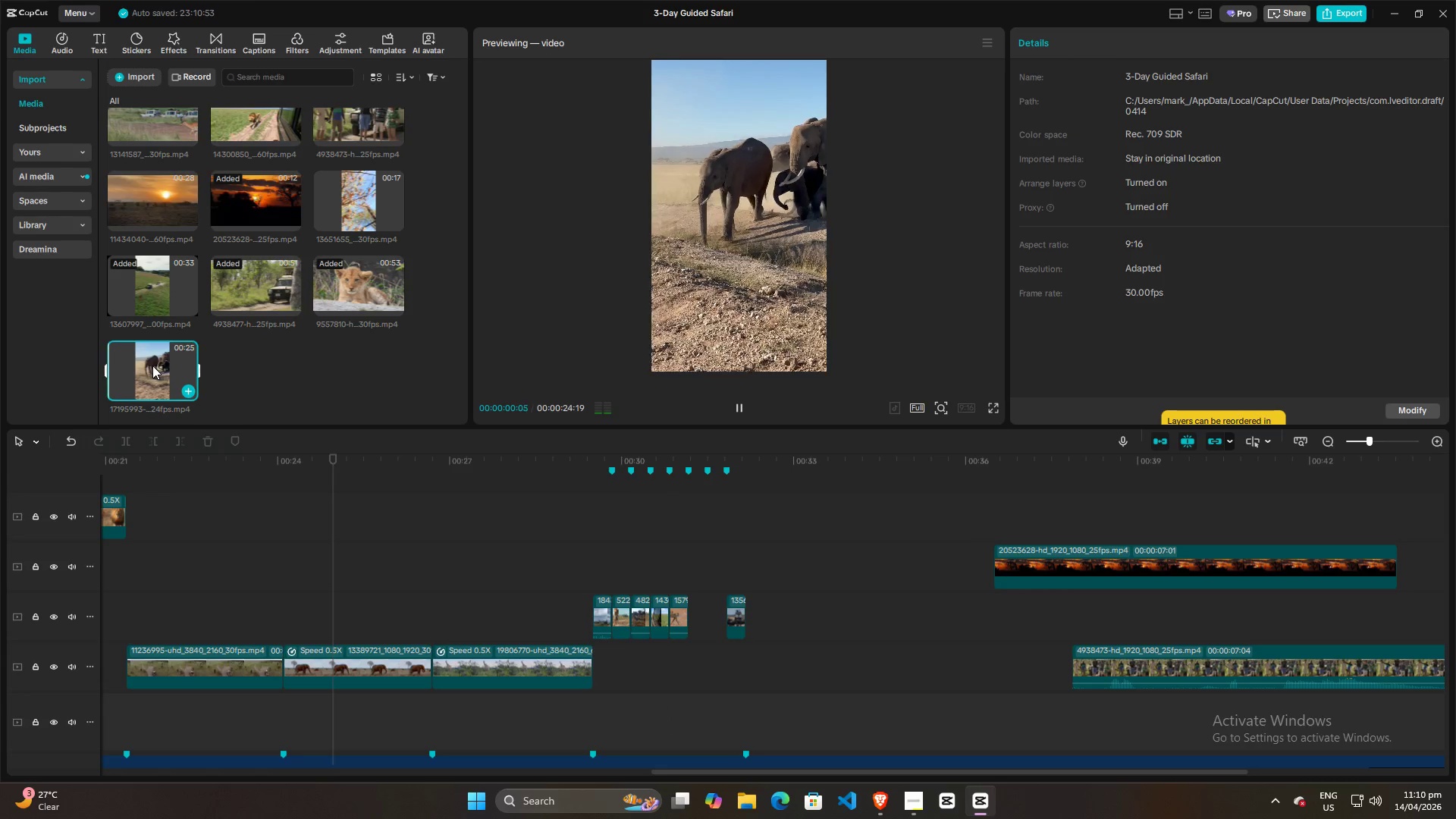 
left_click_drag(start_coordinate=[146, 366], to_coordinate=[282, 568])
 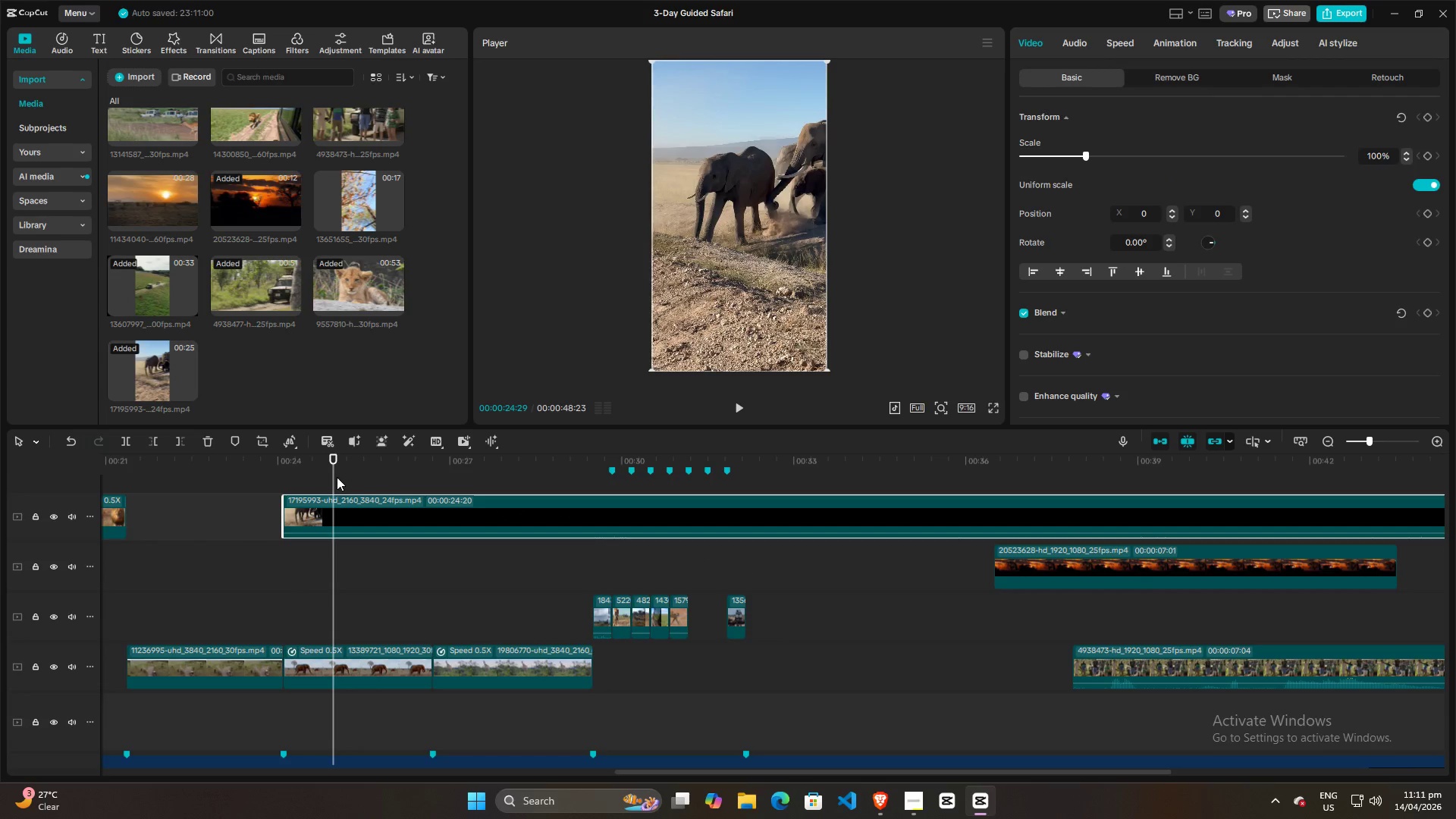 
key(Space)
 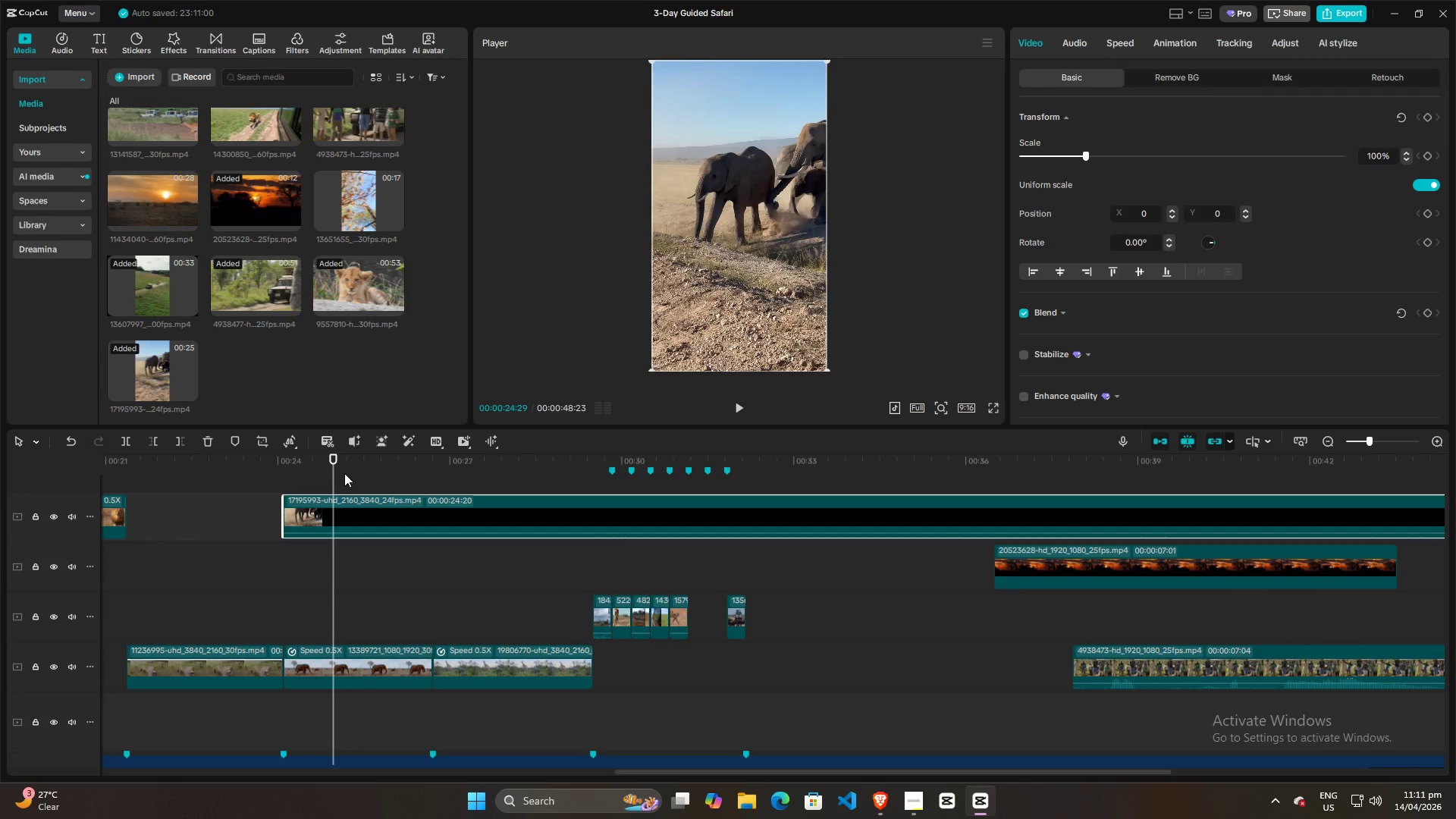 
key(Space)
 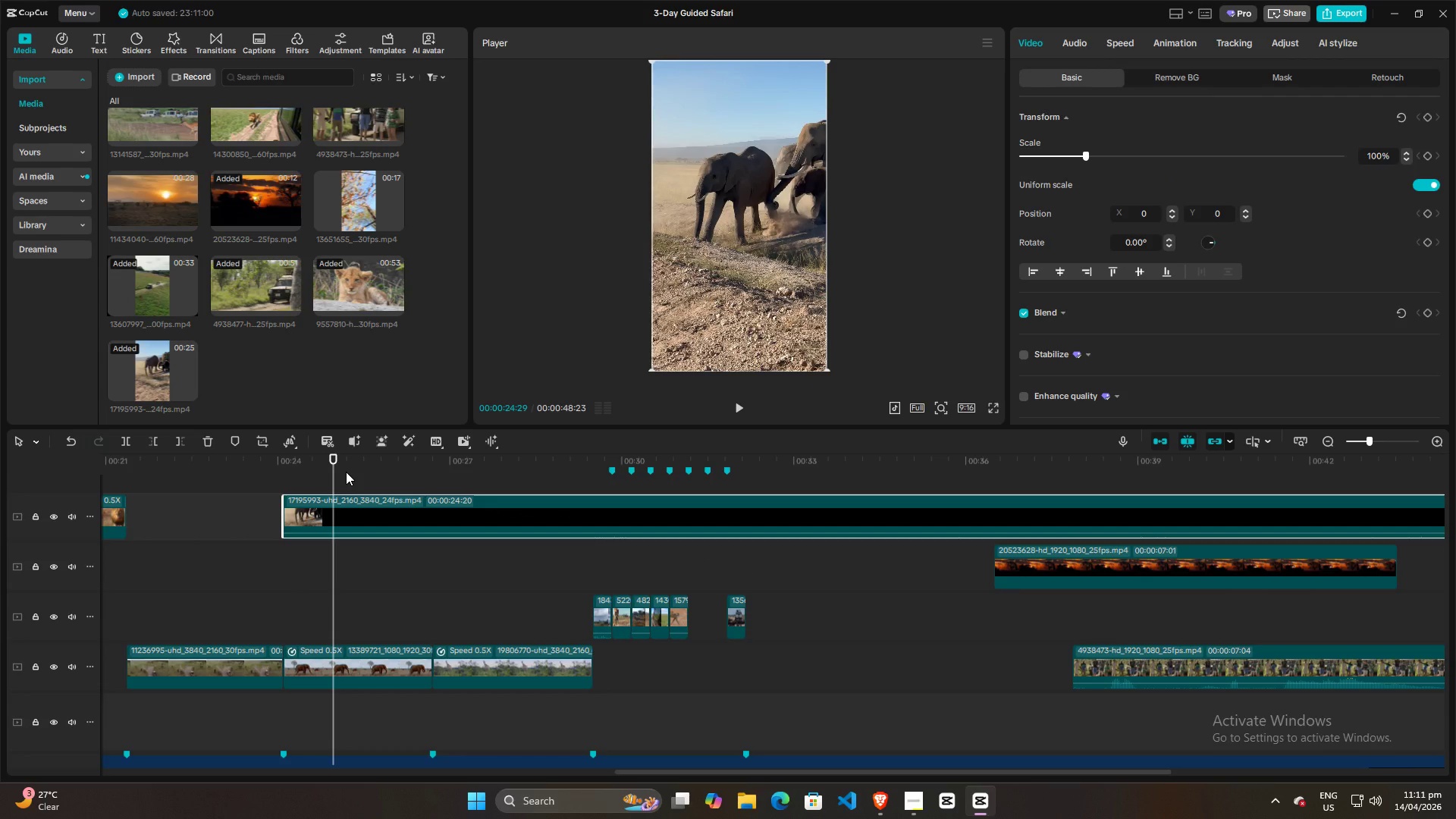 
key(Space)
 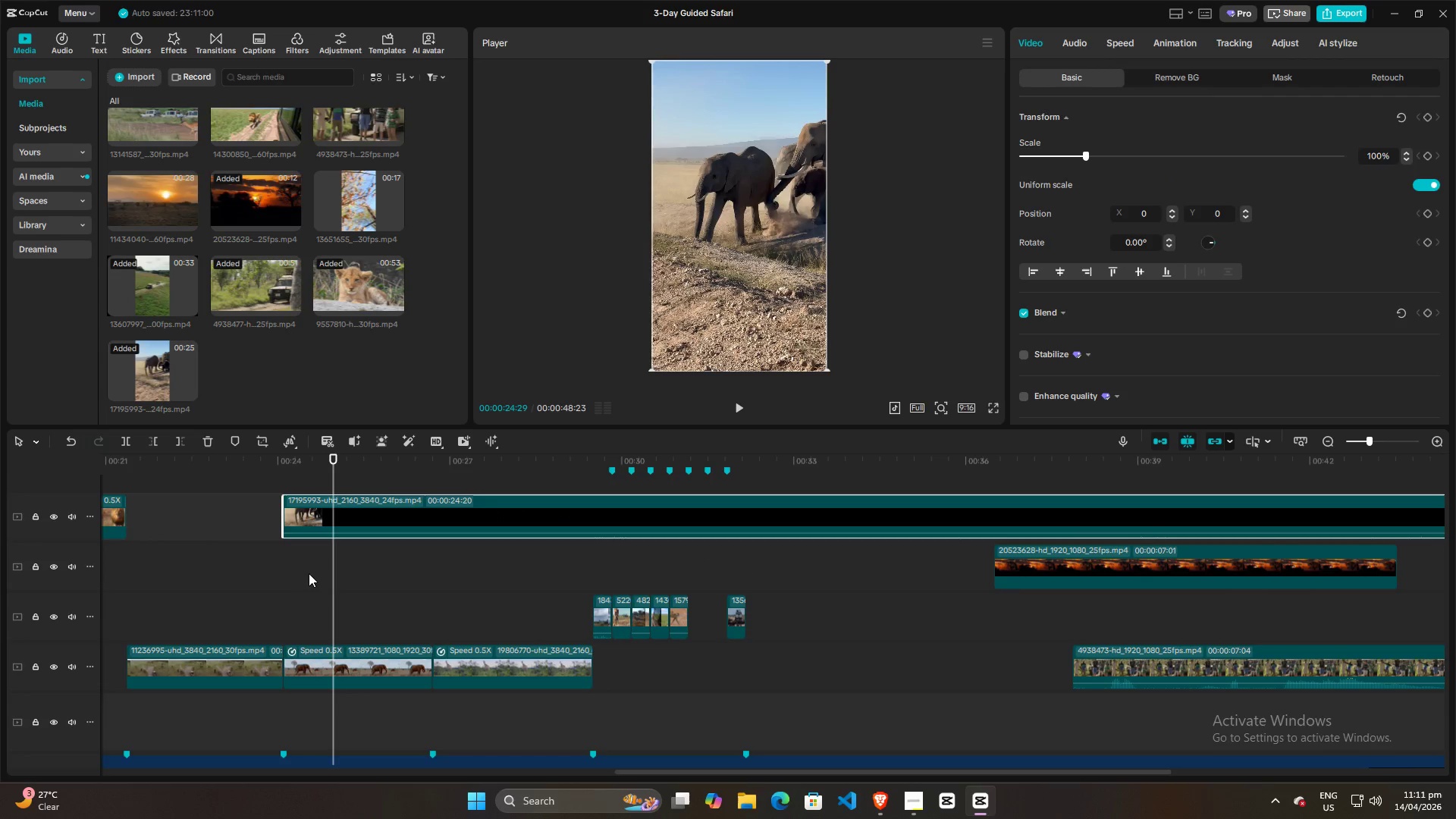 
left_click([309, 576])
 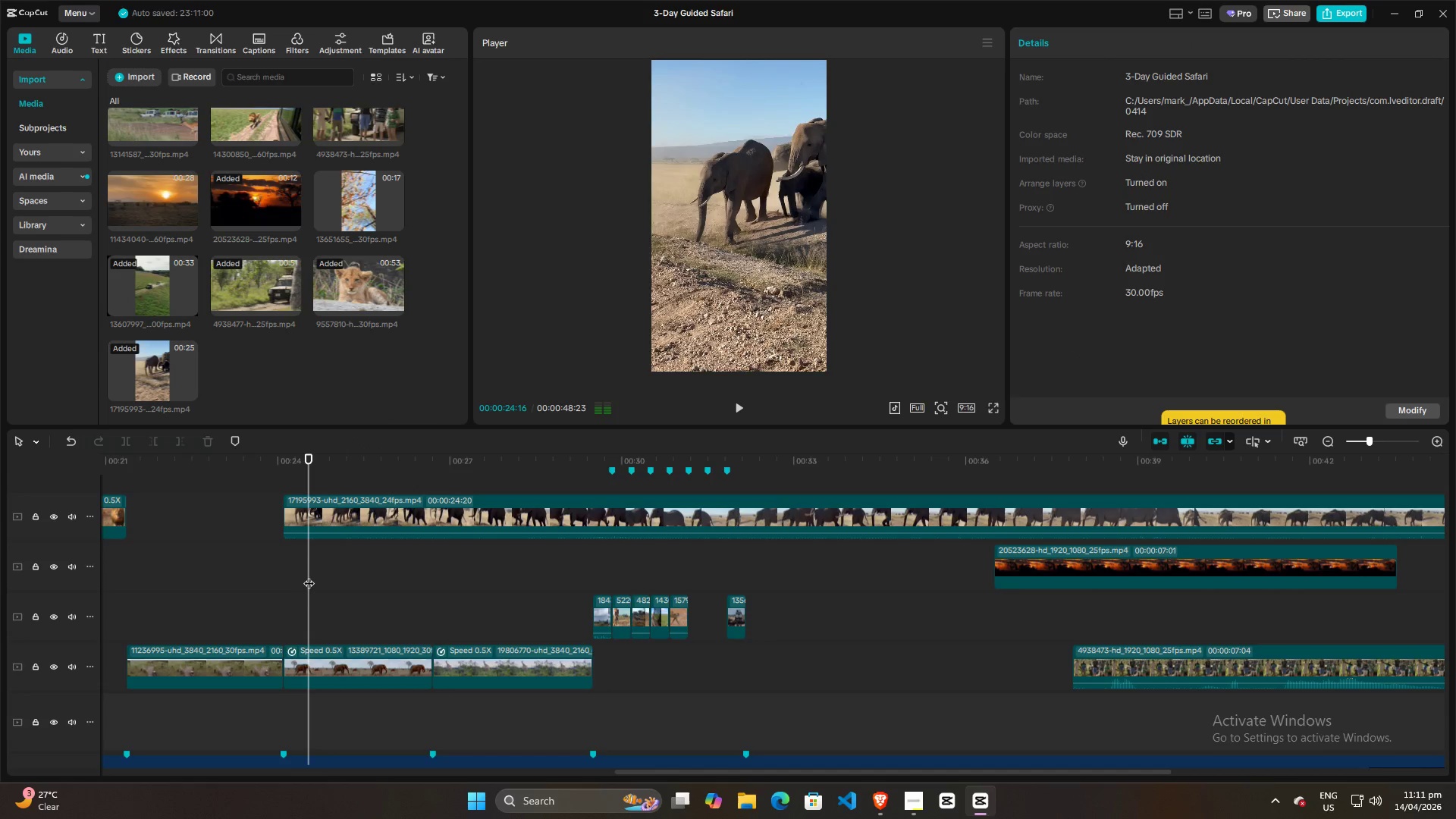 
key(Space)
 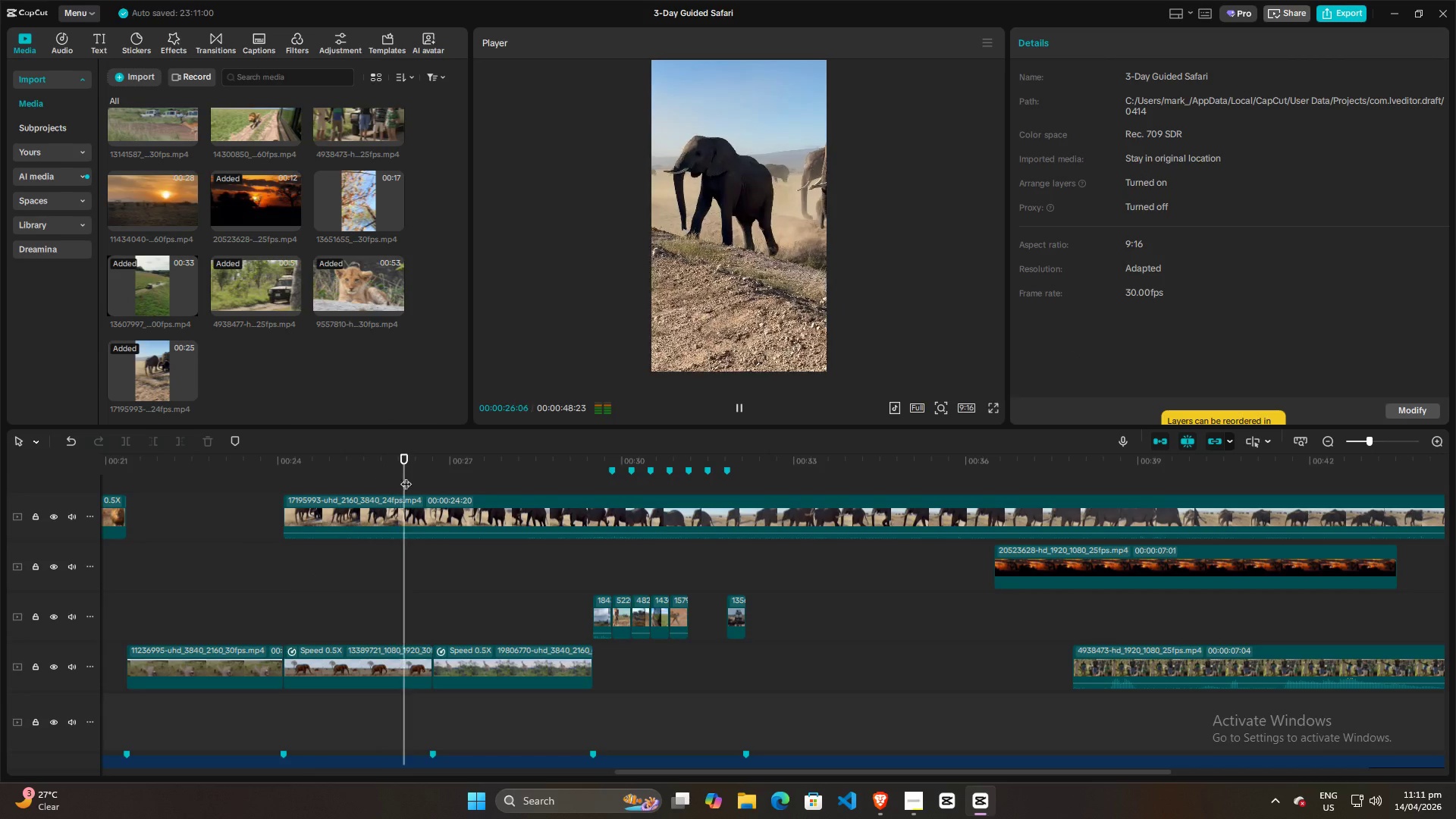 
key(Space)
 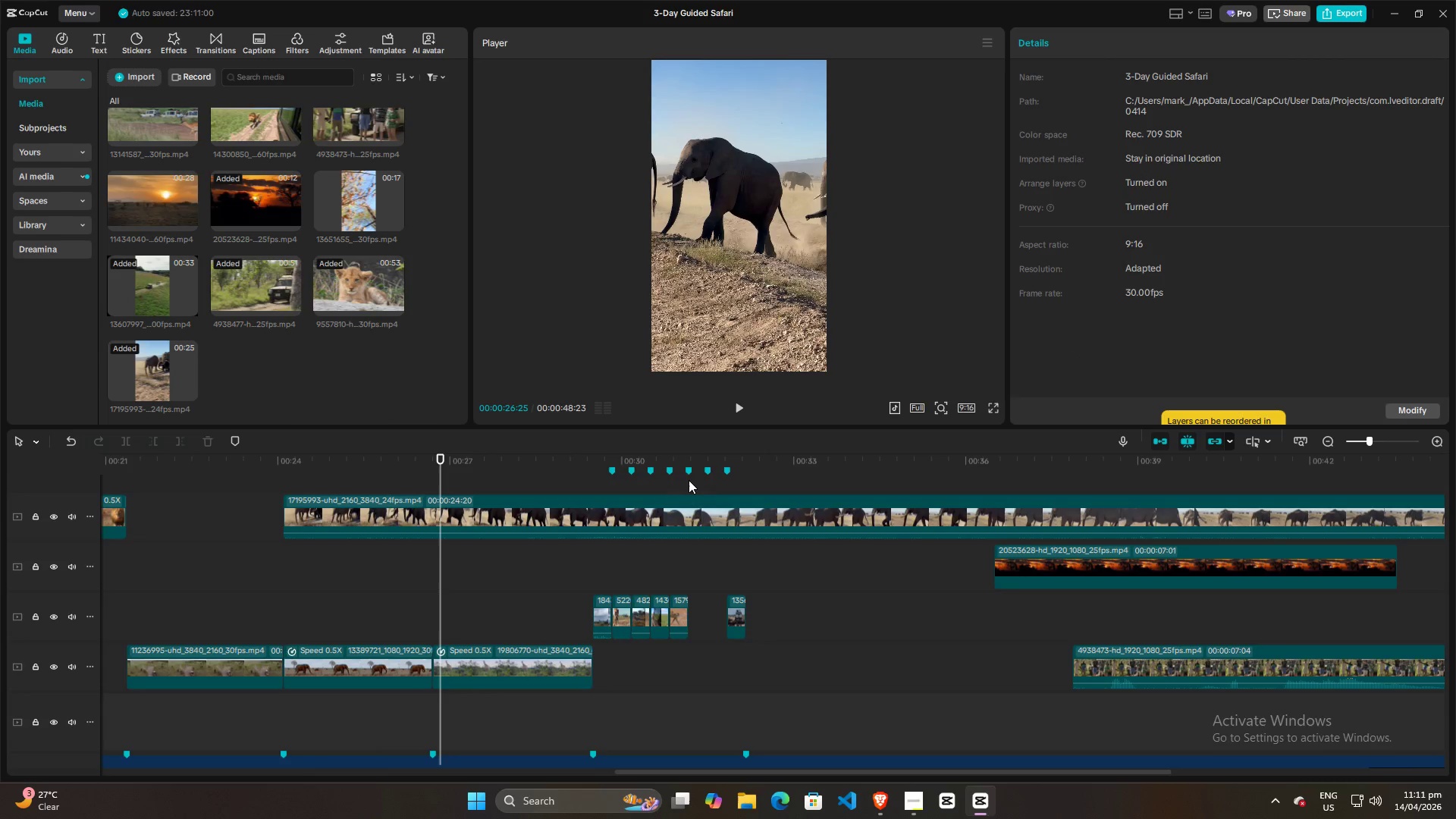 
left_click([689, 485])
 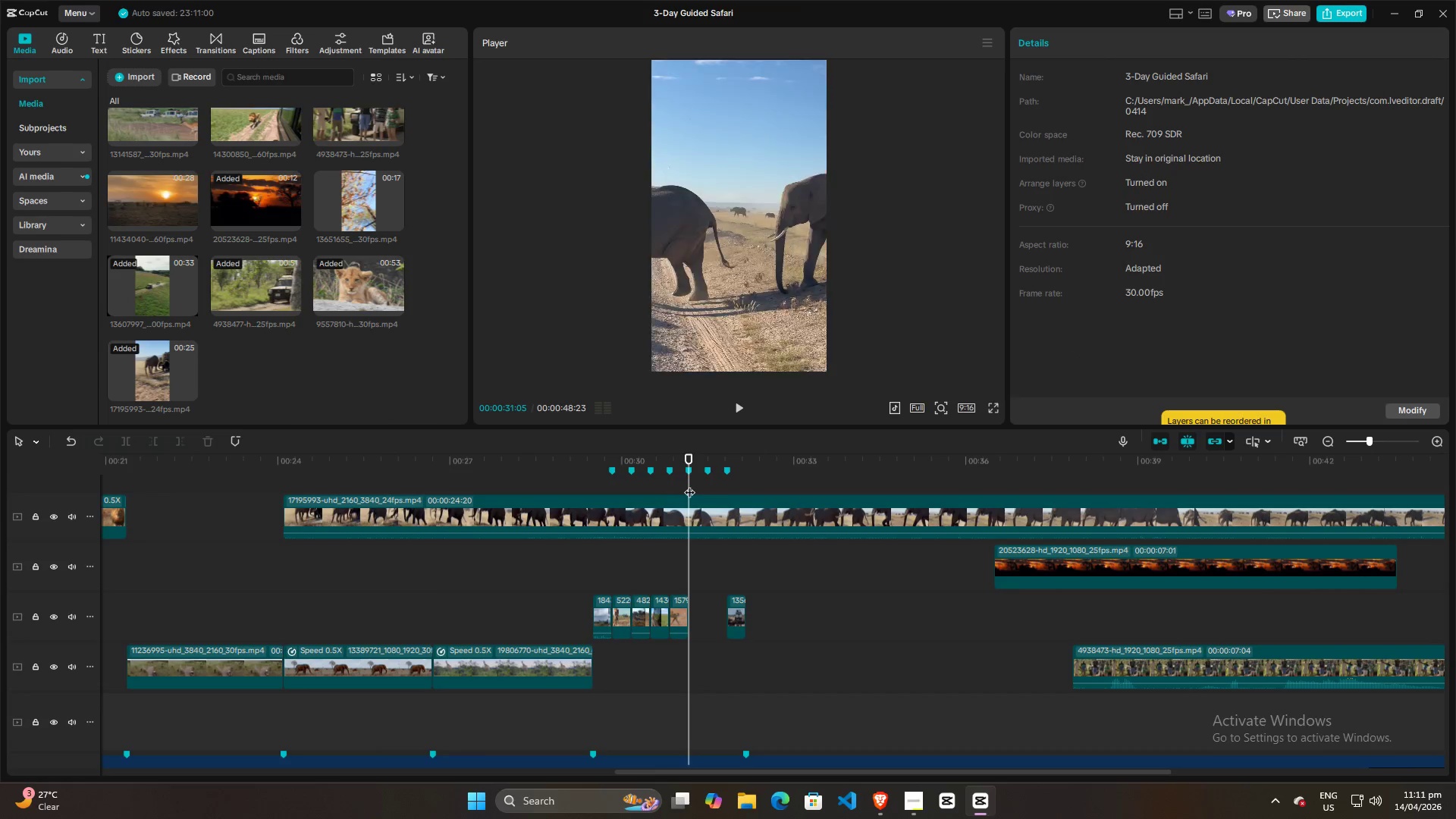 
key(Space)
 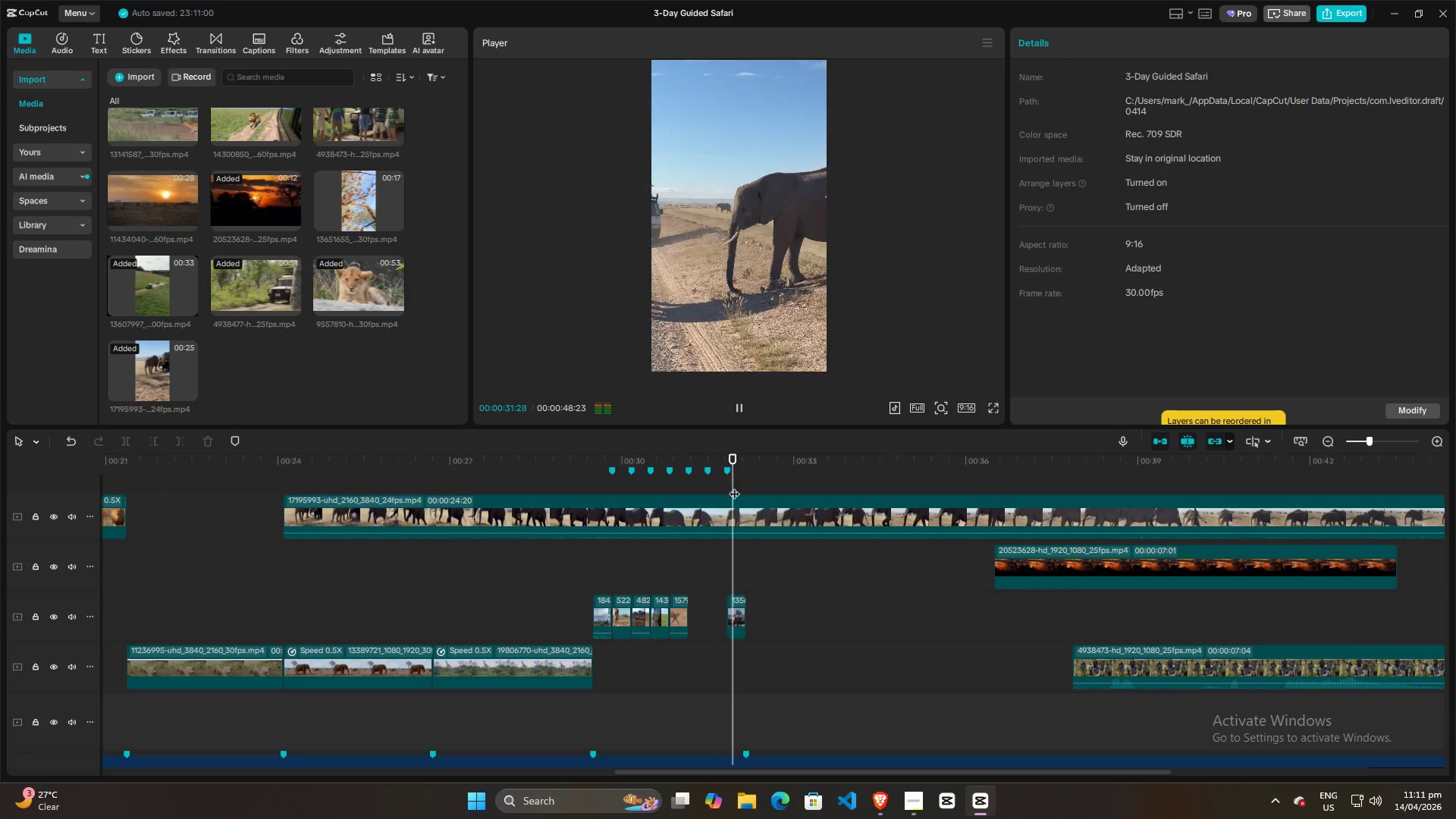 
key(Space)
 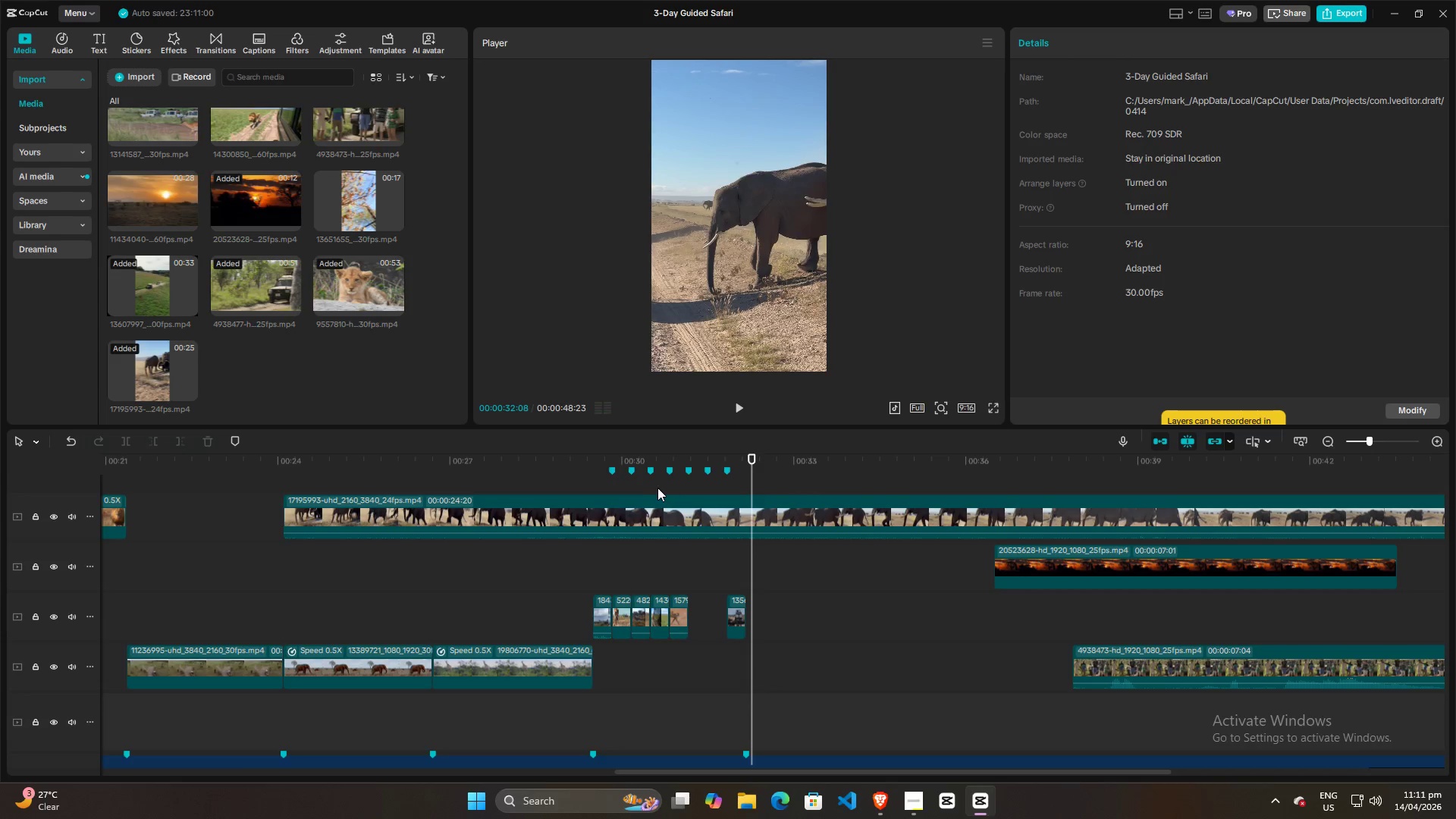 
left_click([651, 488])
 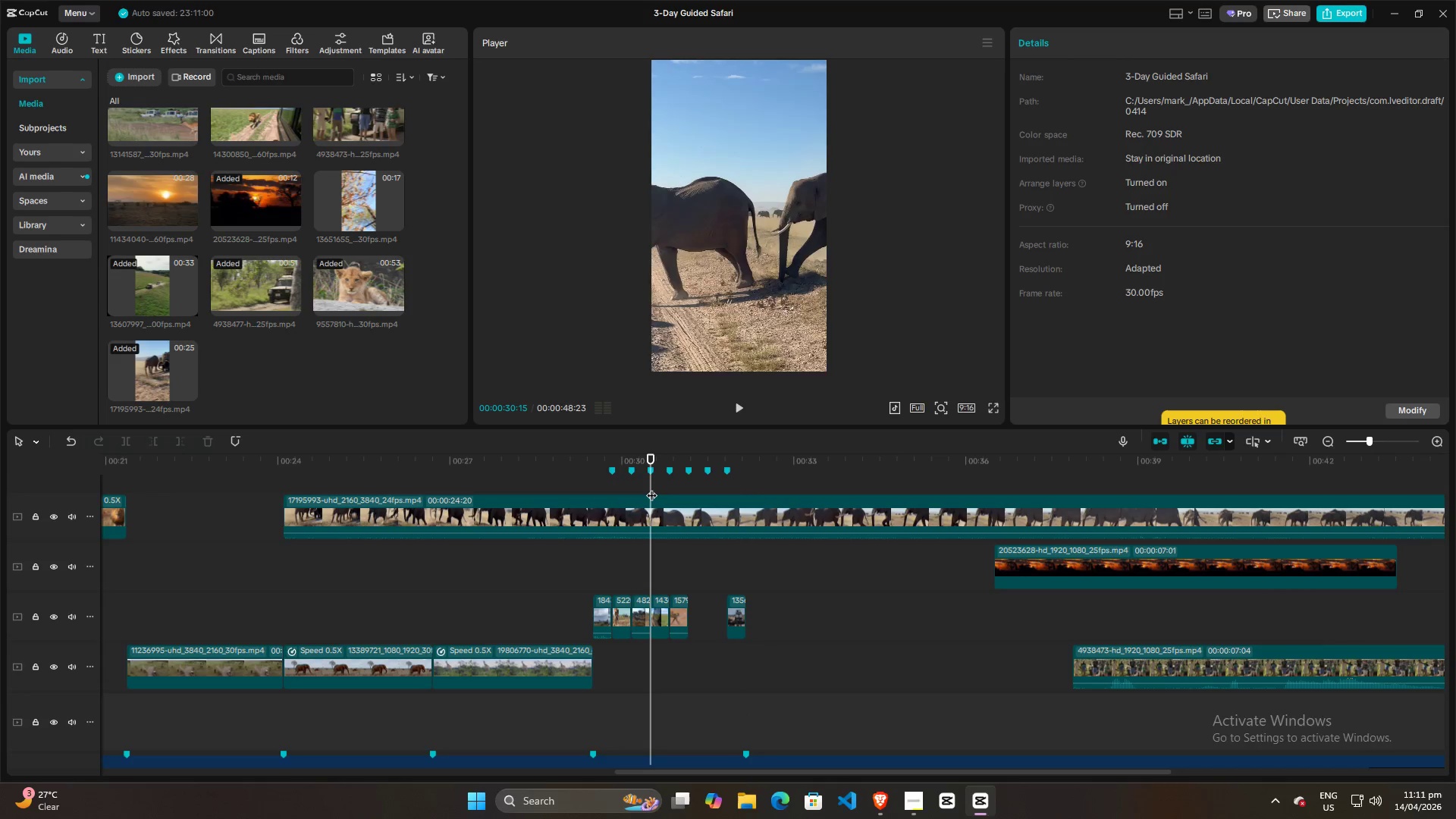 
key(Space)
 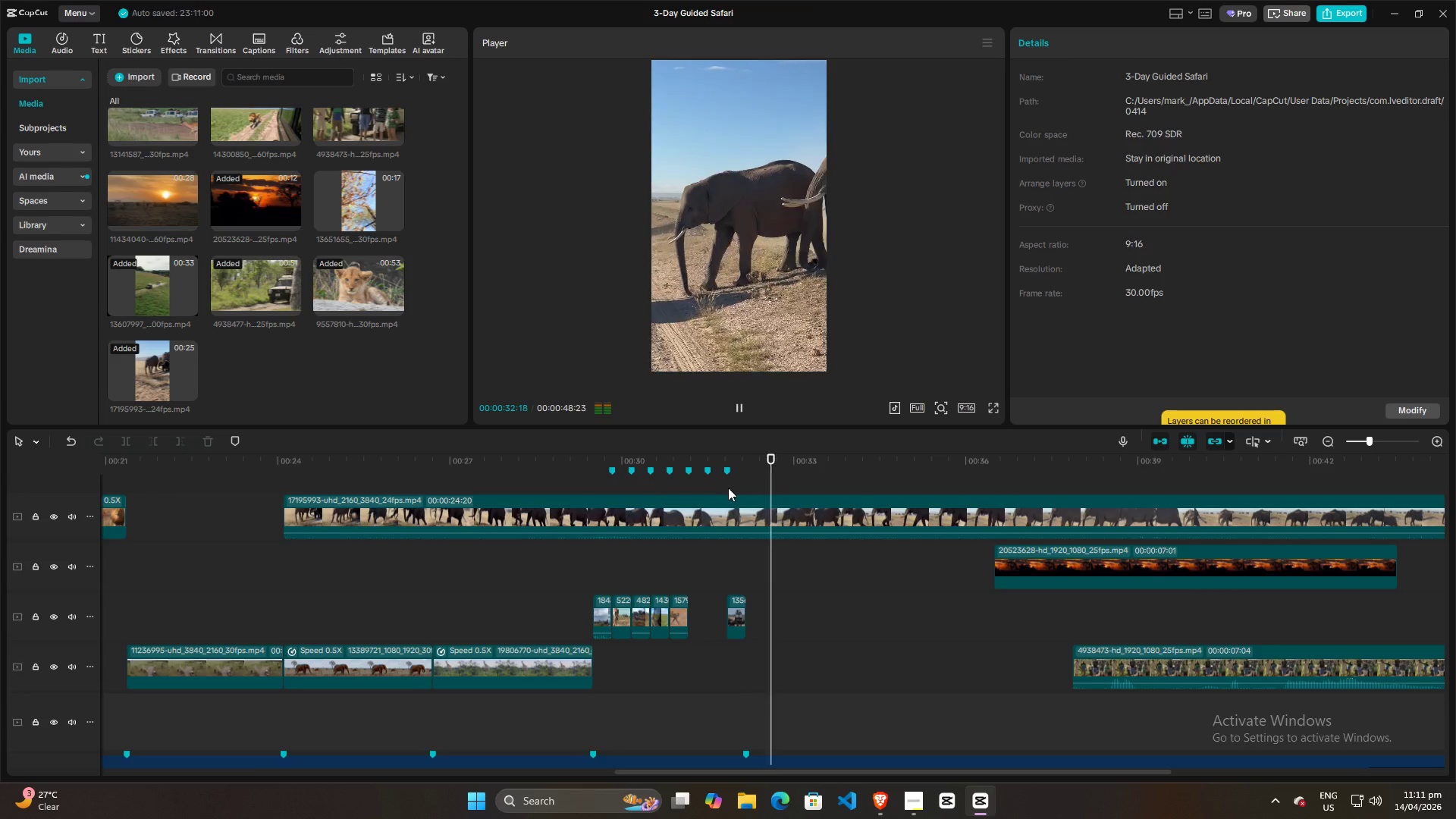 
key(Space)
 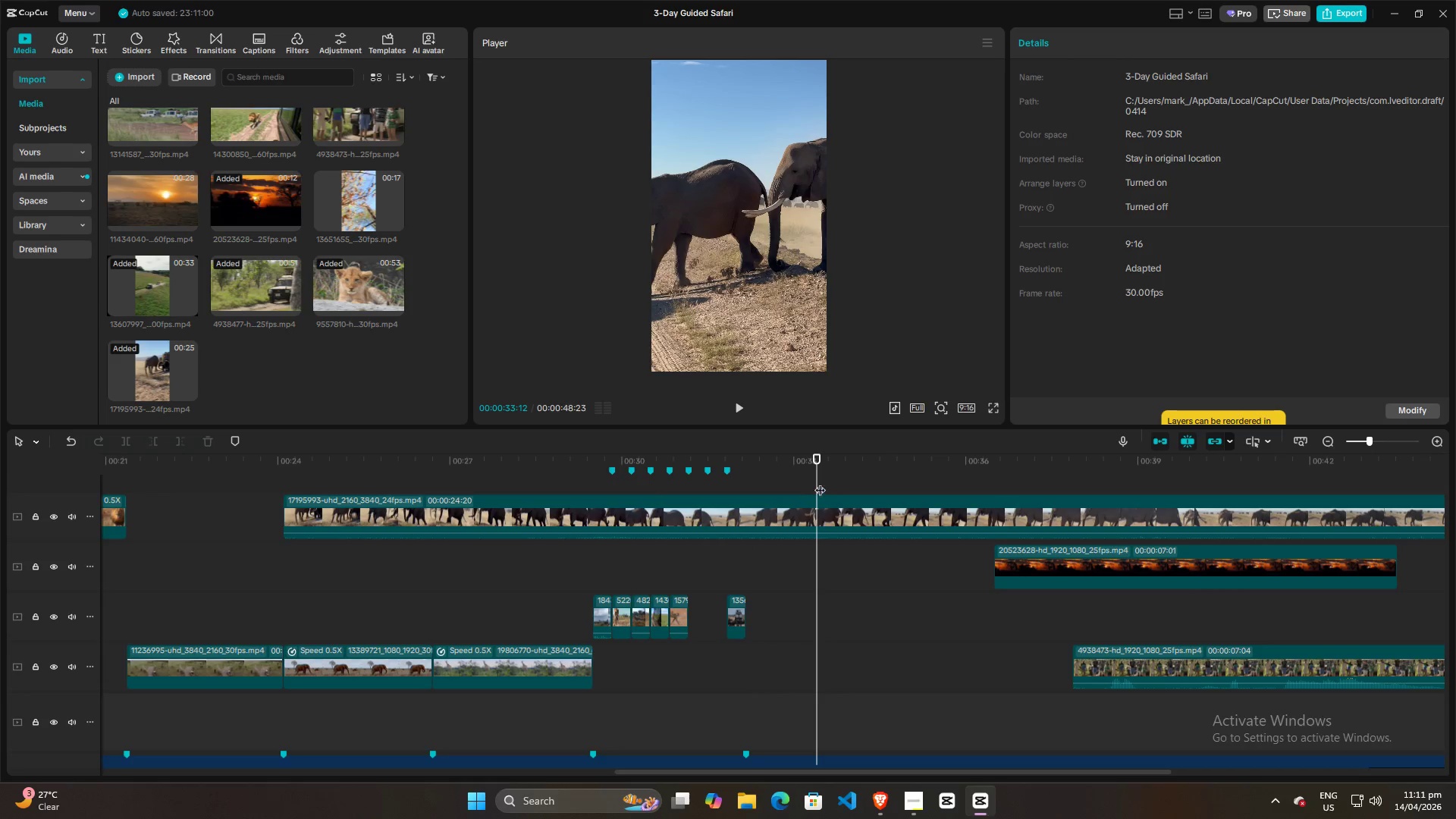 
left_click_drag(start_coordinate=[816, 481], to_coordinate=[287, 481])
 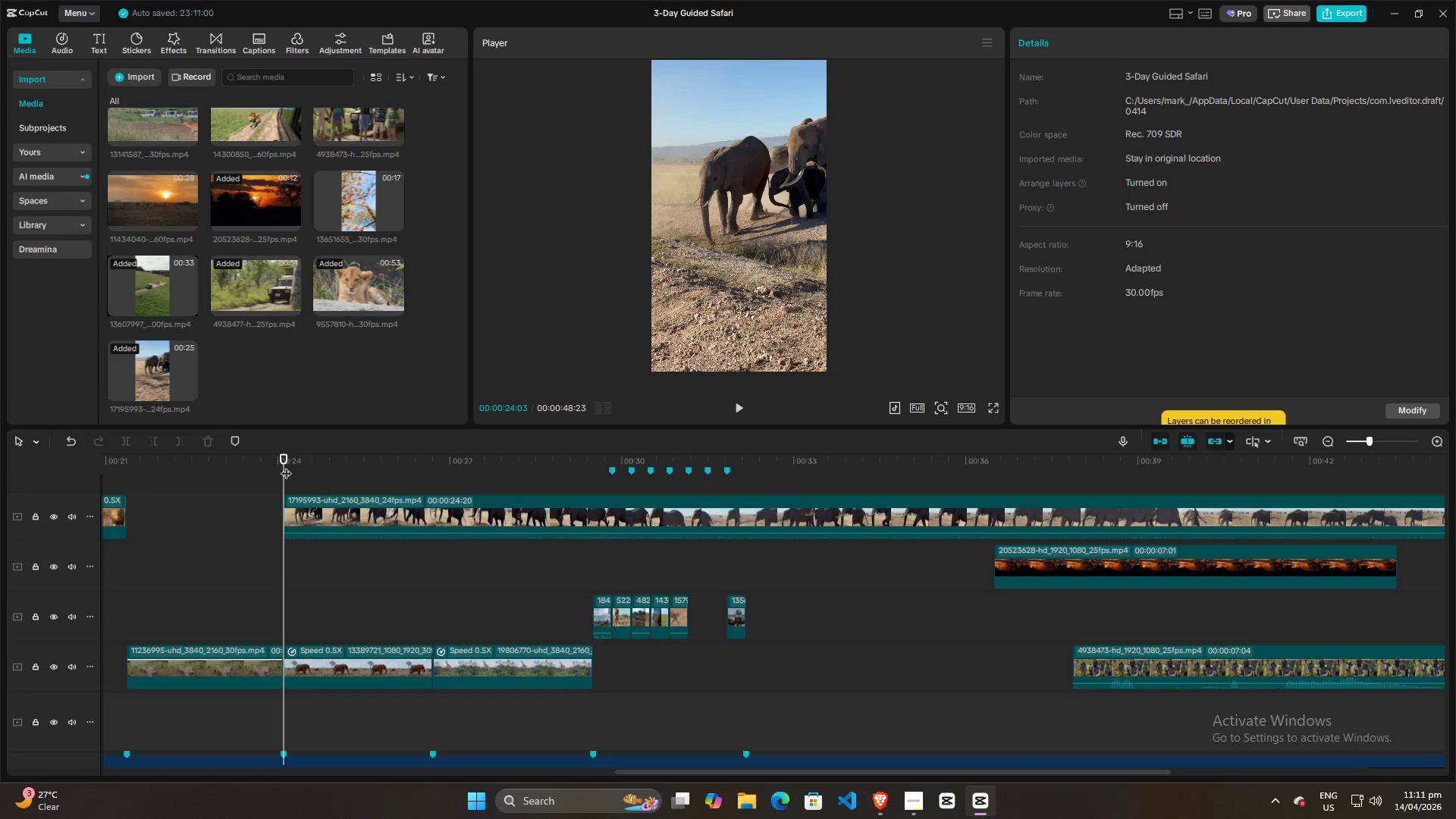 
left_click_drag(start_coordinate=[286, 466], to_coordinate=[437, 484])
 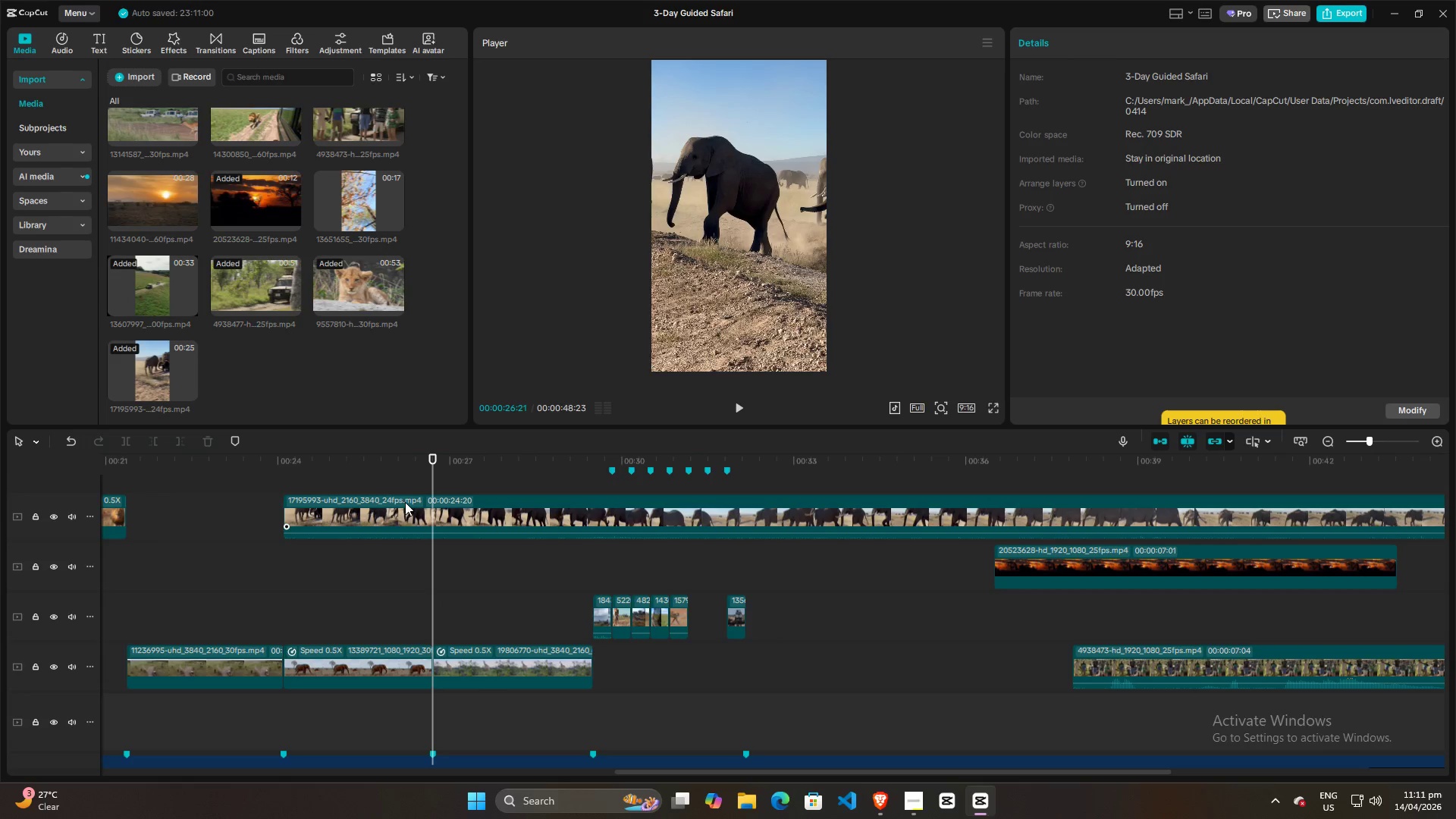 
left_click([403, 504])
 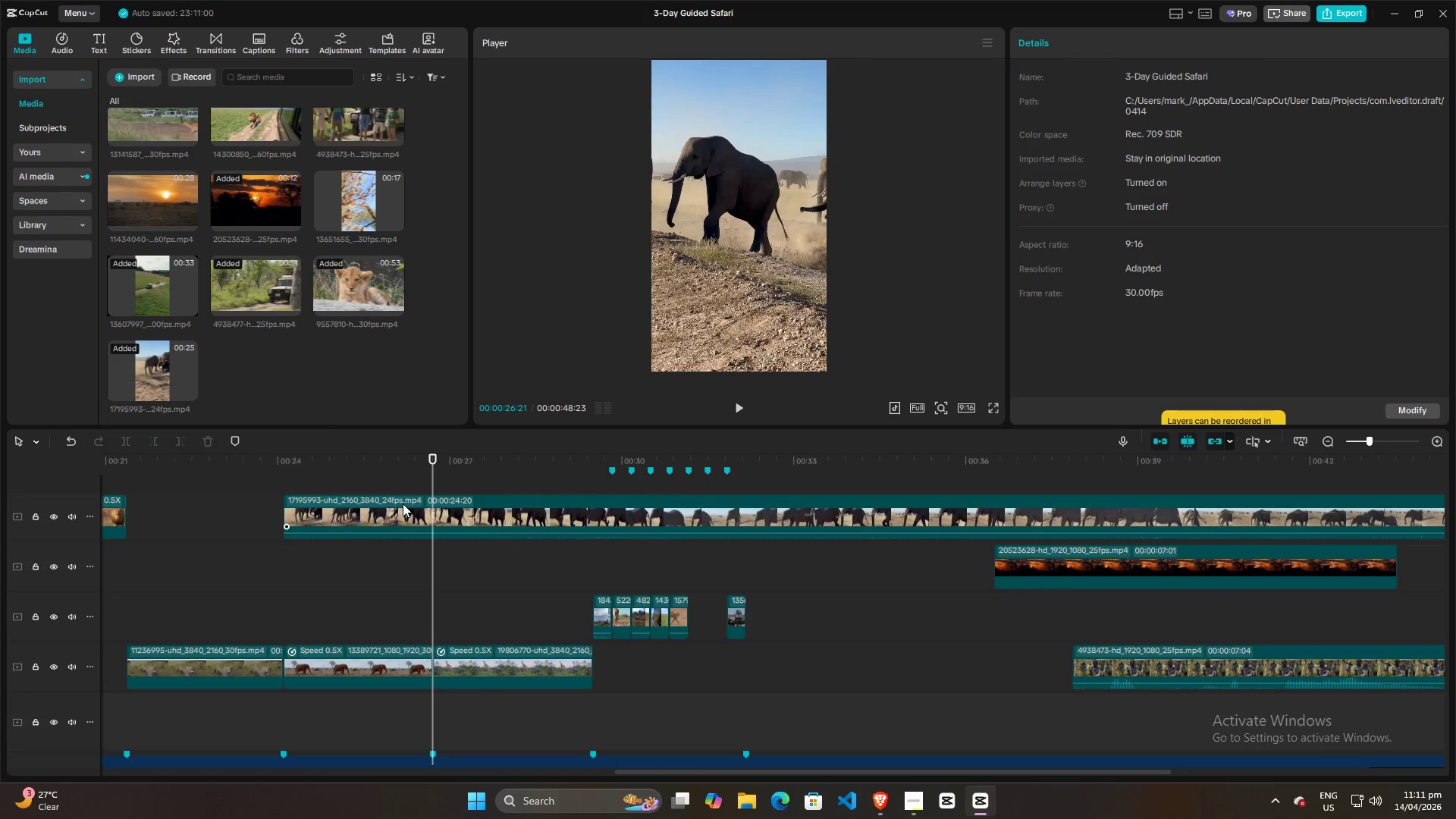 
key(W)
 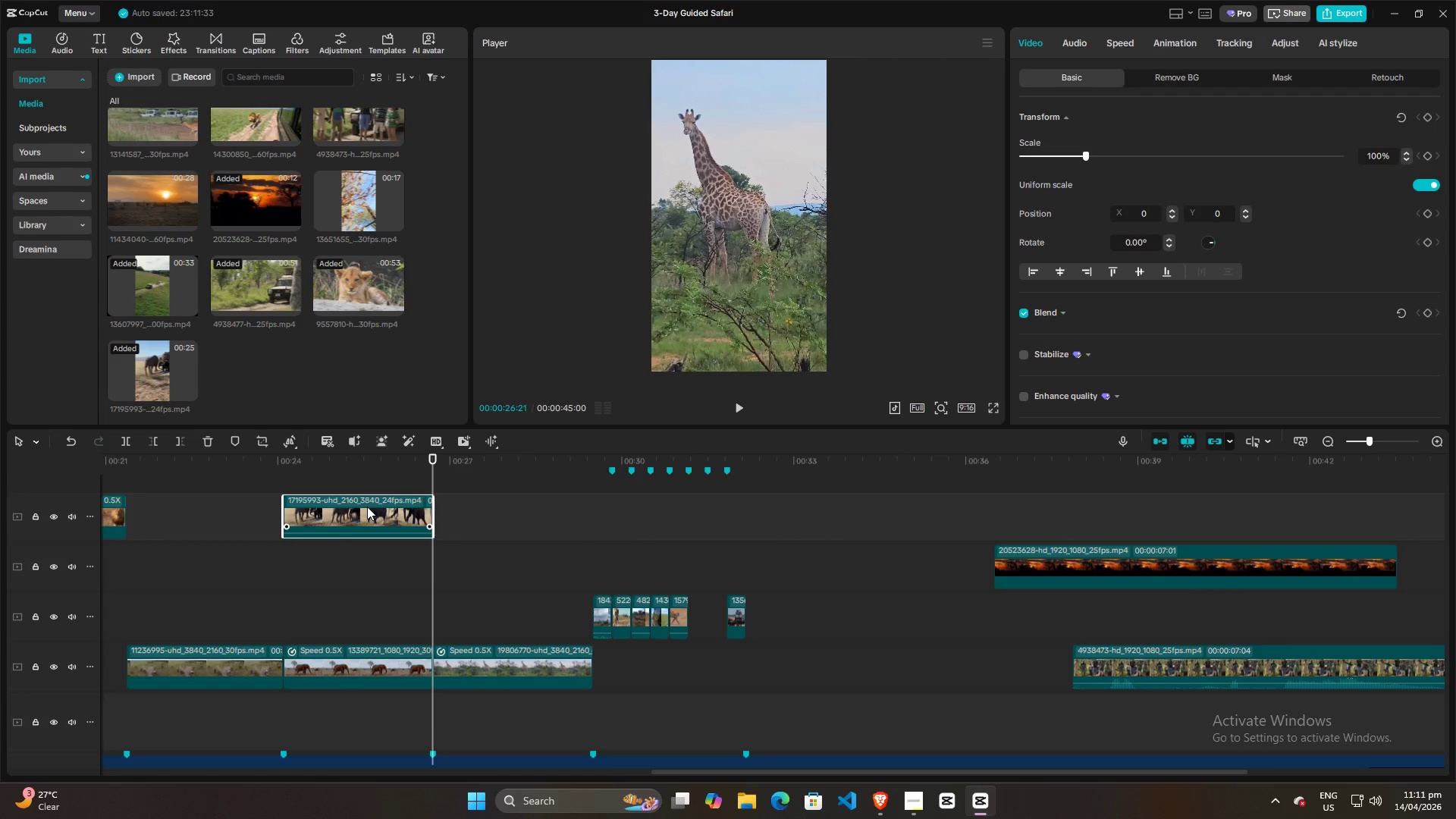 
left_click_drag(start_coordinate=[367, 507], to_coordinate=[371, 610])
 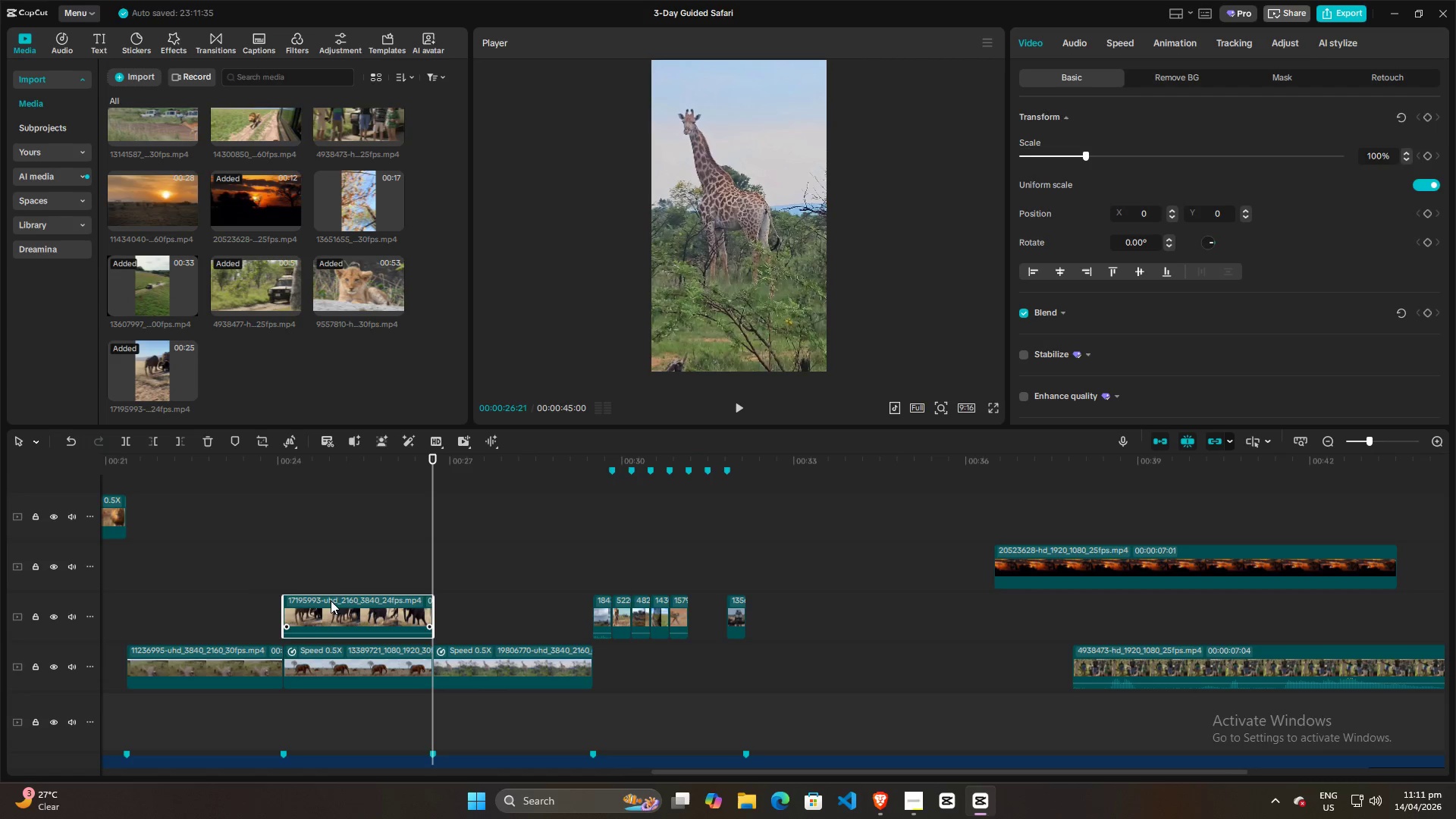 
left_click([340, 557])
 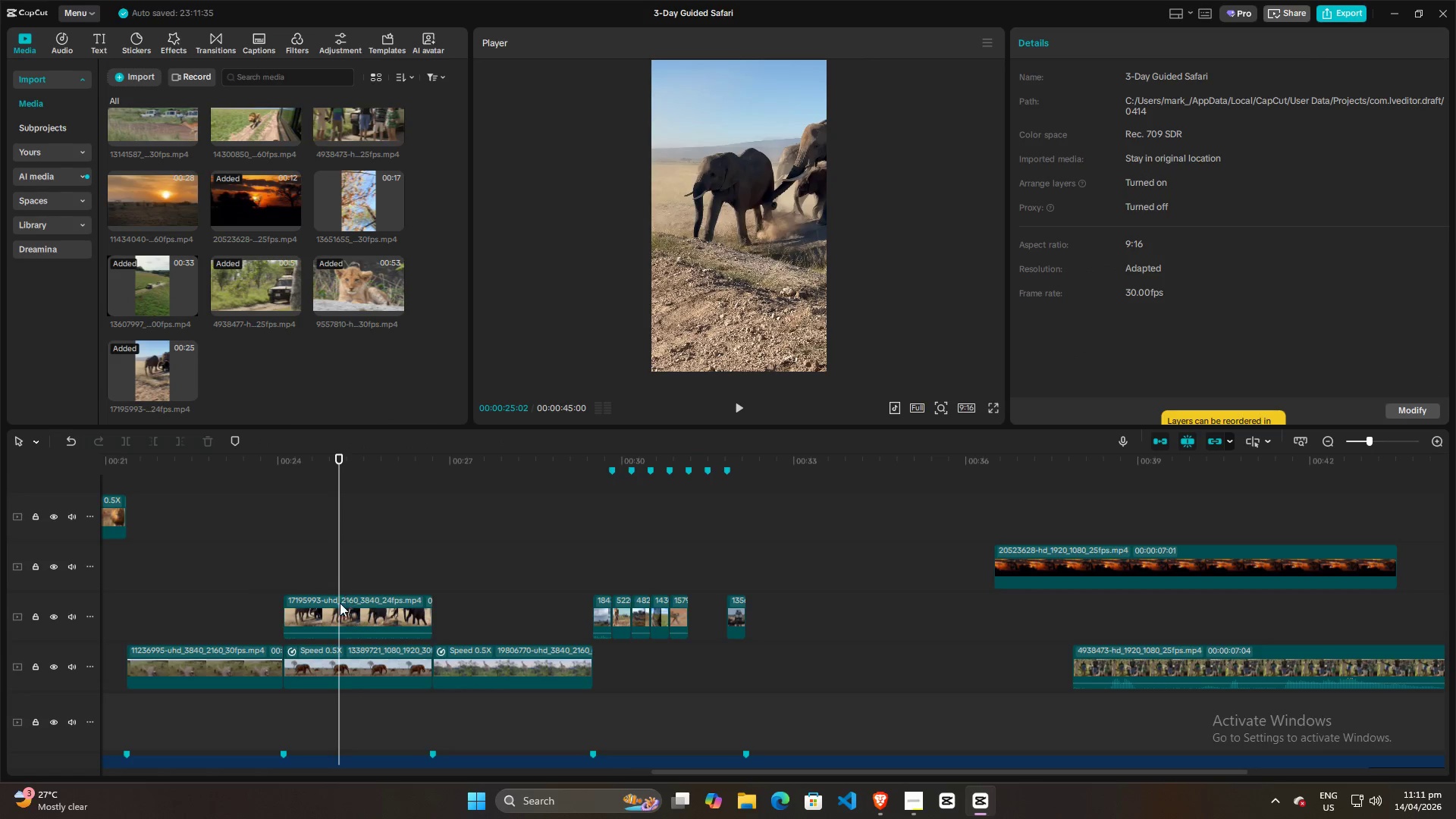 
left_click([337, 608])
 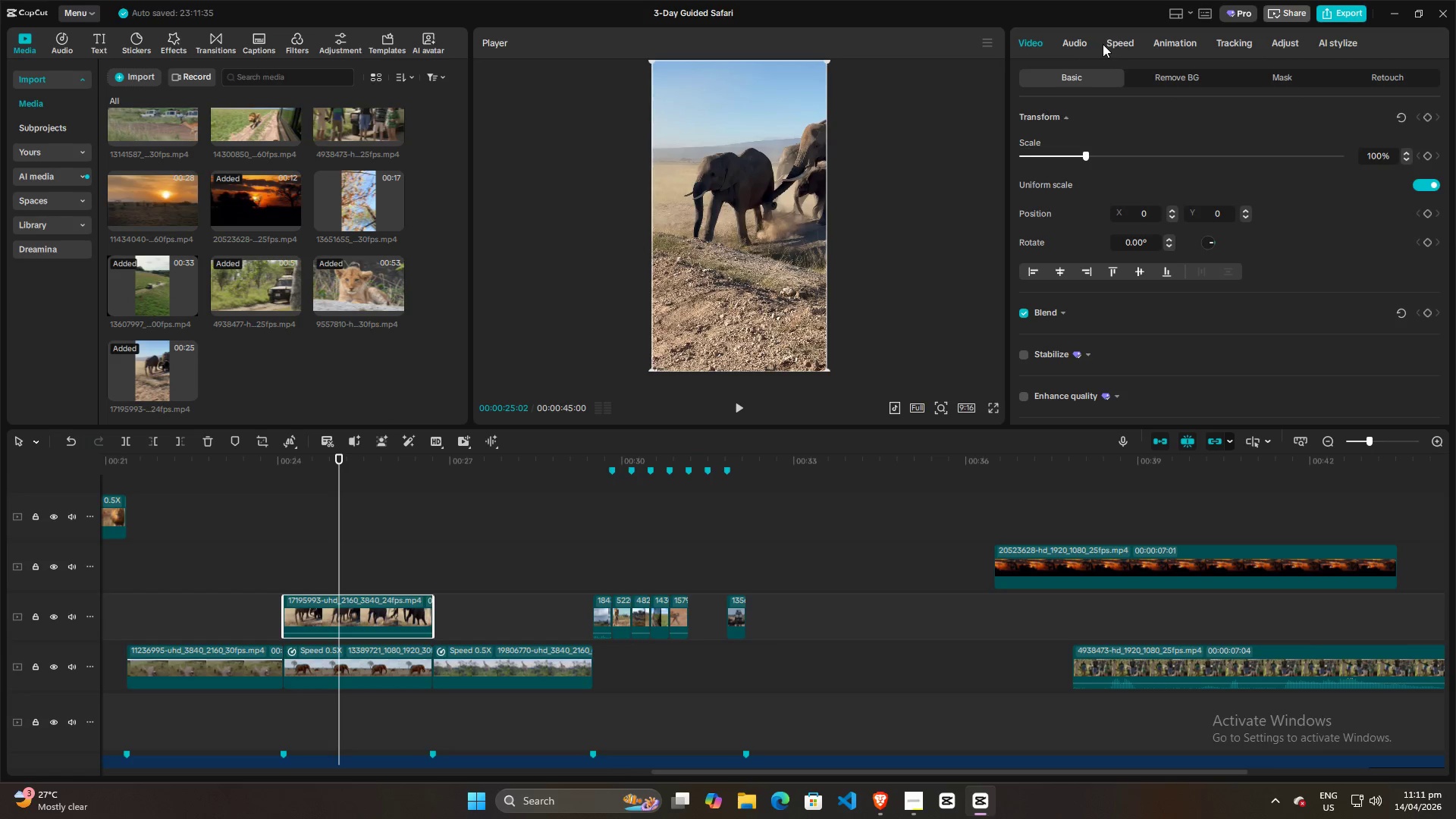 
left_click([1115, 43])
 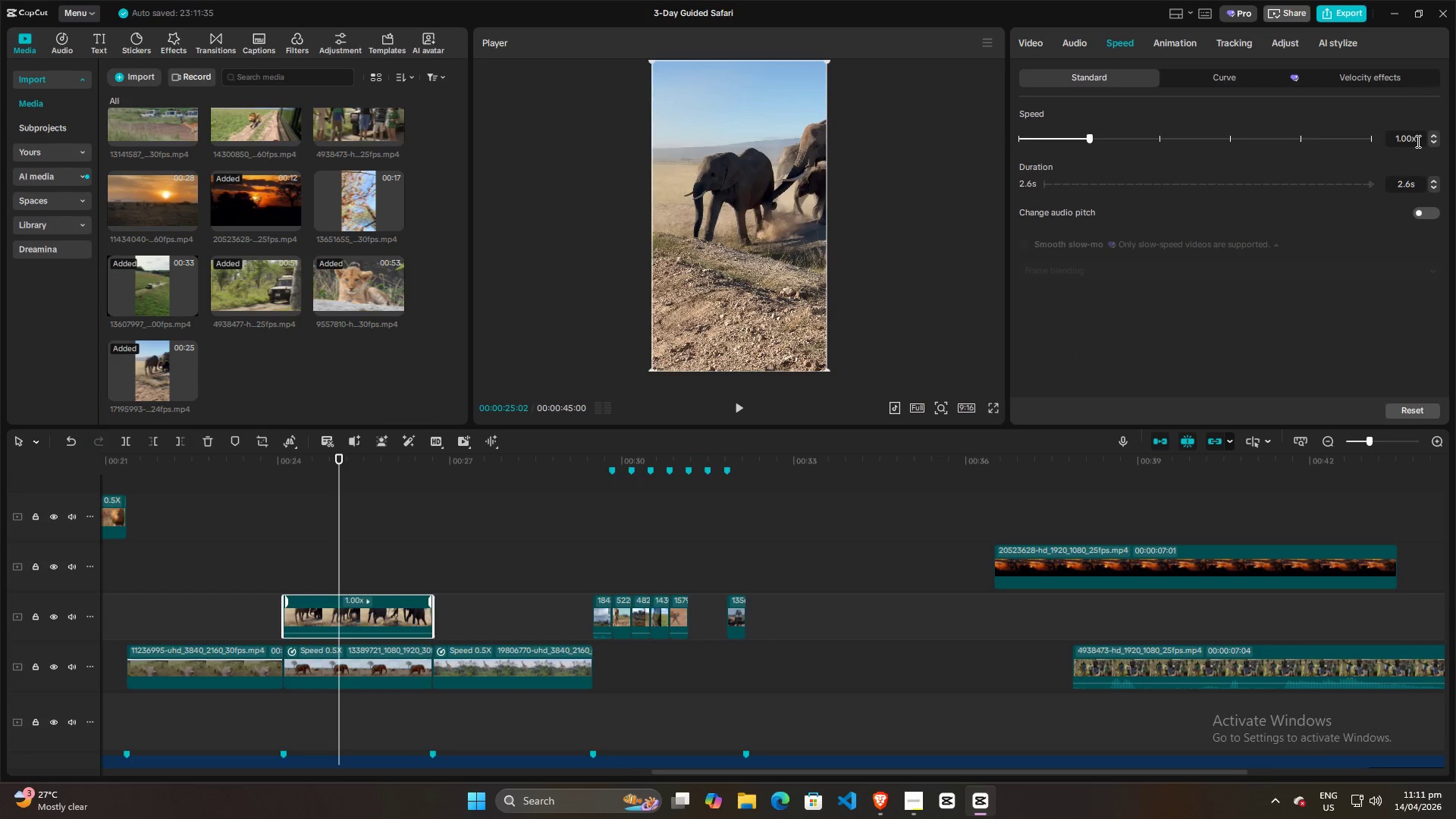 
left_click_drag(start_coordinate=[1412, 141], to_coordinate=[1320, 144])
 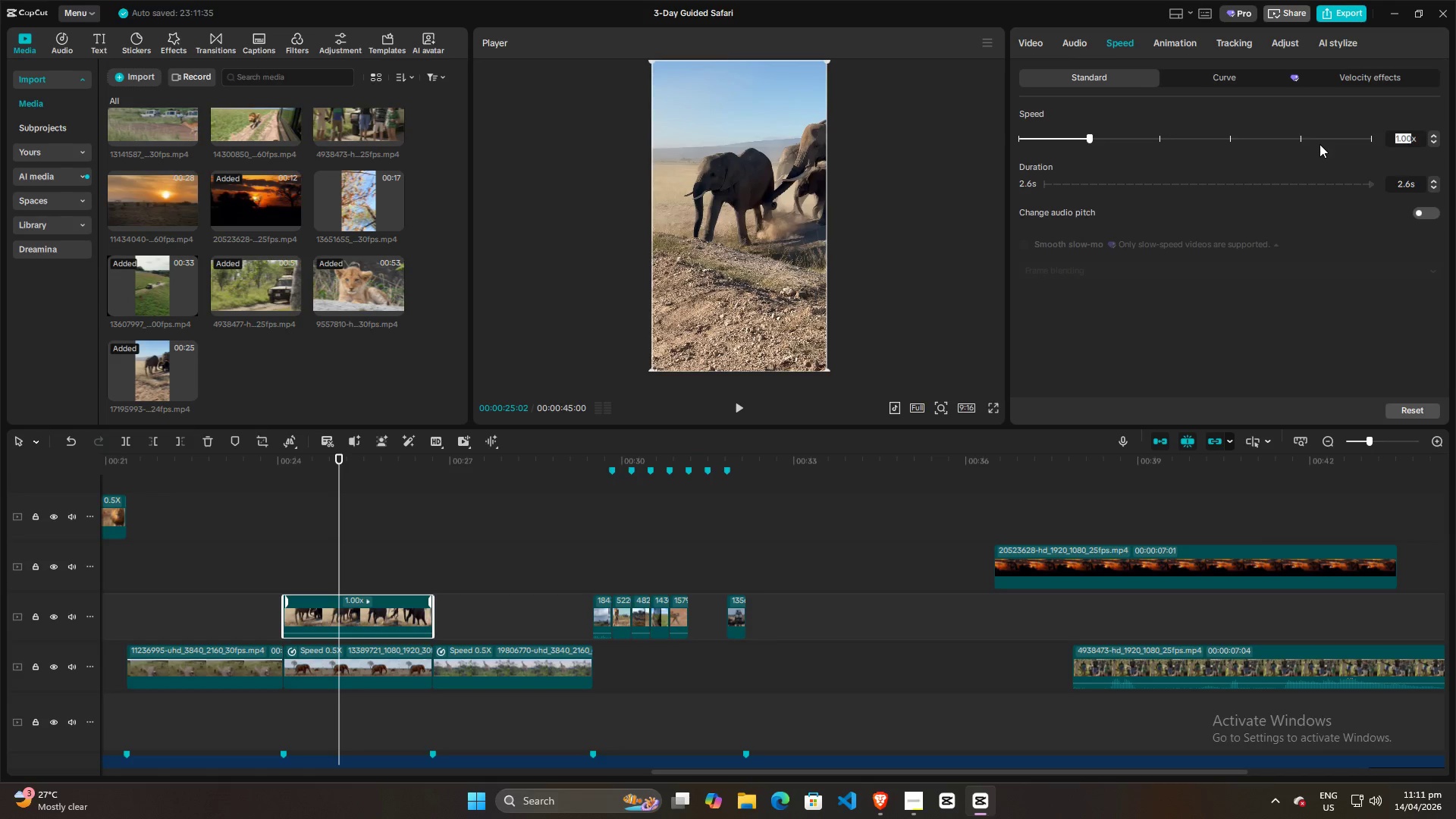 
type(0.50)
 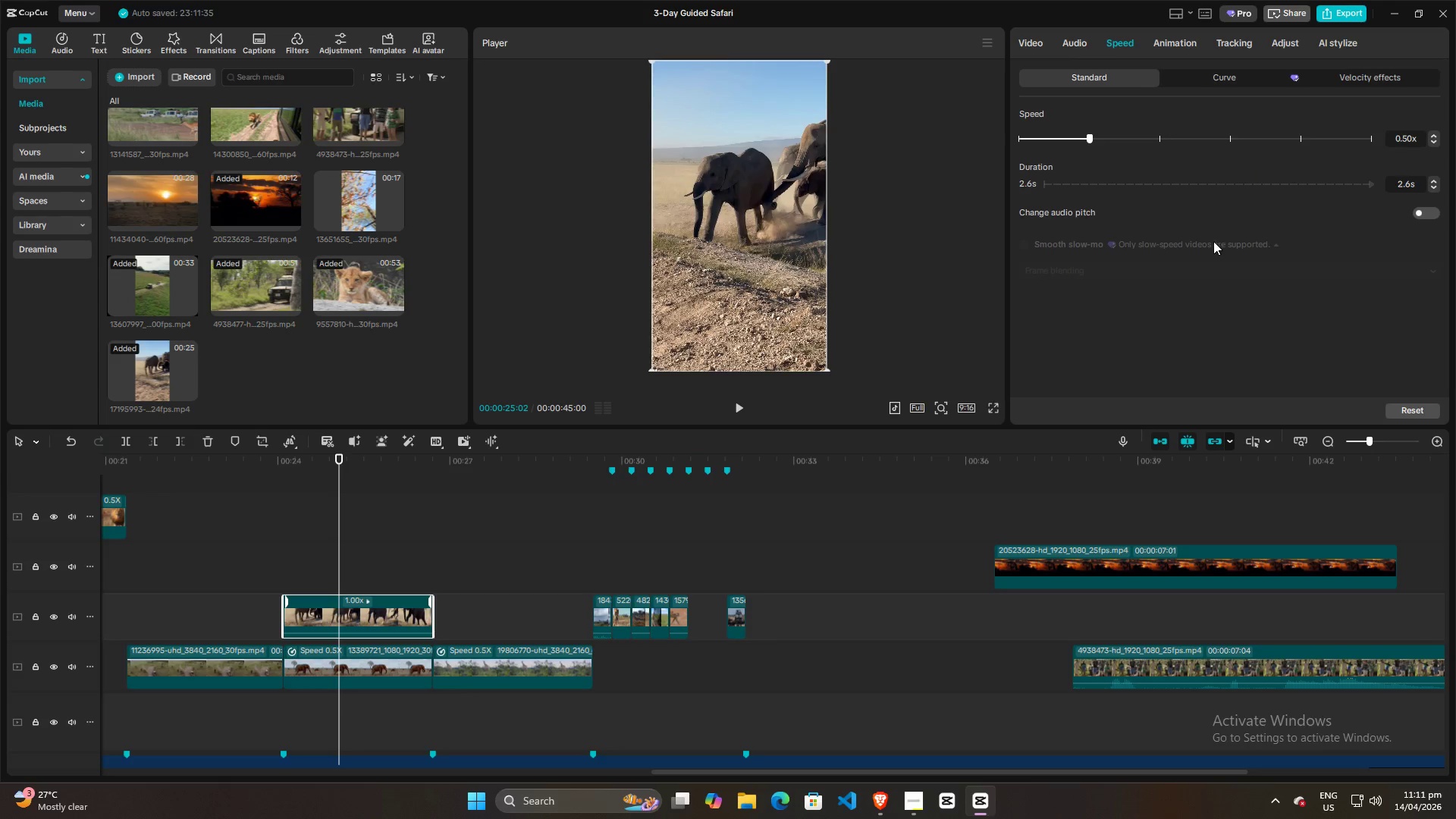 
left_click([1107, 331])
 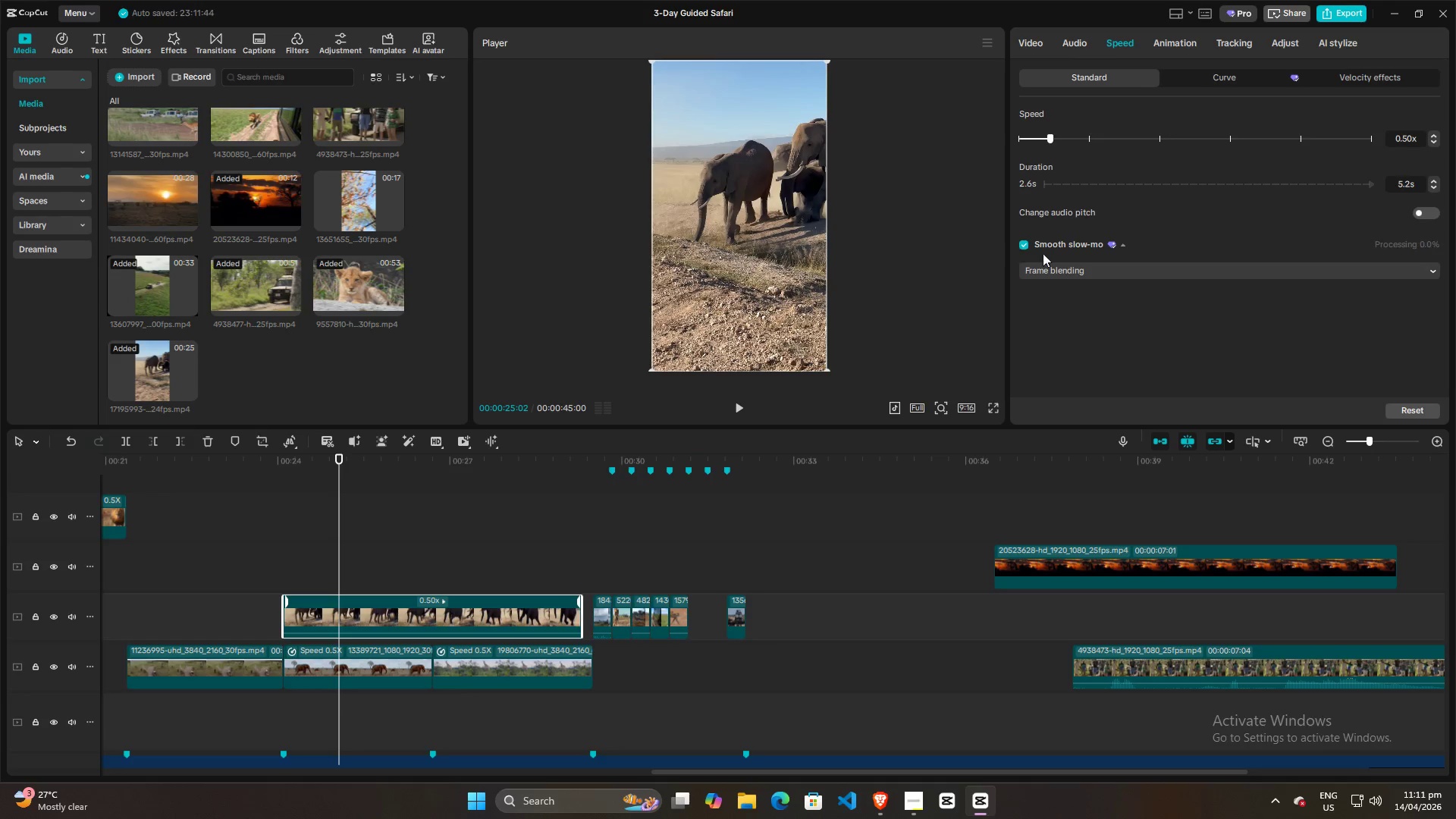 
double_click([1065, 268])
 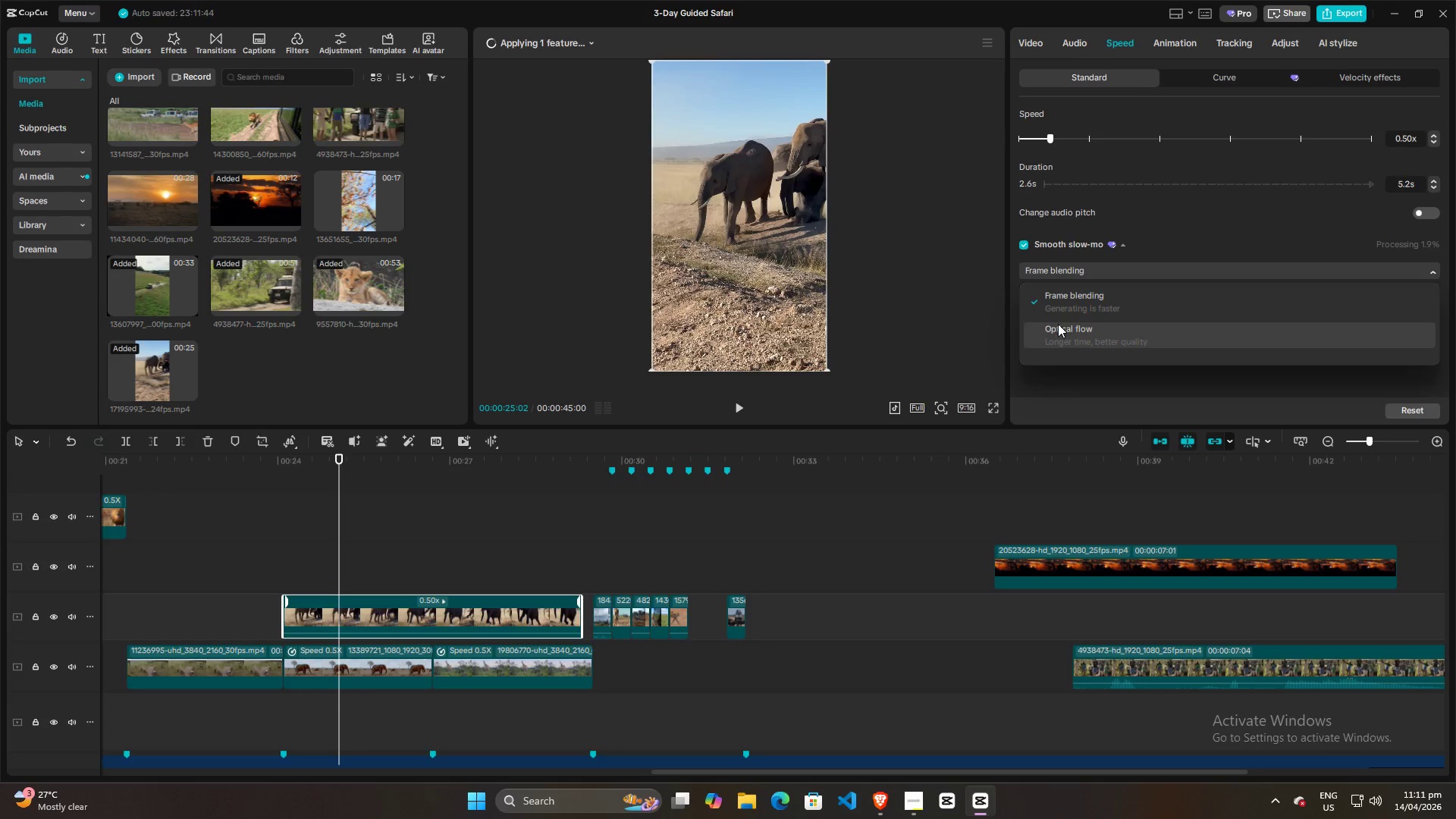 
left_click([1061, 330])
 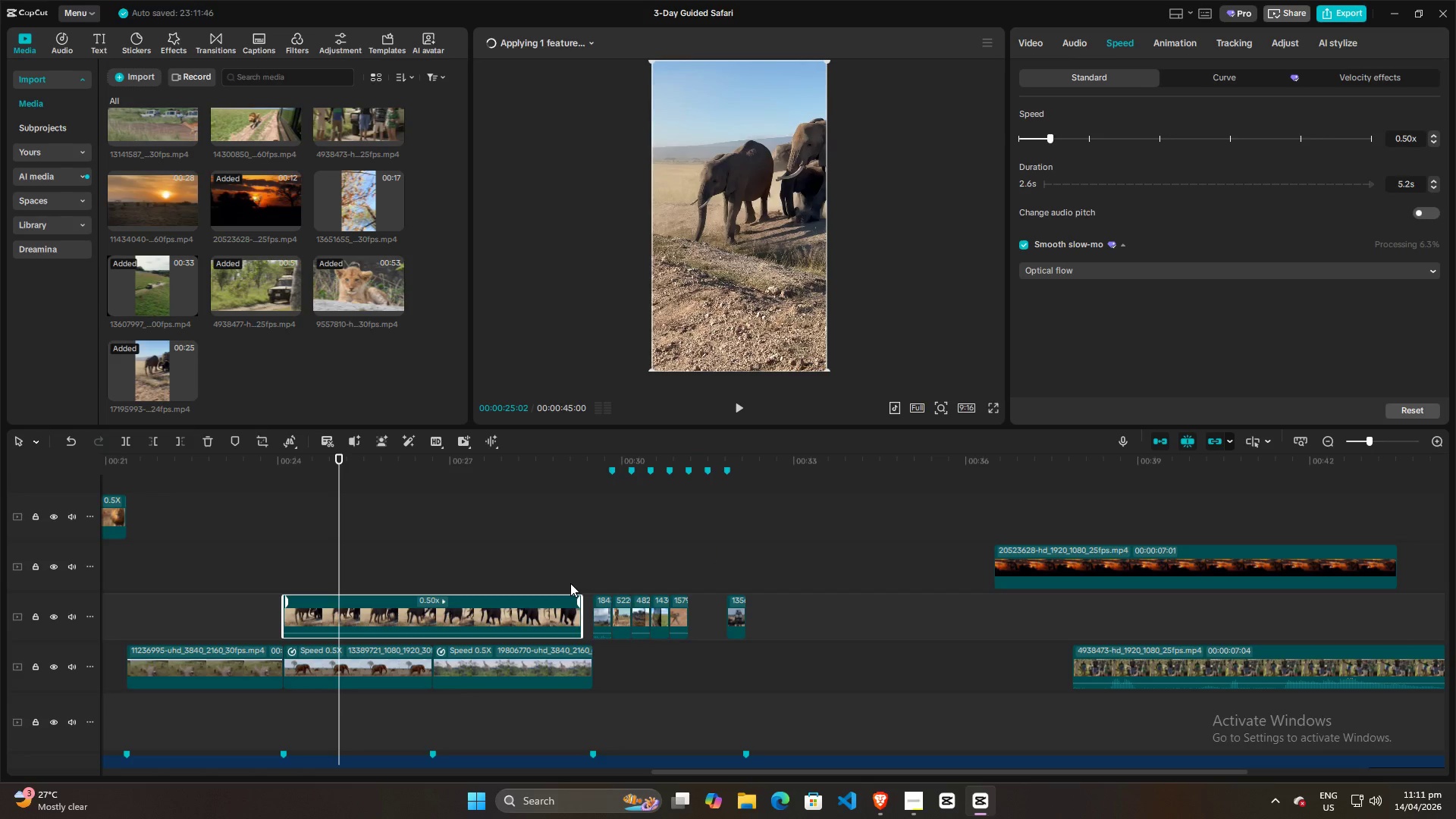 
wait(11.3)
 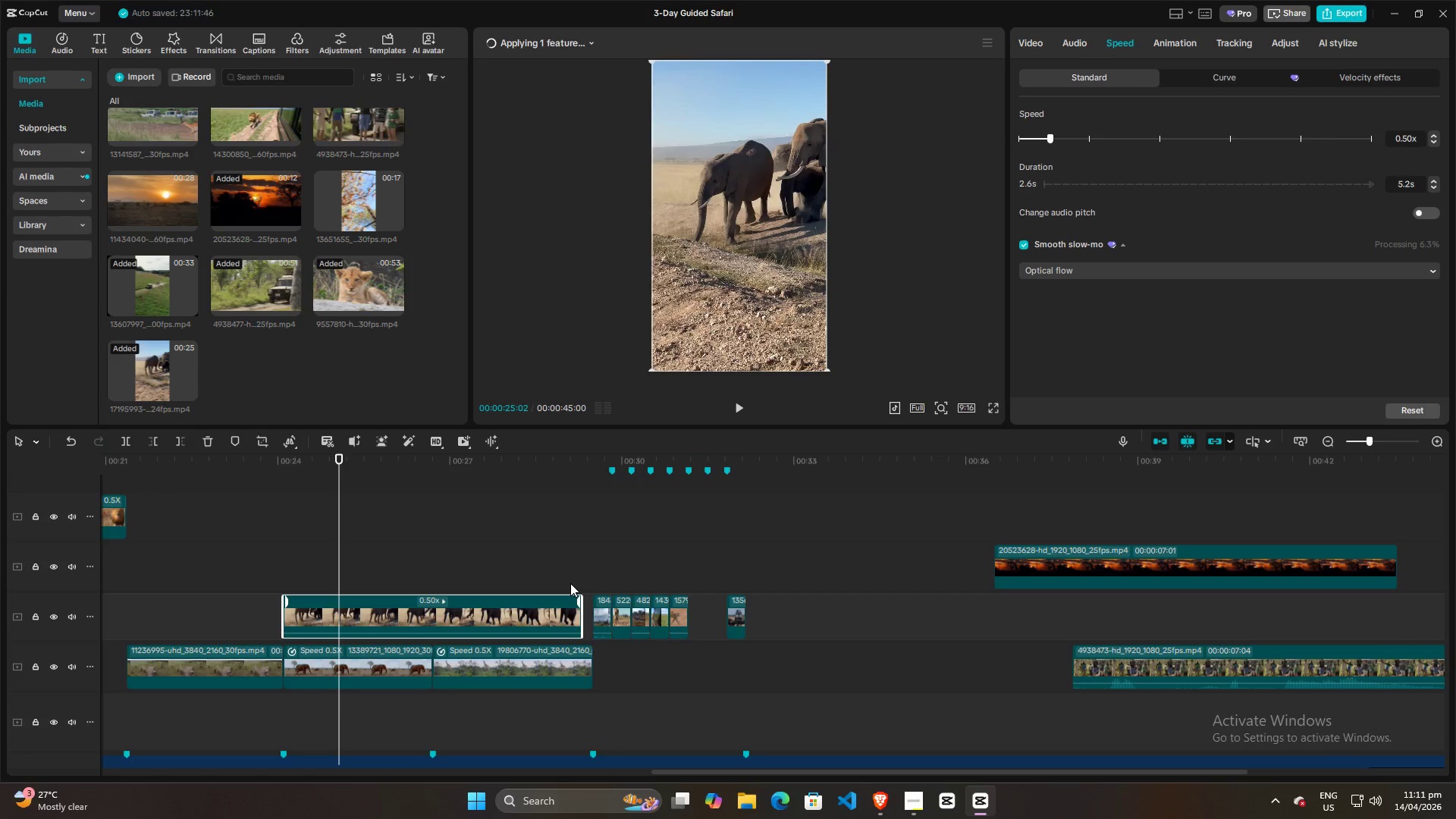 
left_click_drag(start_coordinate=[140, 365], to_coordinate=[687, 577])
 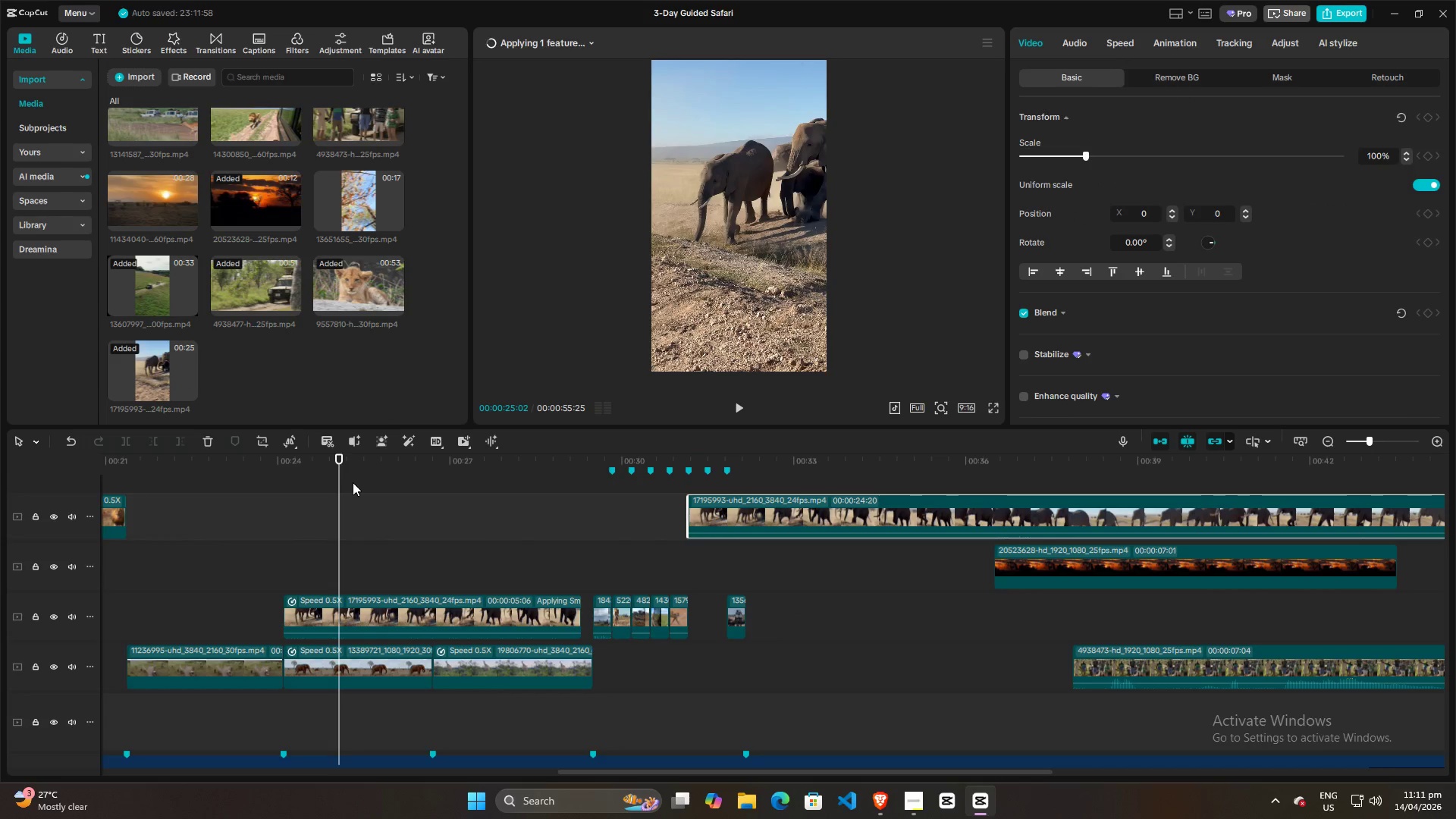 
left_click_drag(start_coordinate=[336, 484], to_coordinate=[742, 504])
 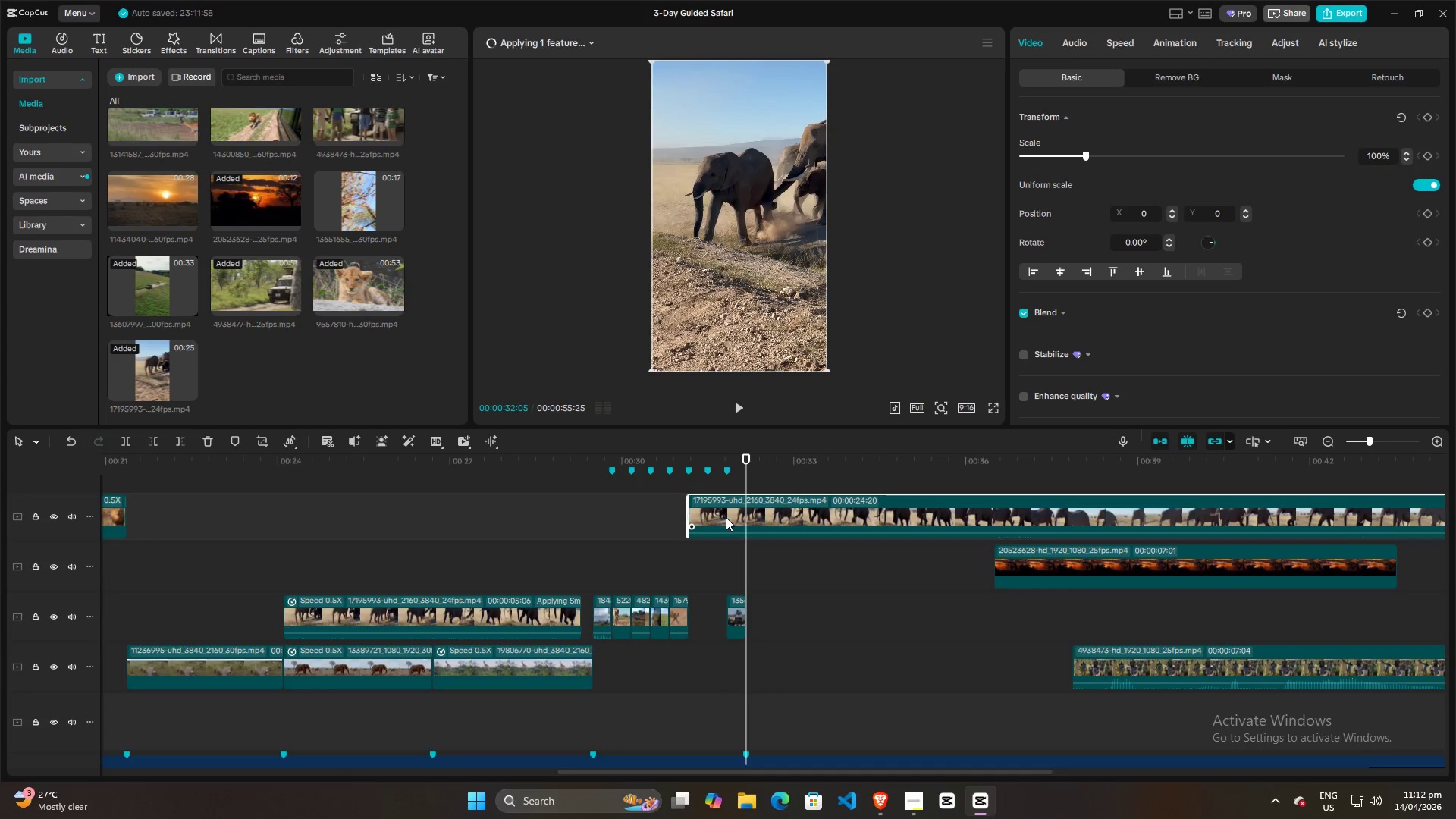 
left_click([726, 517])
 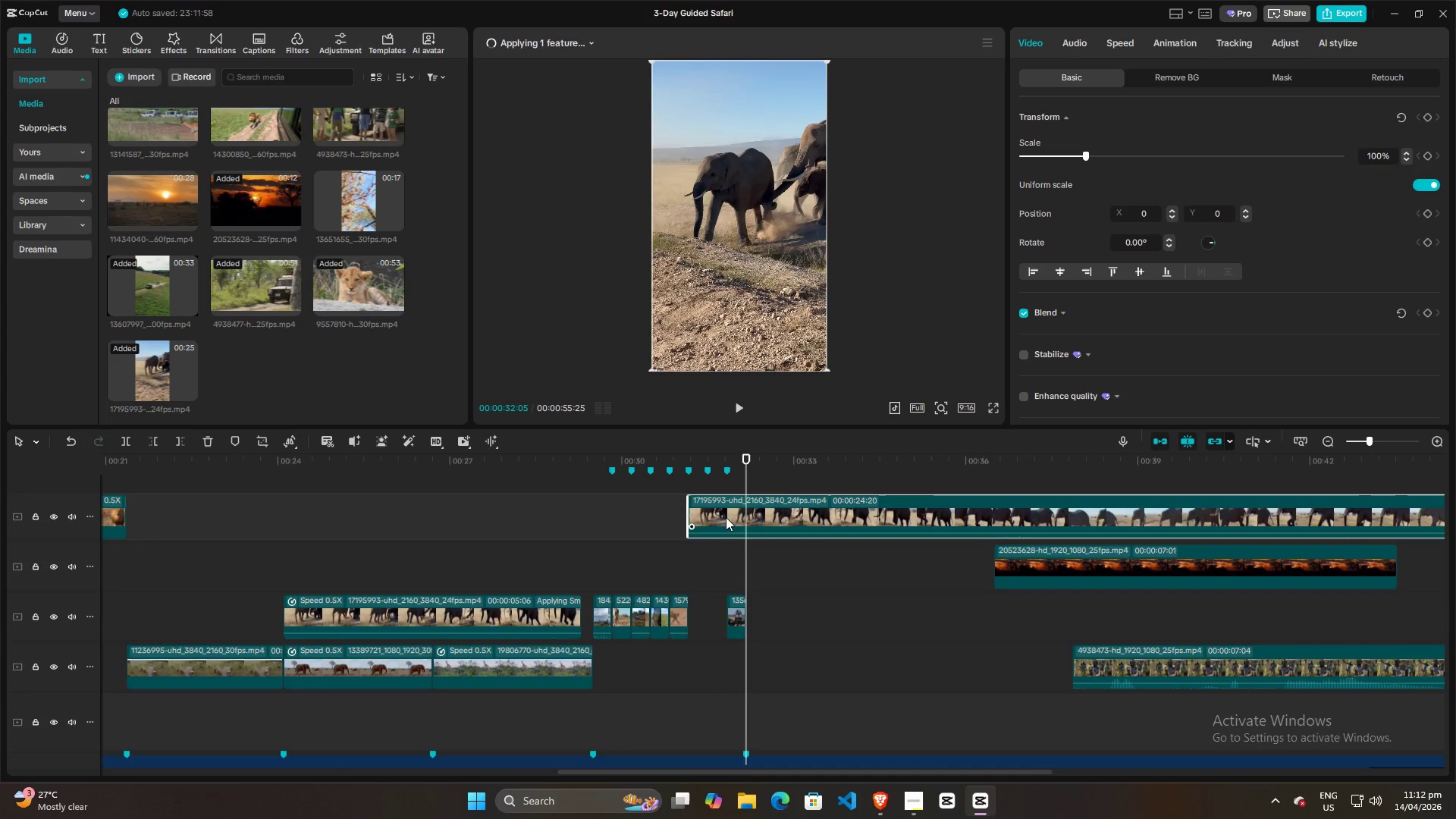 
key(Q)
 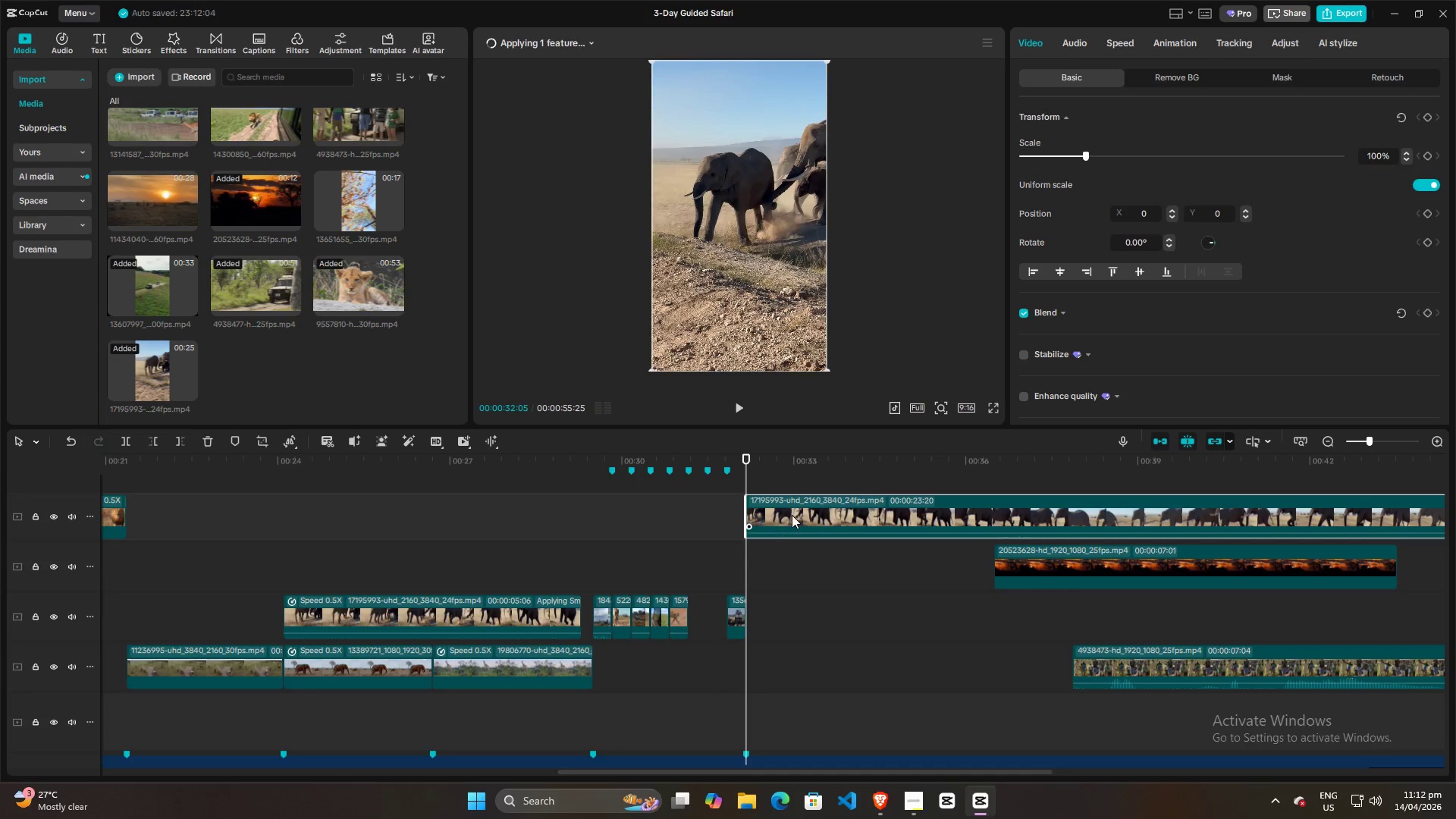 
left_click_drag(start_coordinate=[792, 514], to_coordinate=[738, 535])
 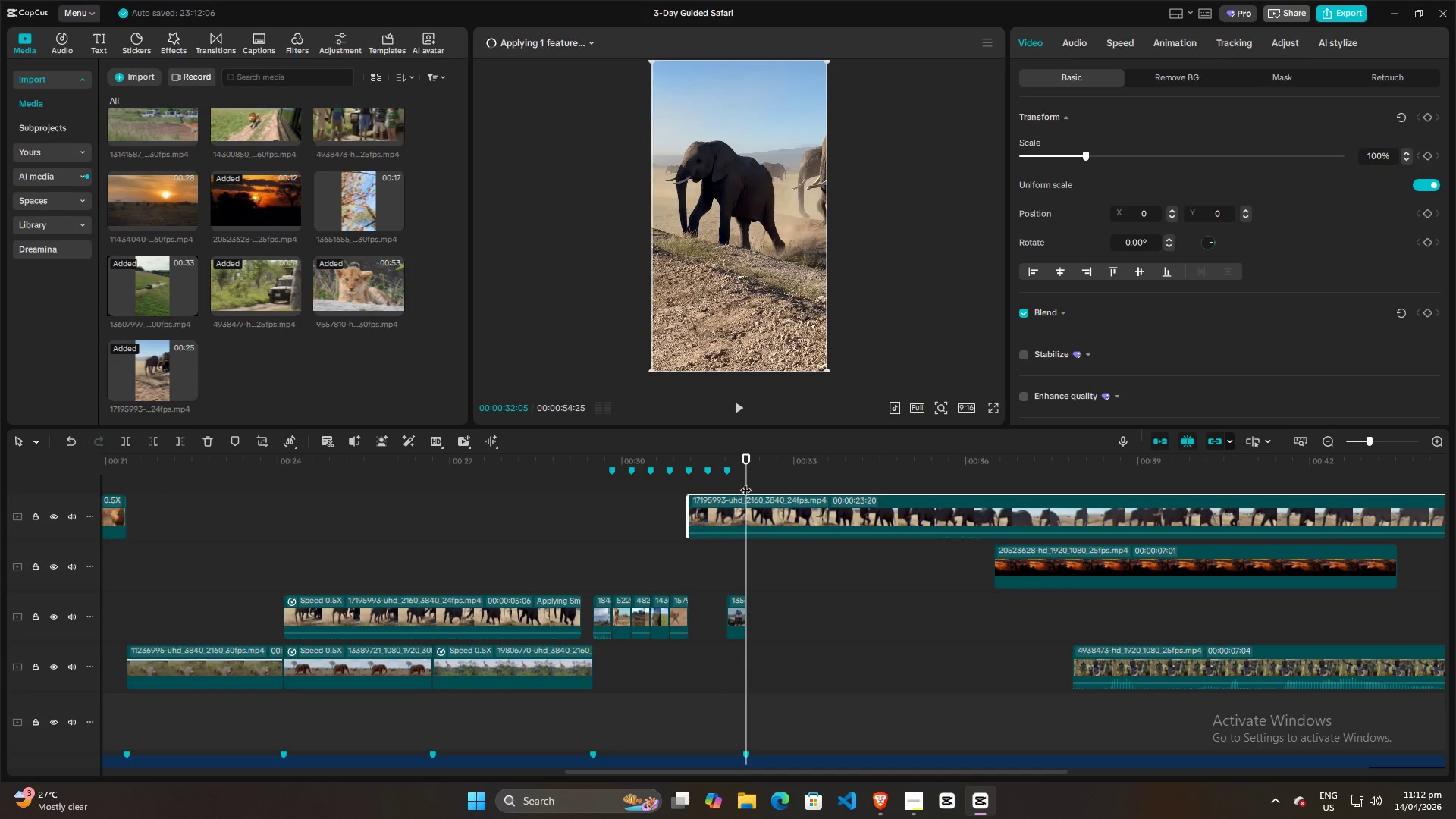 
left_click_drag(start_coordinate=[745, 481], to_coordinate=[707, 481])
 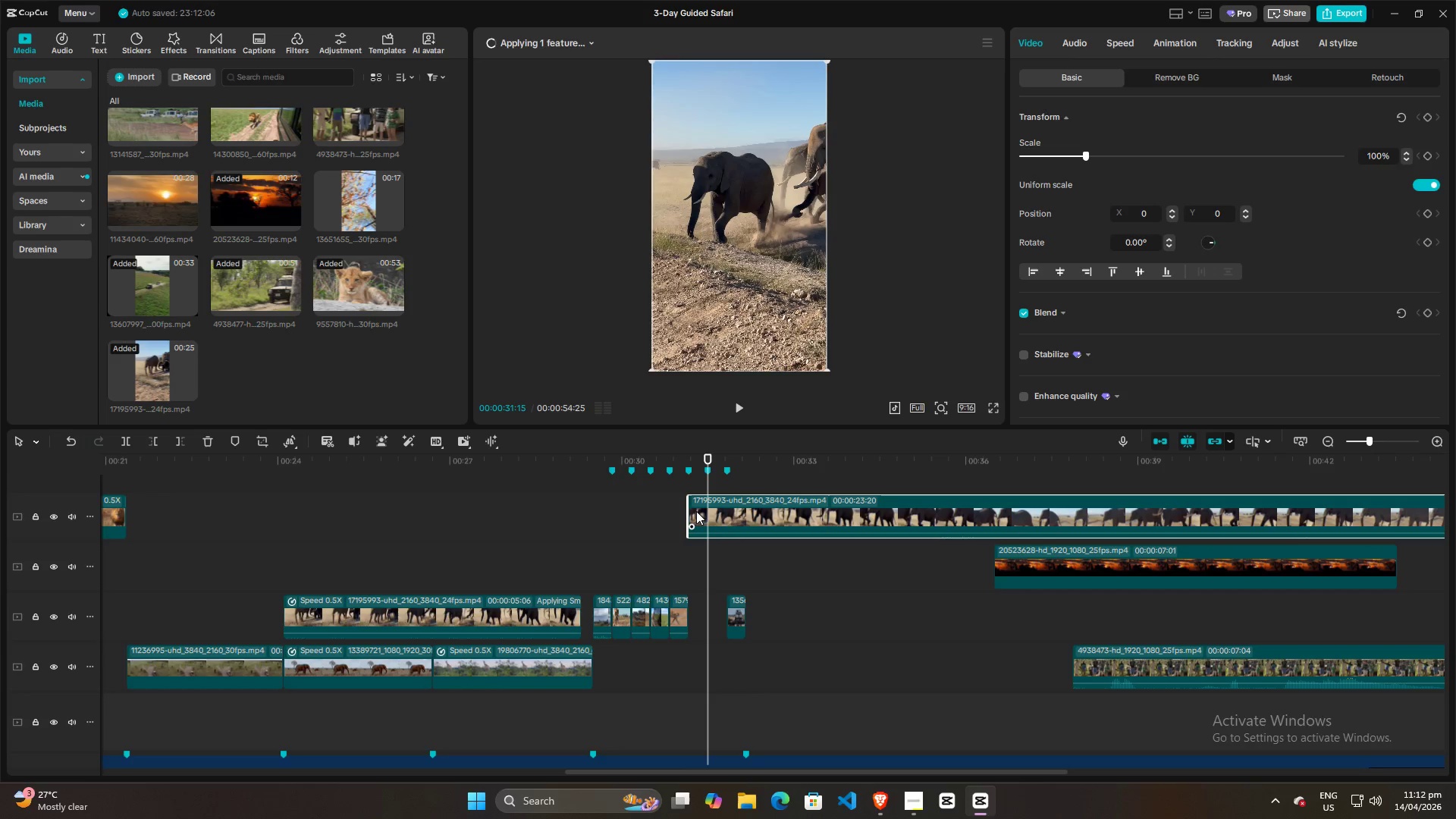 
left_click([696, 511])
 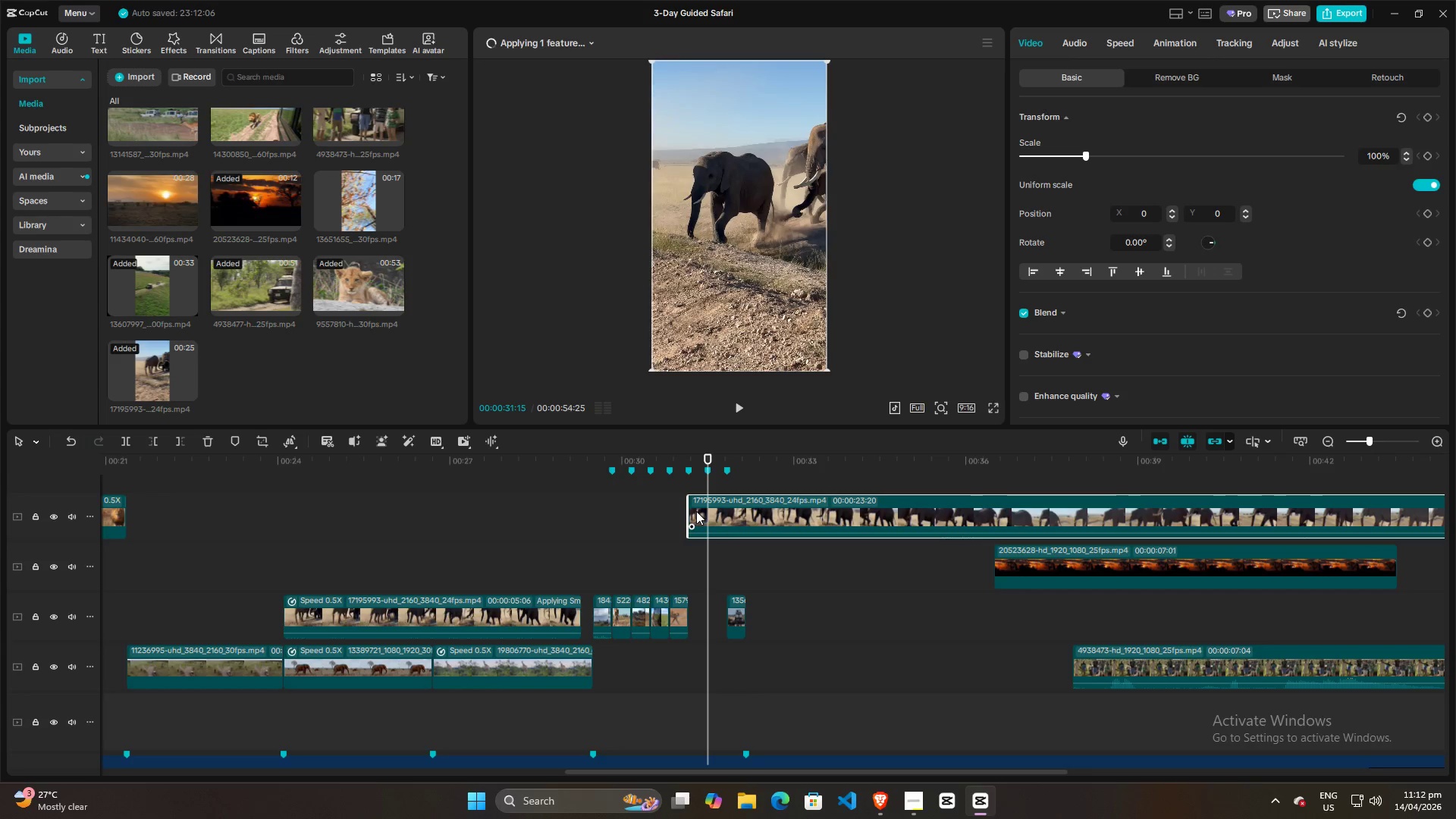 
key(W)
 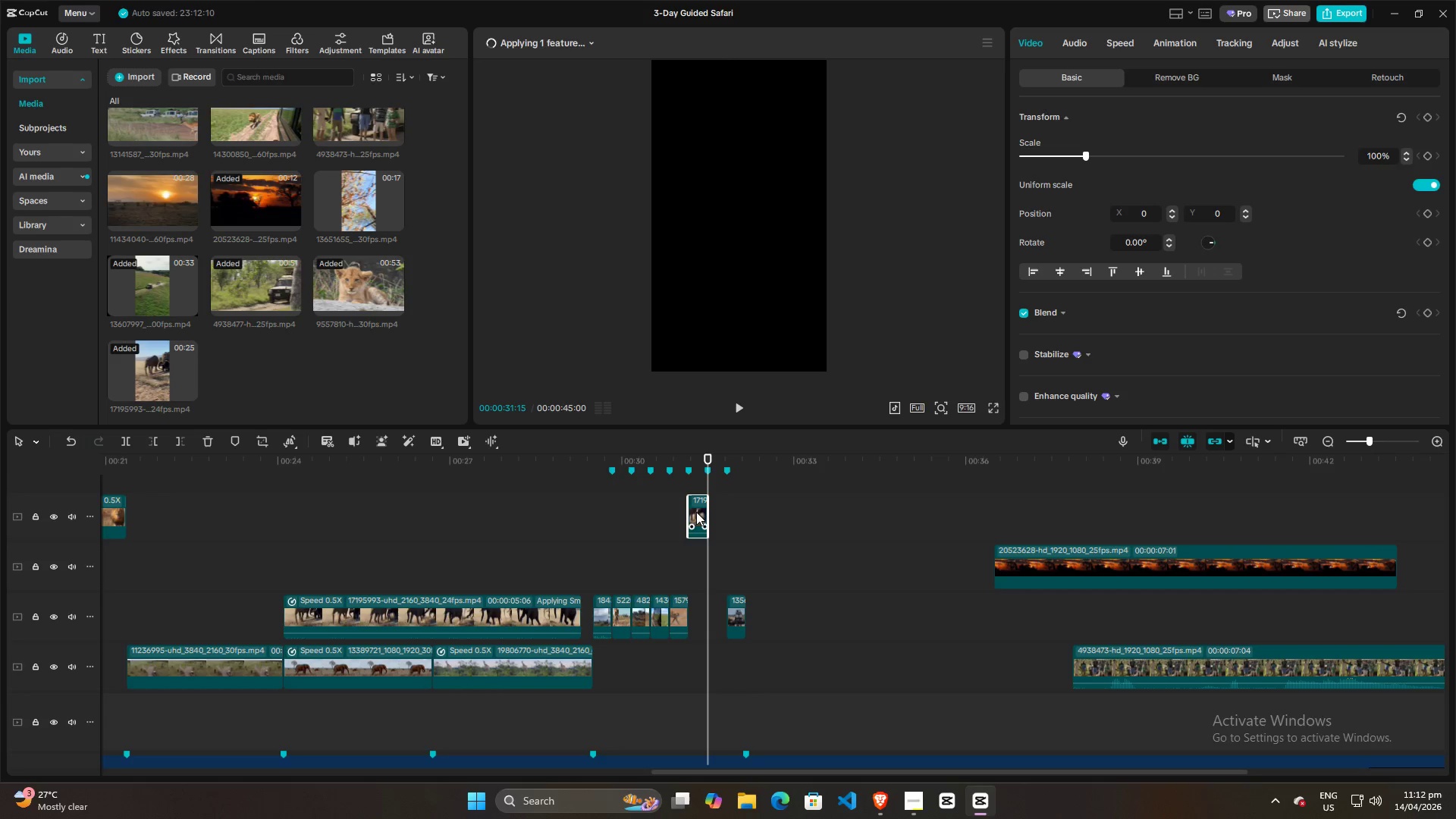 
left_click_drag(start_coordinate=[696, 512], to_coordinate=[695, 615])
 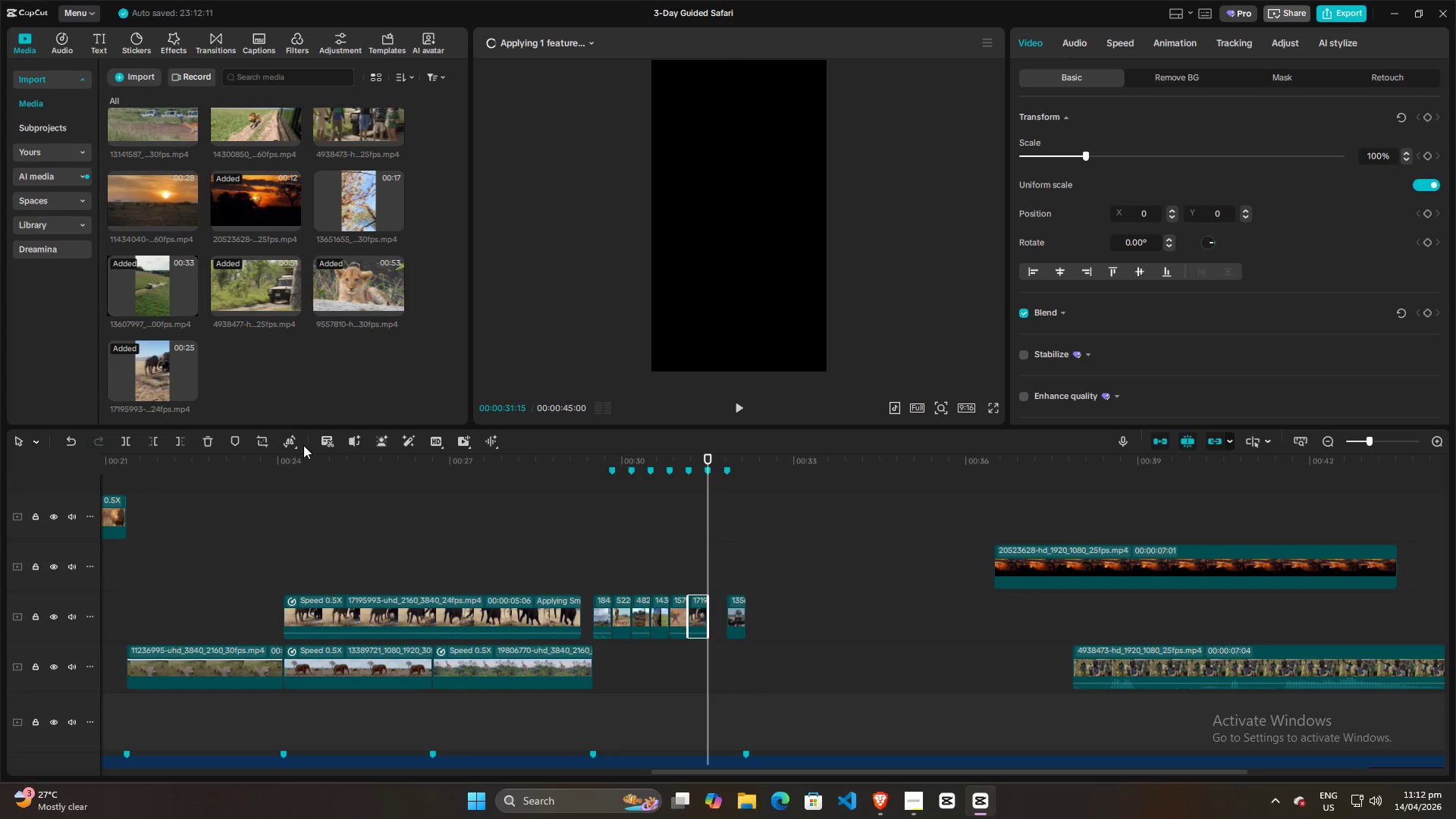 
left_click([293, 442])
 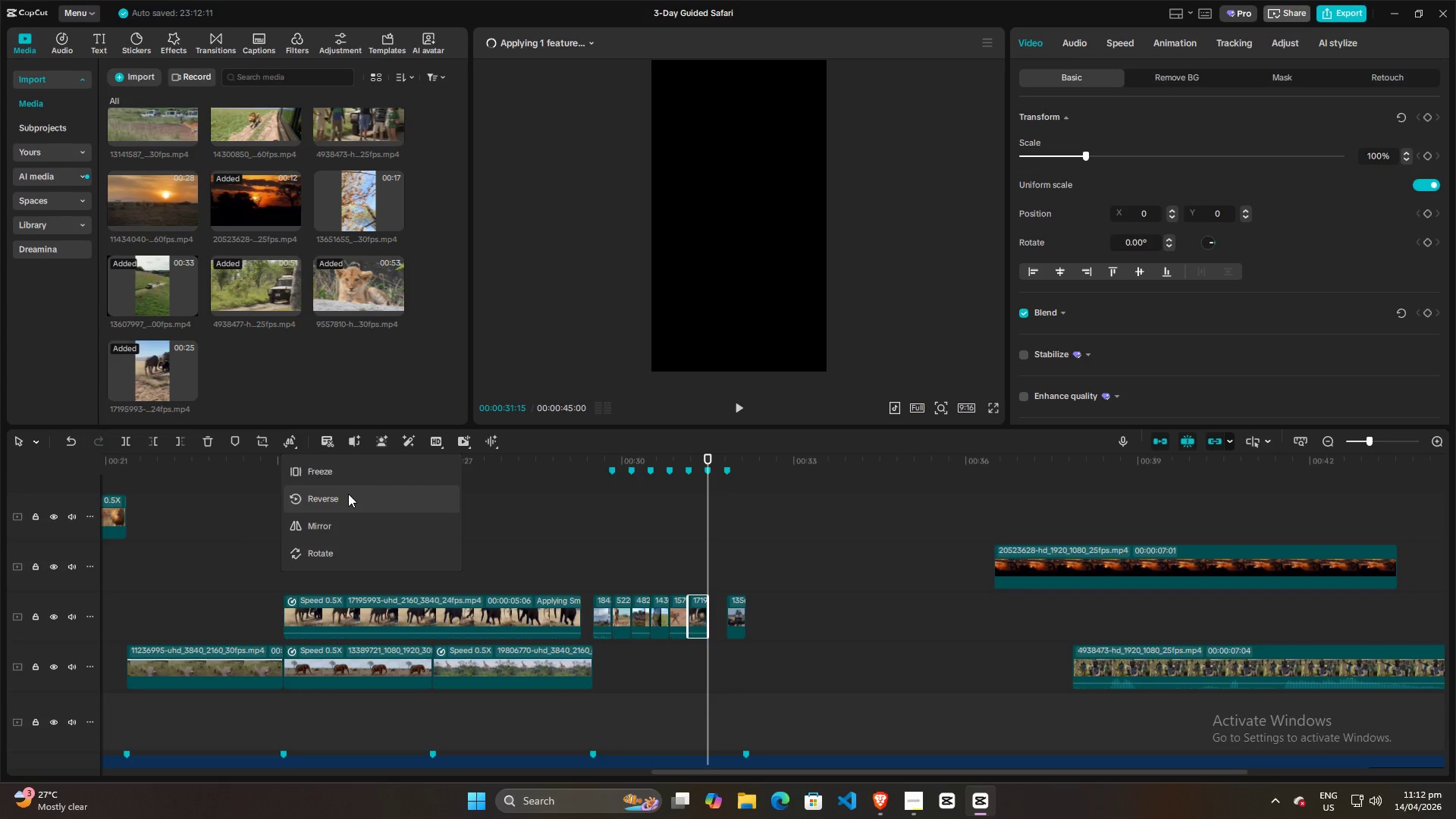 
left_click([347, 495])
 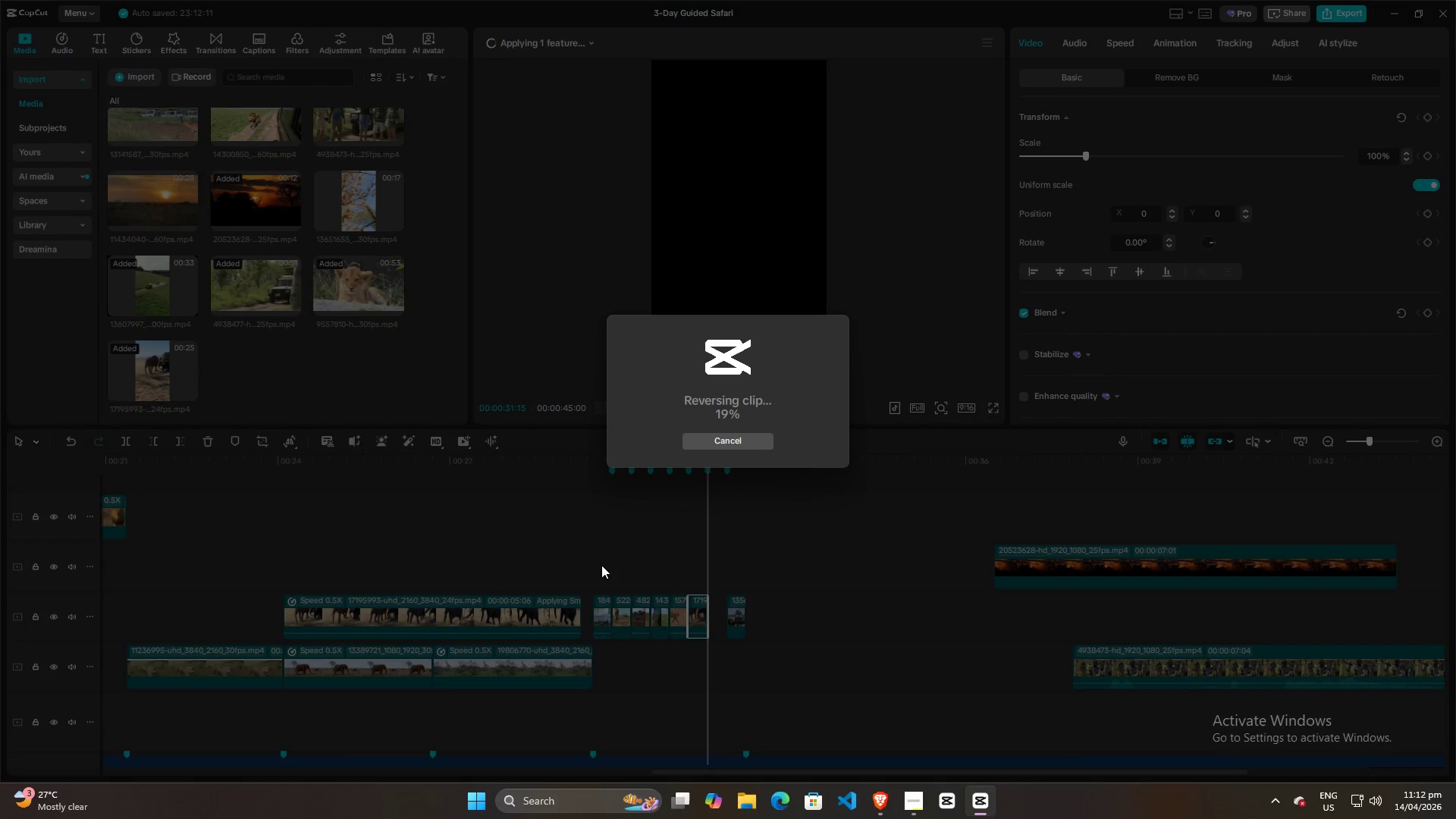 
wait(14.59)
 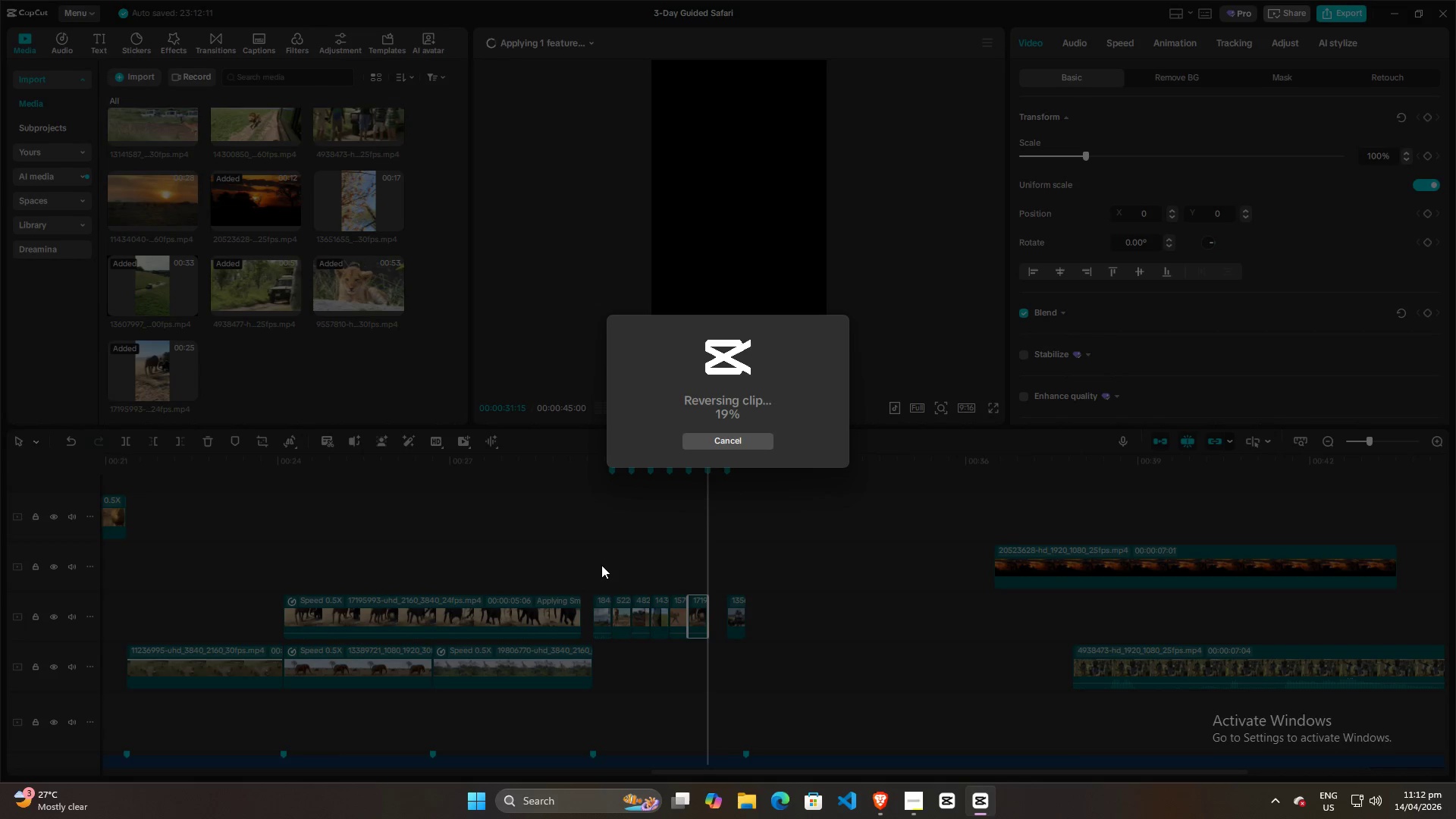 
left_click([914, 805])